 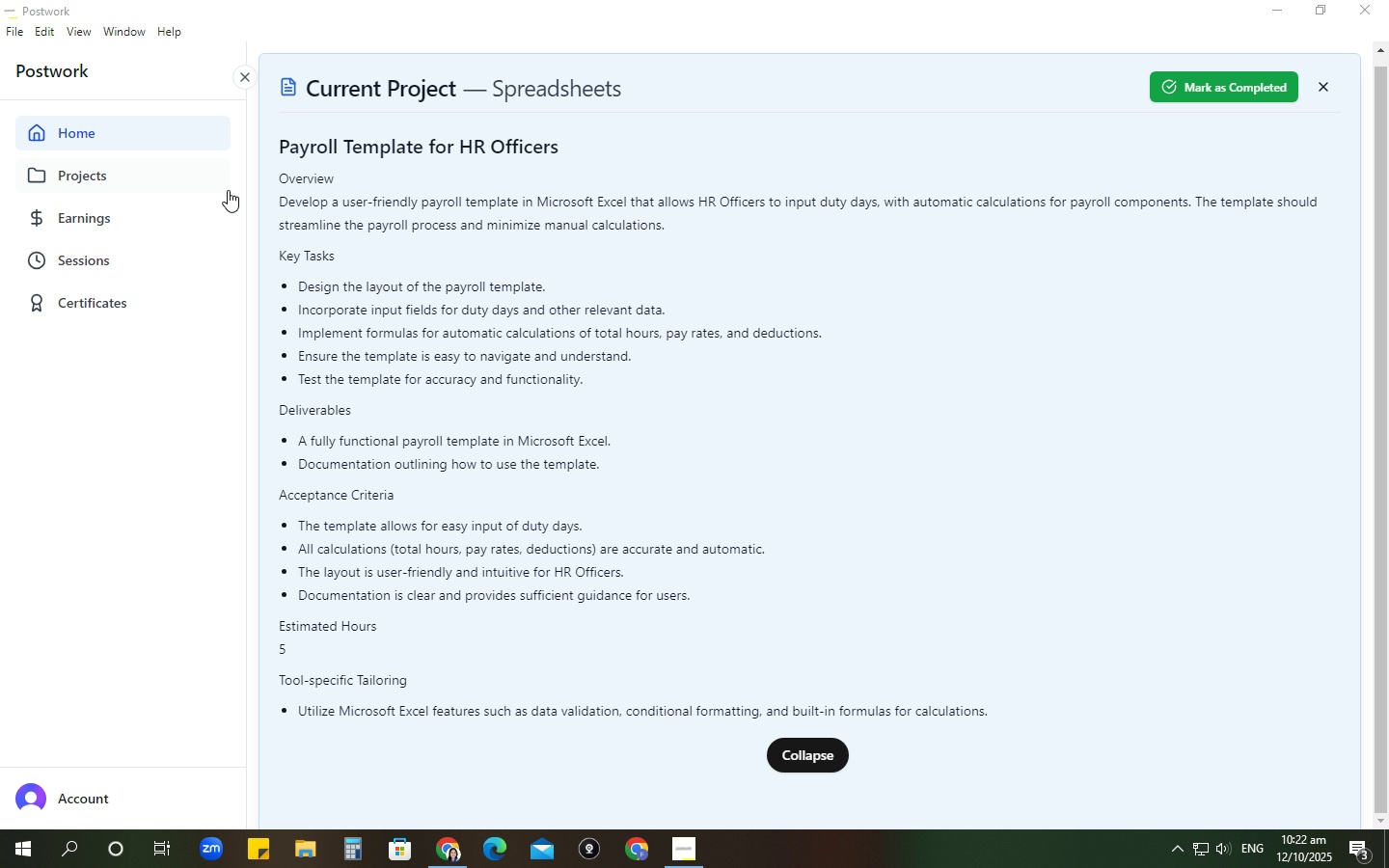 
left_click([300, 212])
 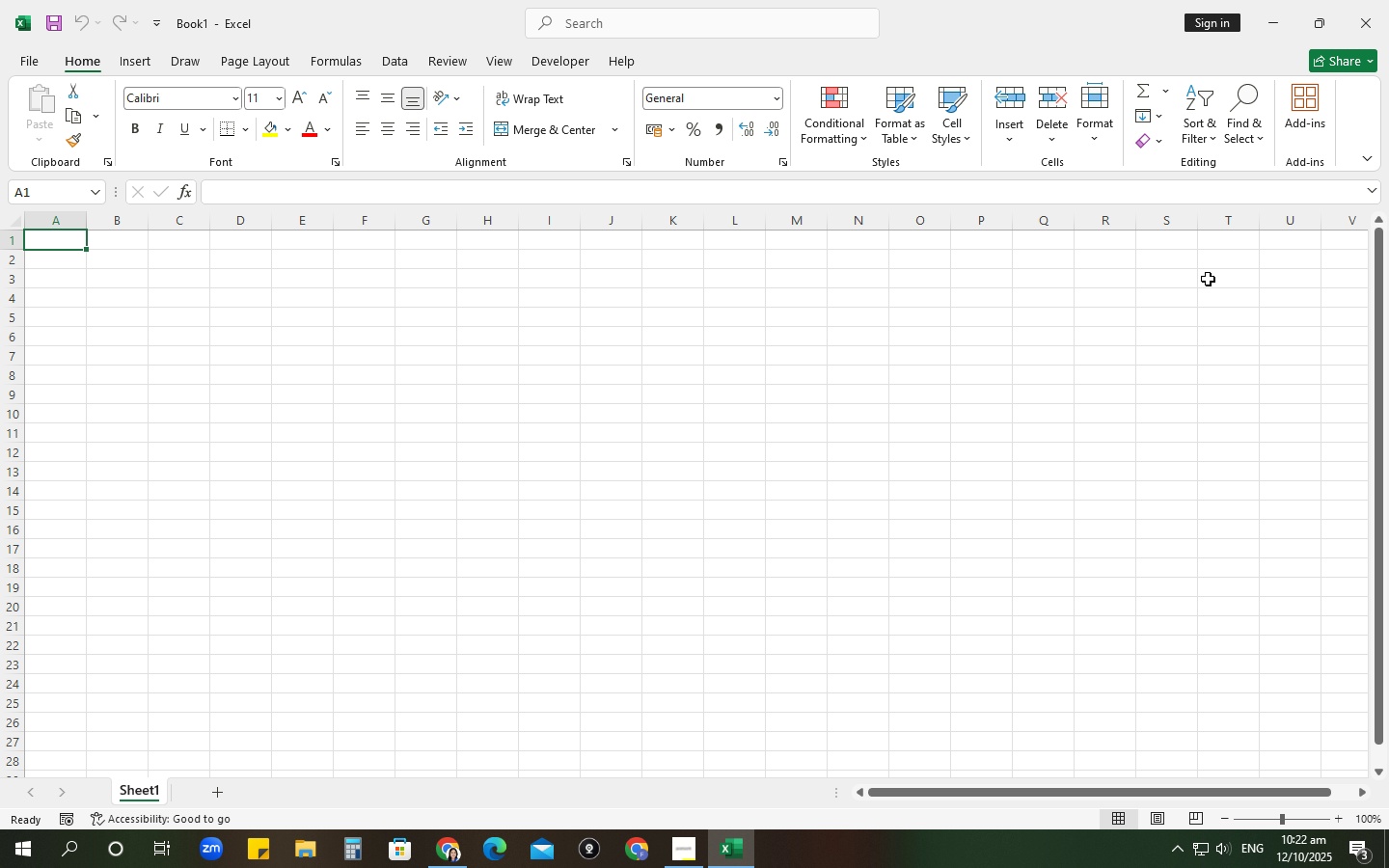 
wait(16.75)
 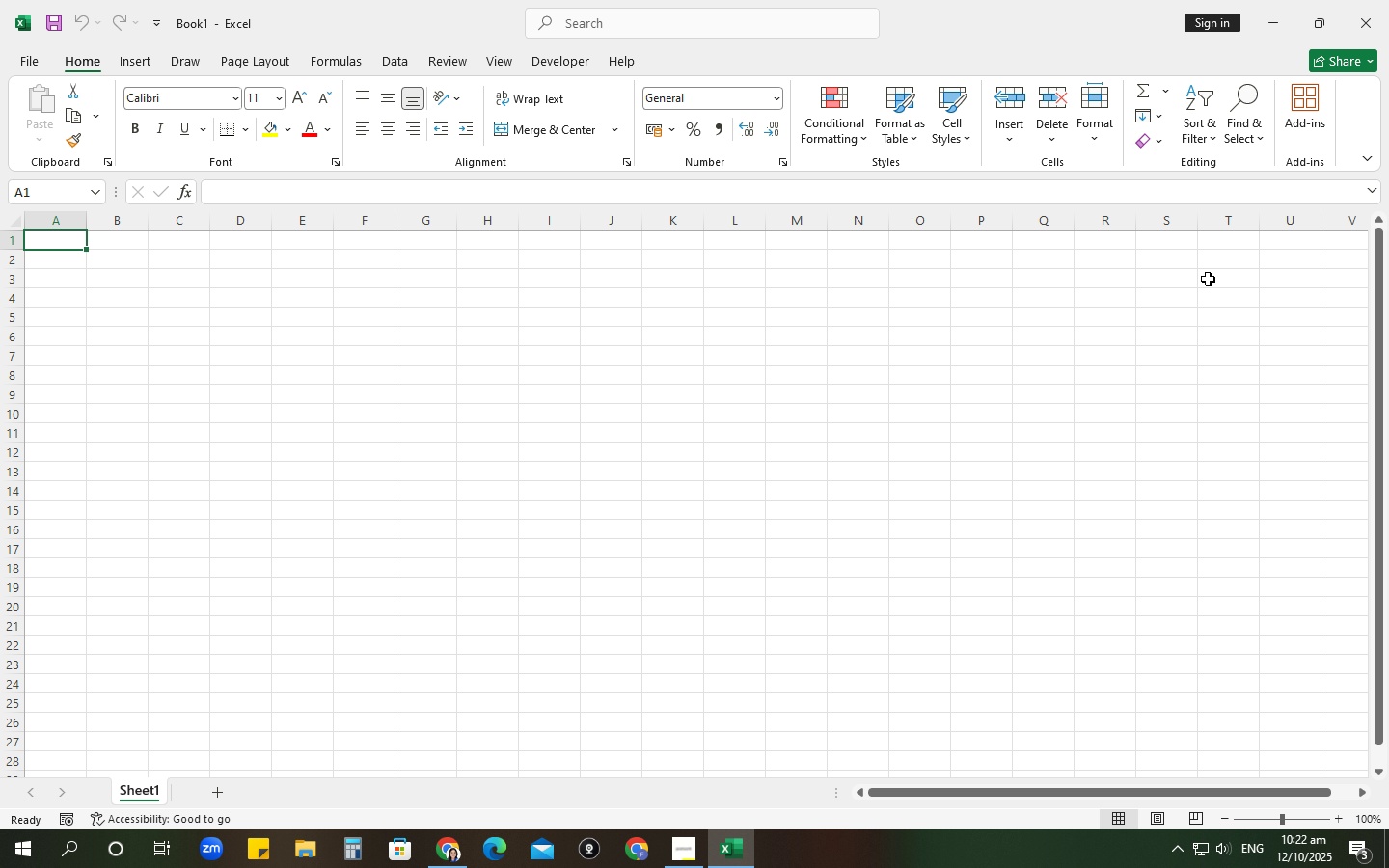 
scroll: coordinate [1208, 279], scroll_direction: up, amount: 1.0
 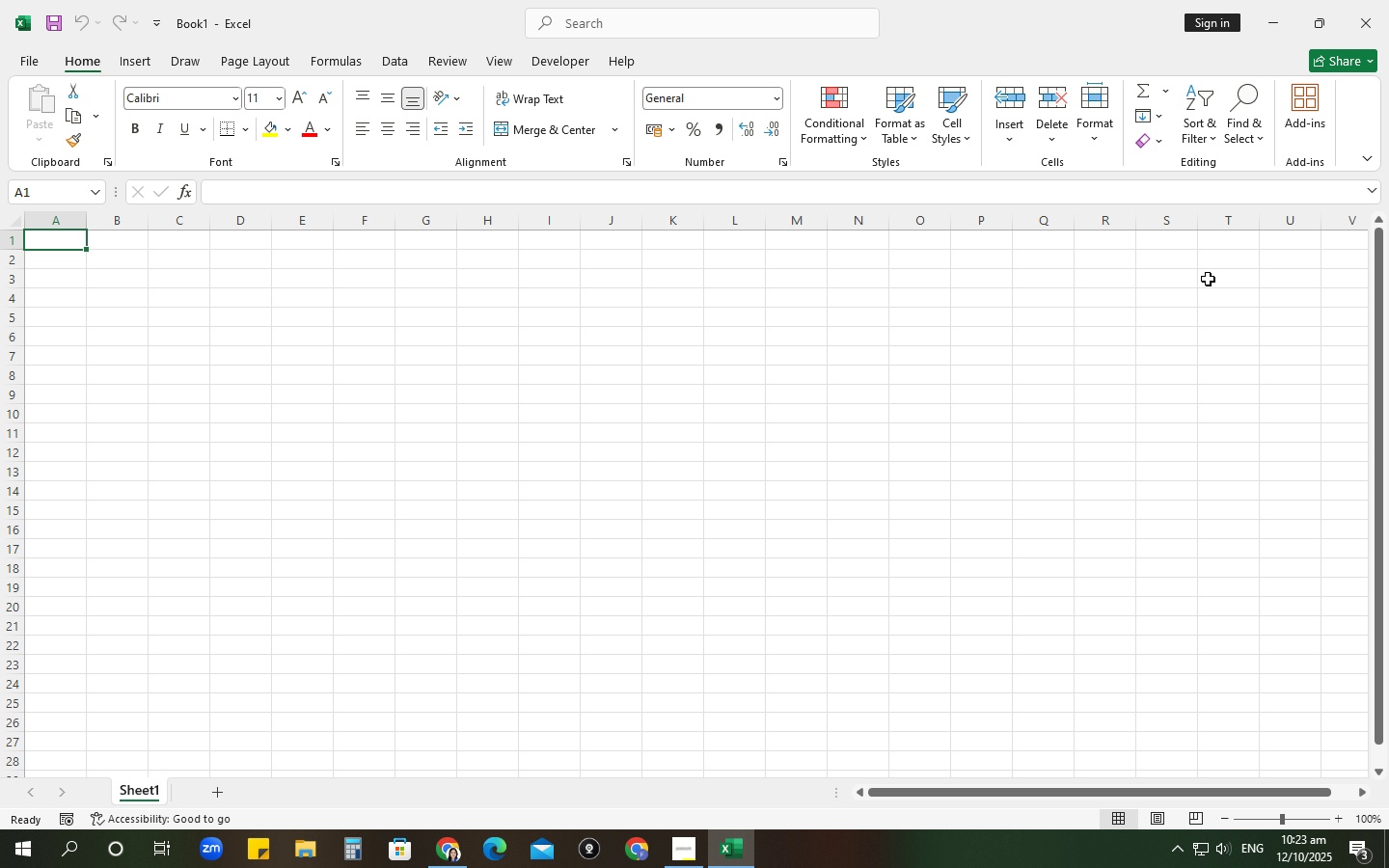 
wait(8.84)
 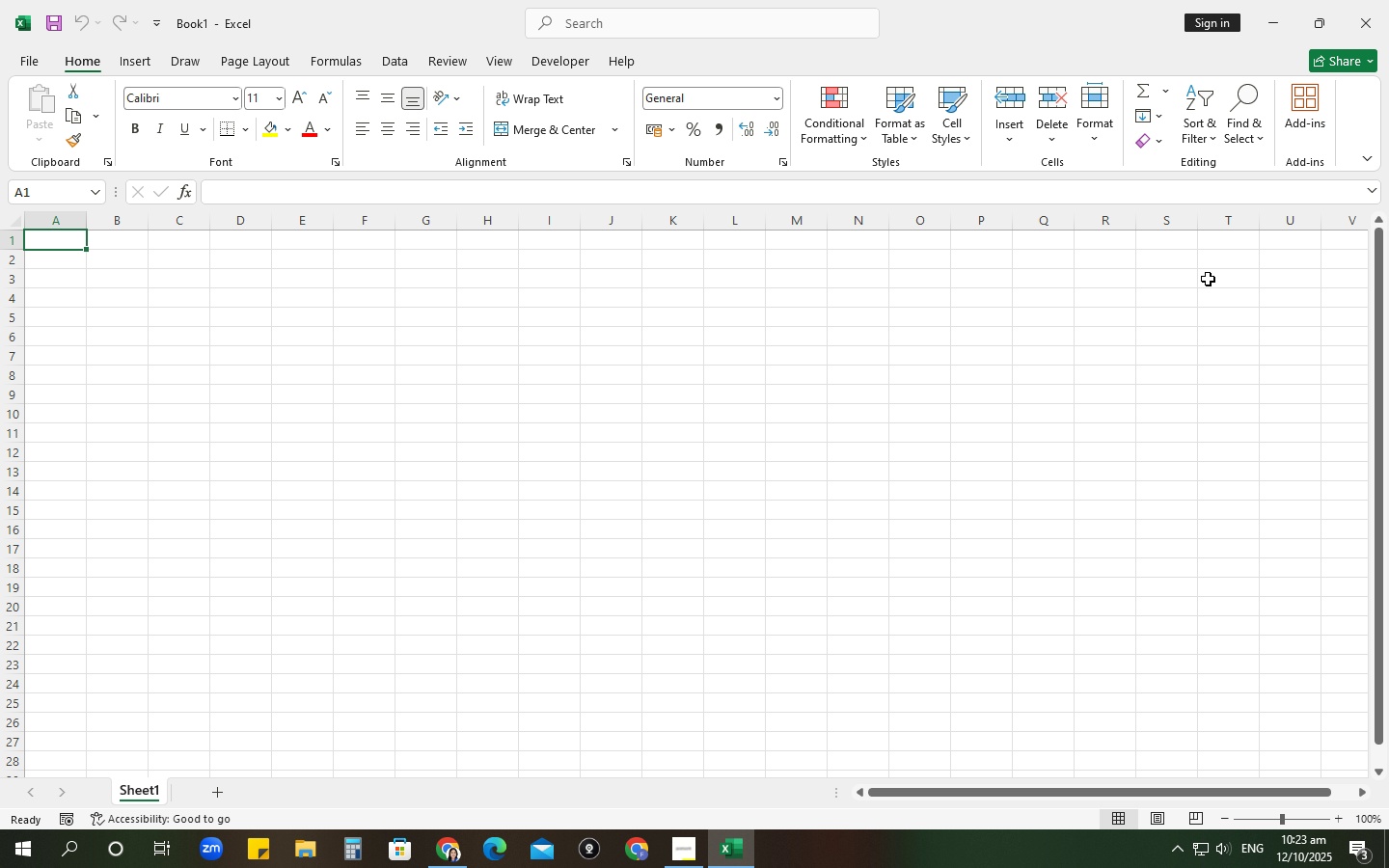 
type(HB)
 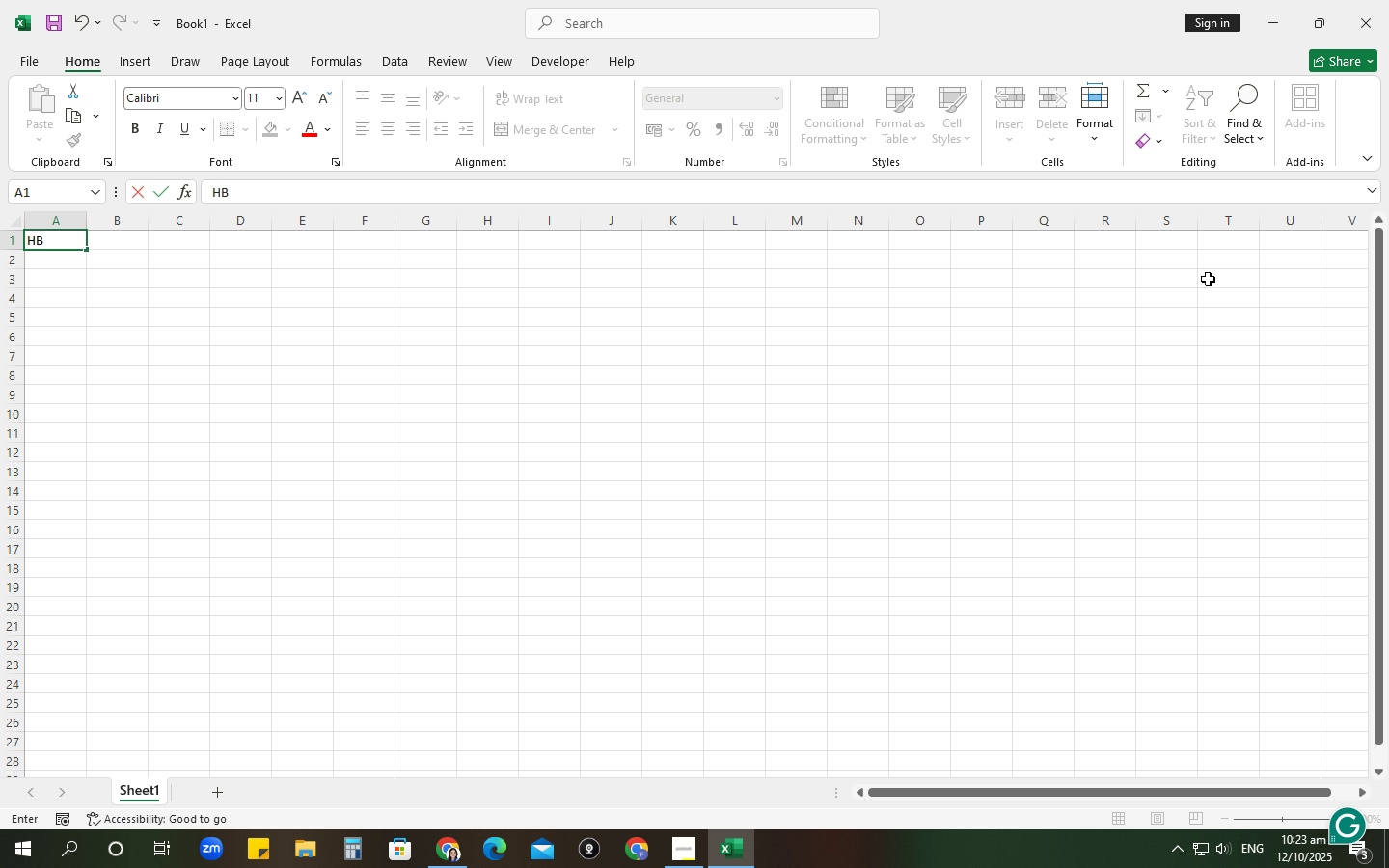 
wait(5.6)
 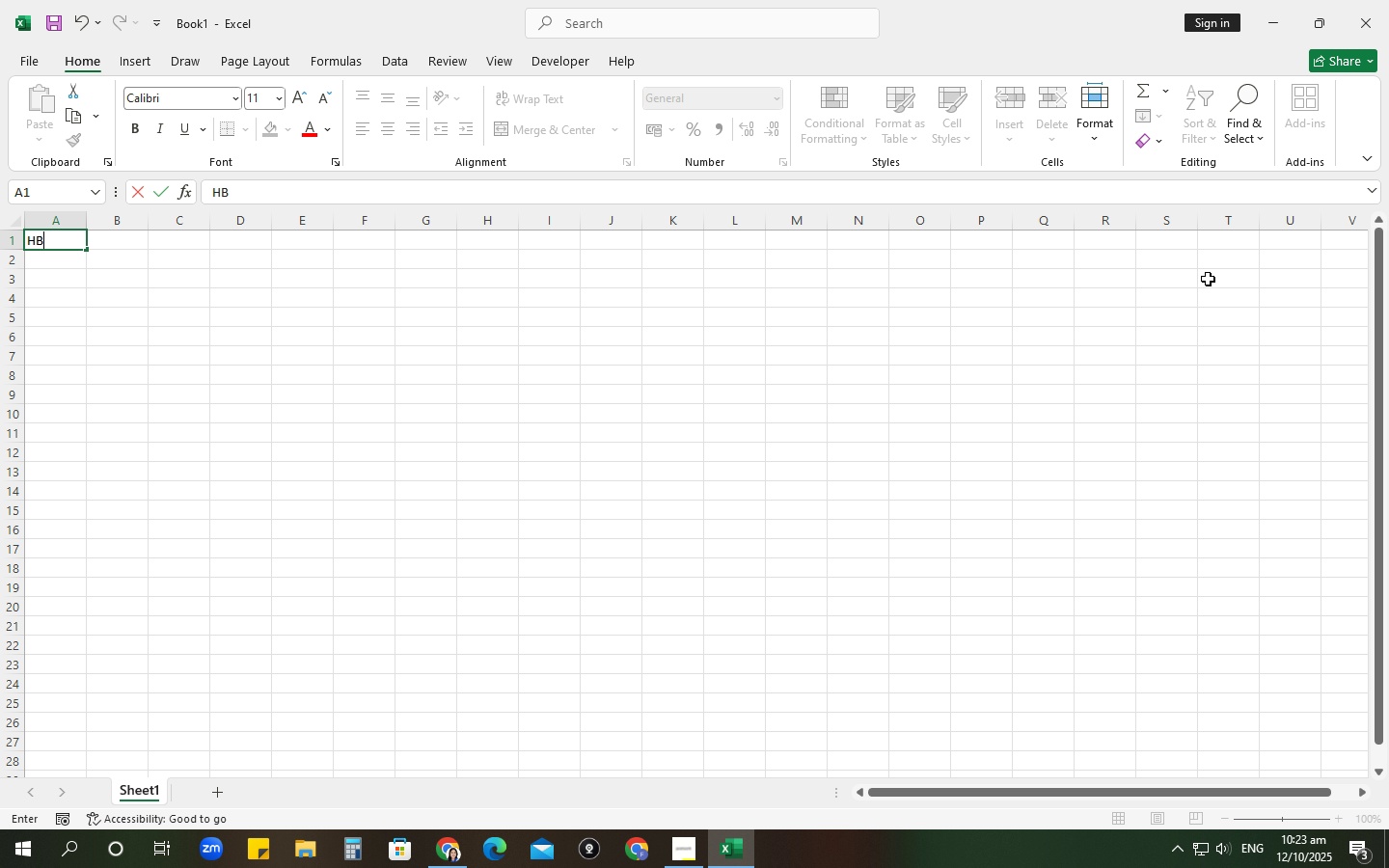 
key(Enter)
 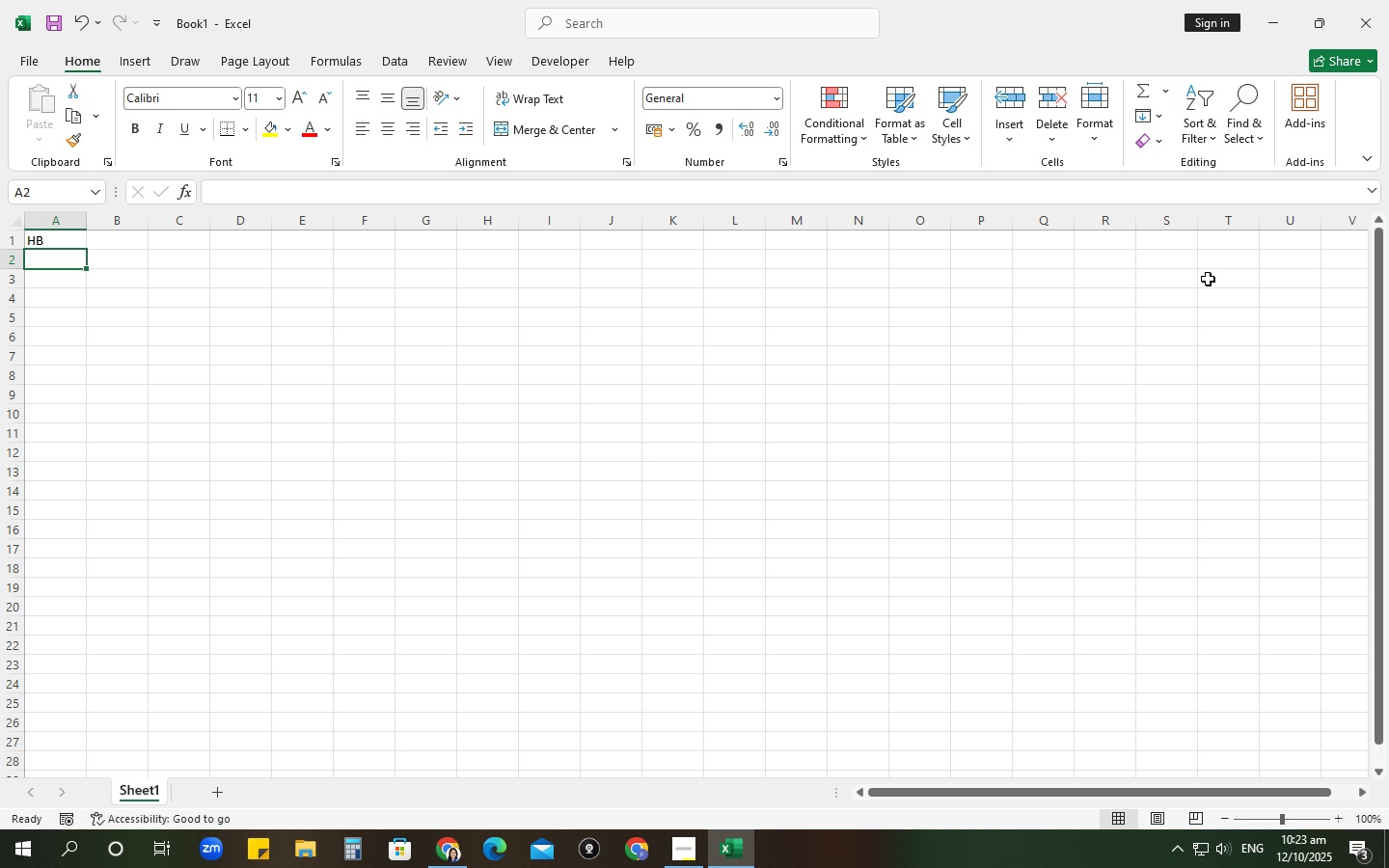 
type(No.)
key(Tab)
type(Nq)
key(Backspace)
type(ame of Employee)
key(Tab)
type(Designation)
key(Tab)
type(Rate)
key(Tab)
 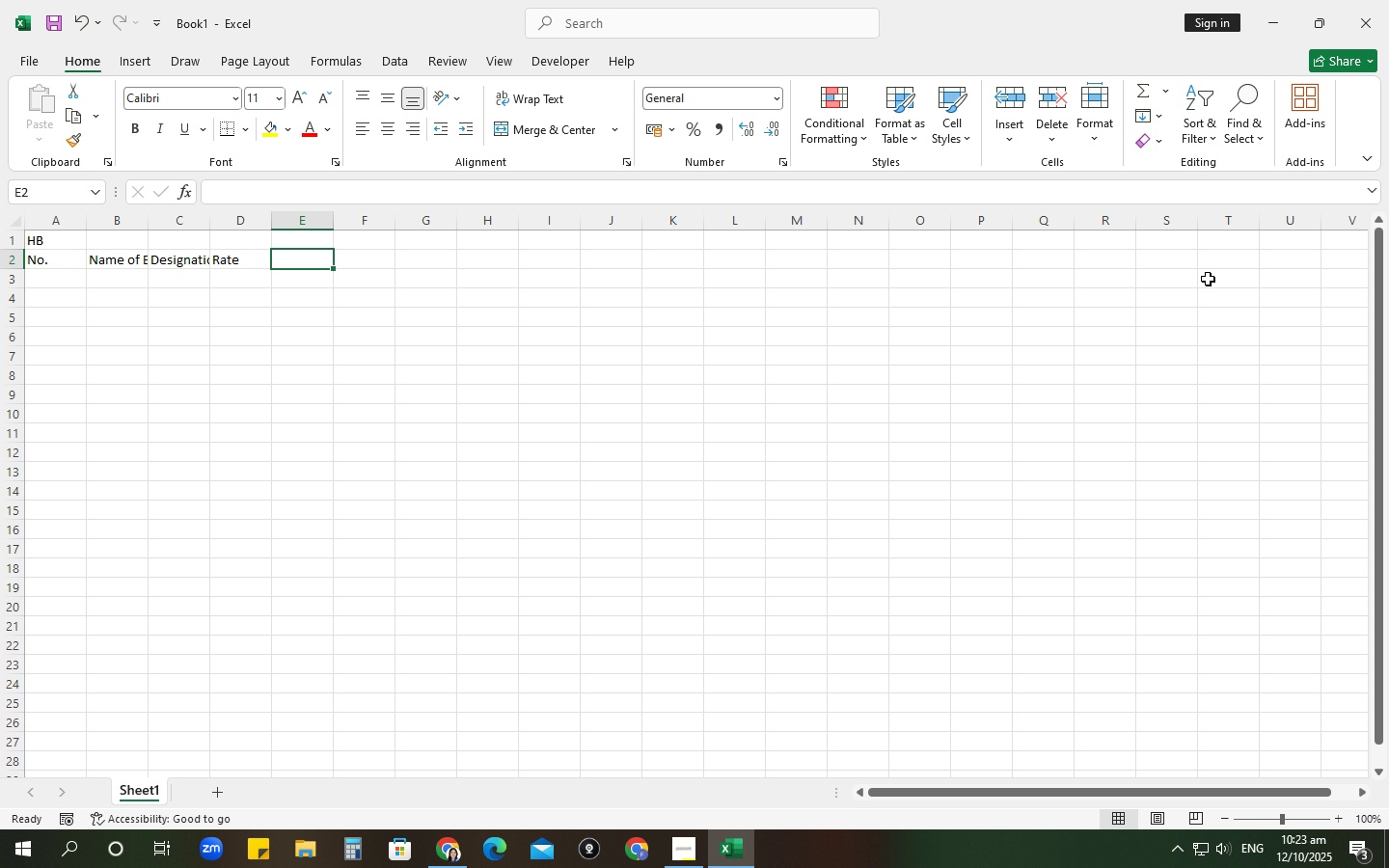 
type(Monday)
key(Tab)
key(Tab)
key(Tab)
key(Tab)
type(Tuesday)
key(Tab)
key(Tab)
key(Tab)
key(Tab)
type(Wednesday)
key(Tab)
key(Tab)
key(Tab)
key(Tab)
type(Thursday)
key(Tab)
key(Tab)
key(Tab)
key(Tab)
type(Friday)
key(Tab)
key(Tab)
key(Tab)
key(Tab)
type(Saturday)
key(Tab)
key(Tab)
key(Tab)
key(Tab)
type(Total No. O)
key(Backspace)
type(of Days)
key(Tab)
 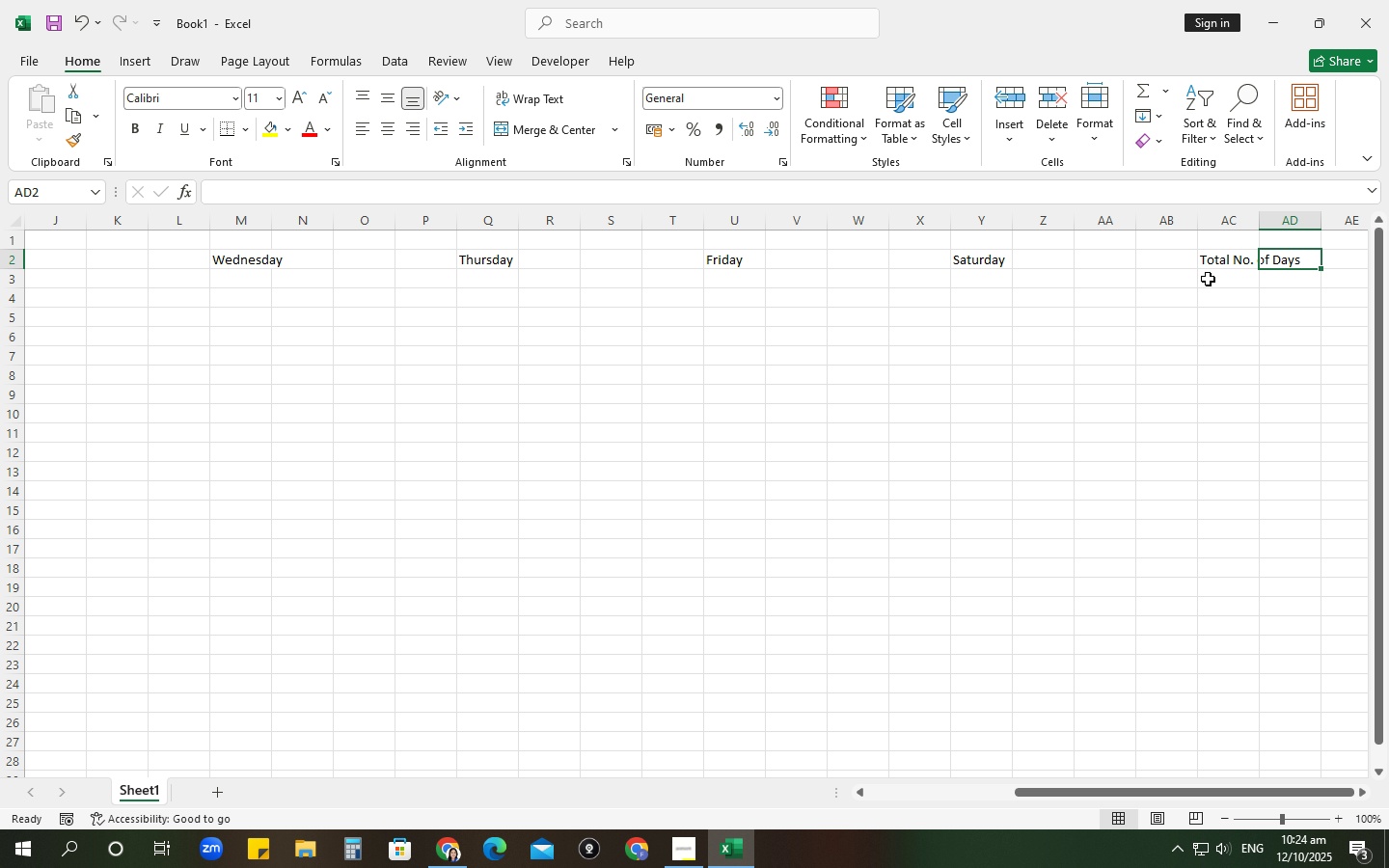 
type(OT )
key(Backspace)
key(Backspace)
key(Backspace)
 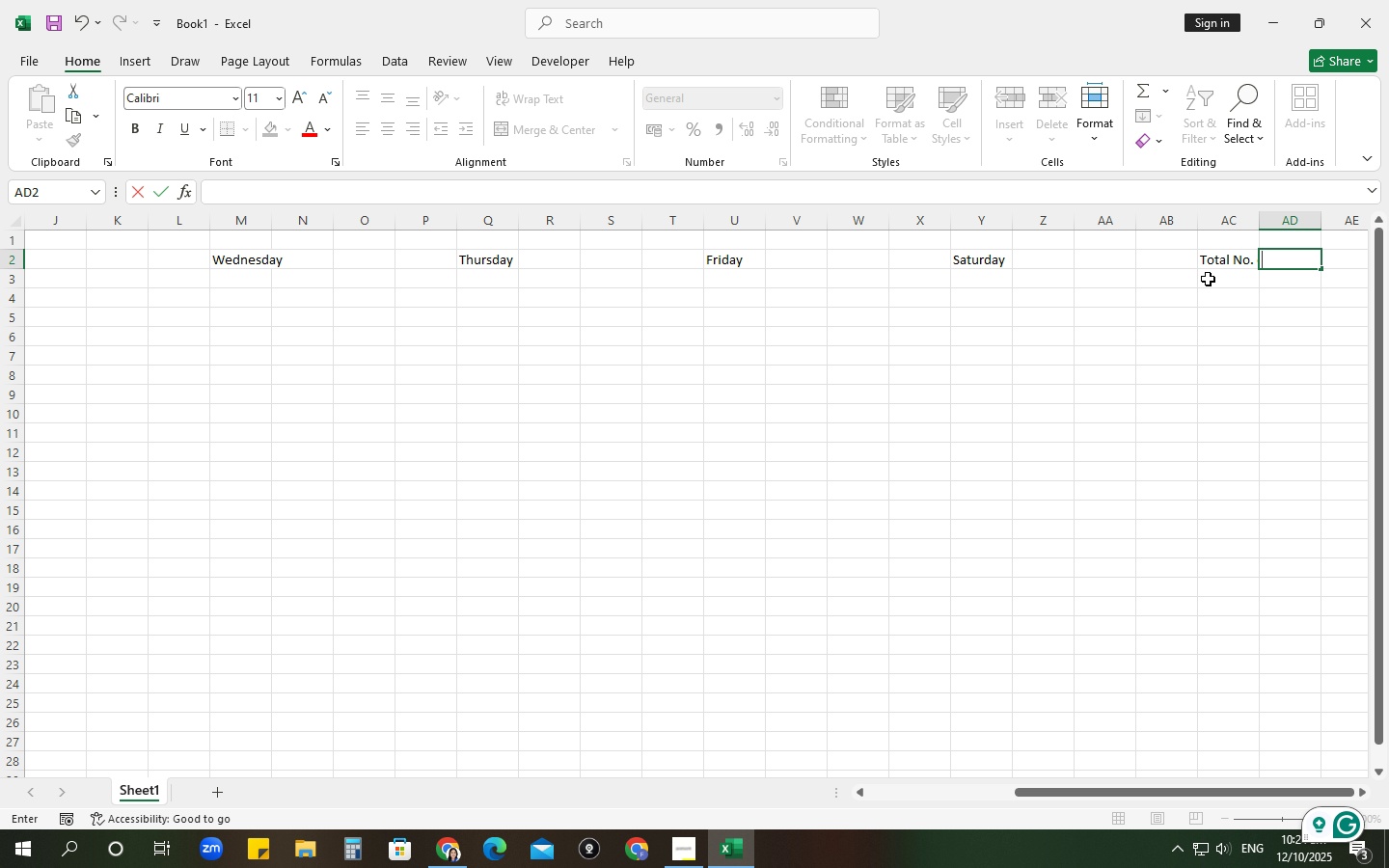 
wait(12.71)
 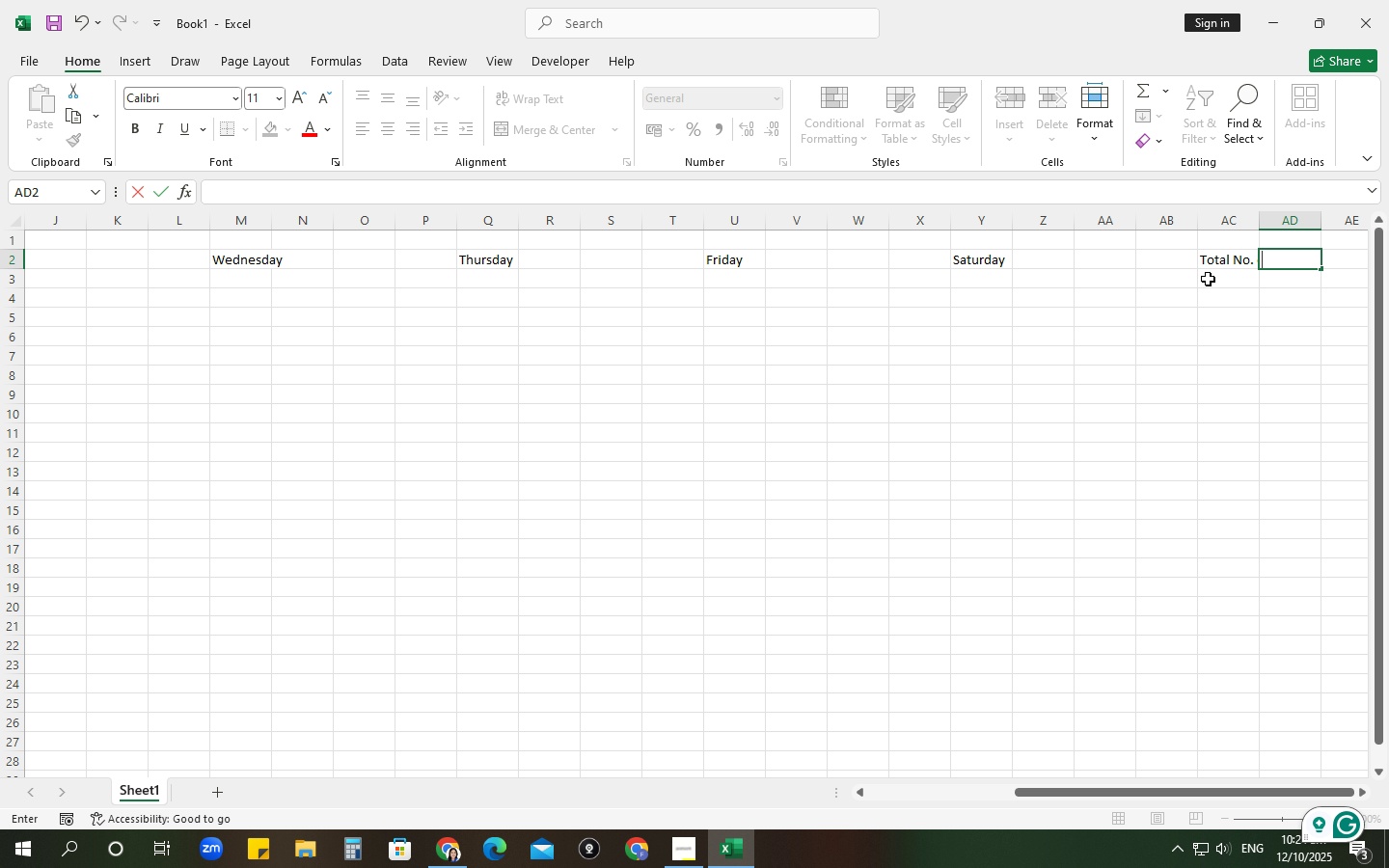 
type(Total No. of OT)
key(Tab)
type(Total No. of UT)
key(Tab)
 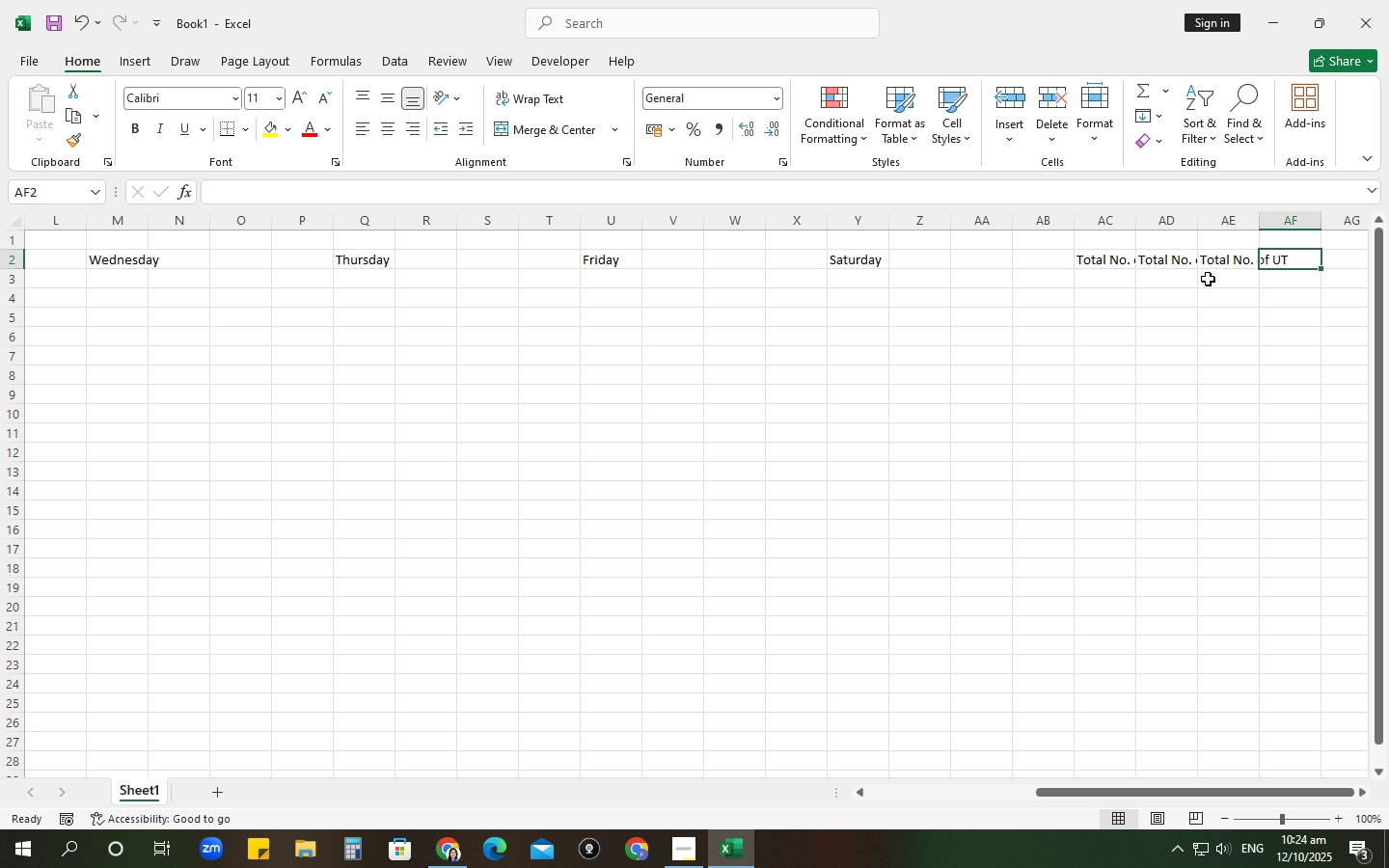 
wait(9.08)
 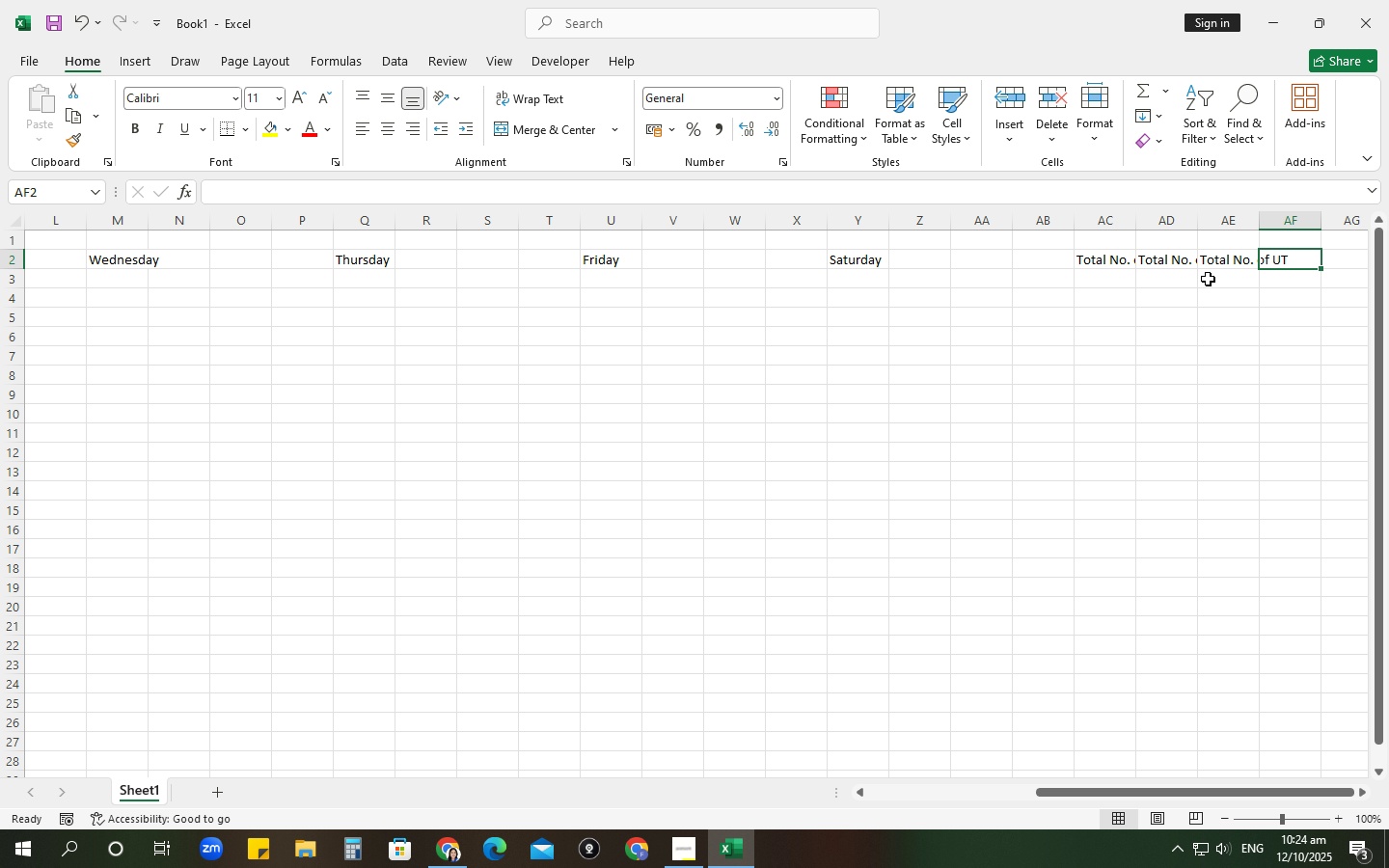 
type(Other Additional)
key(Tab)
 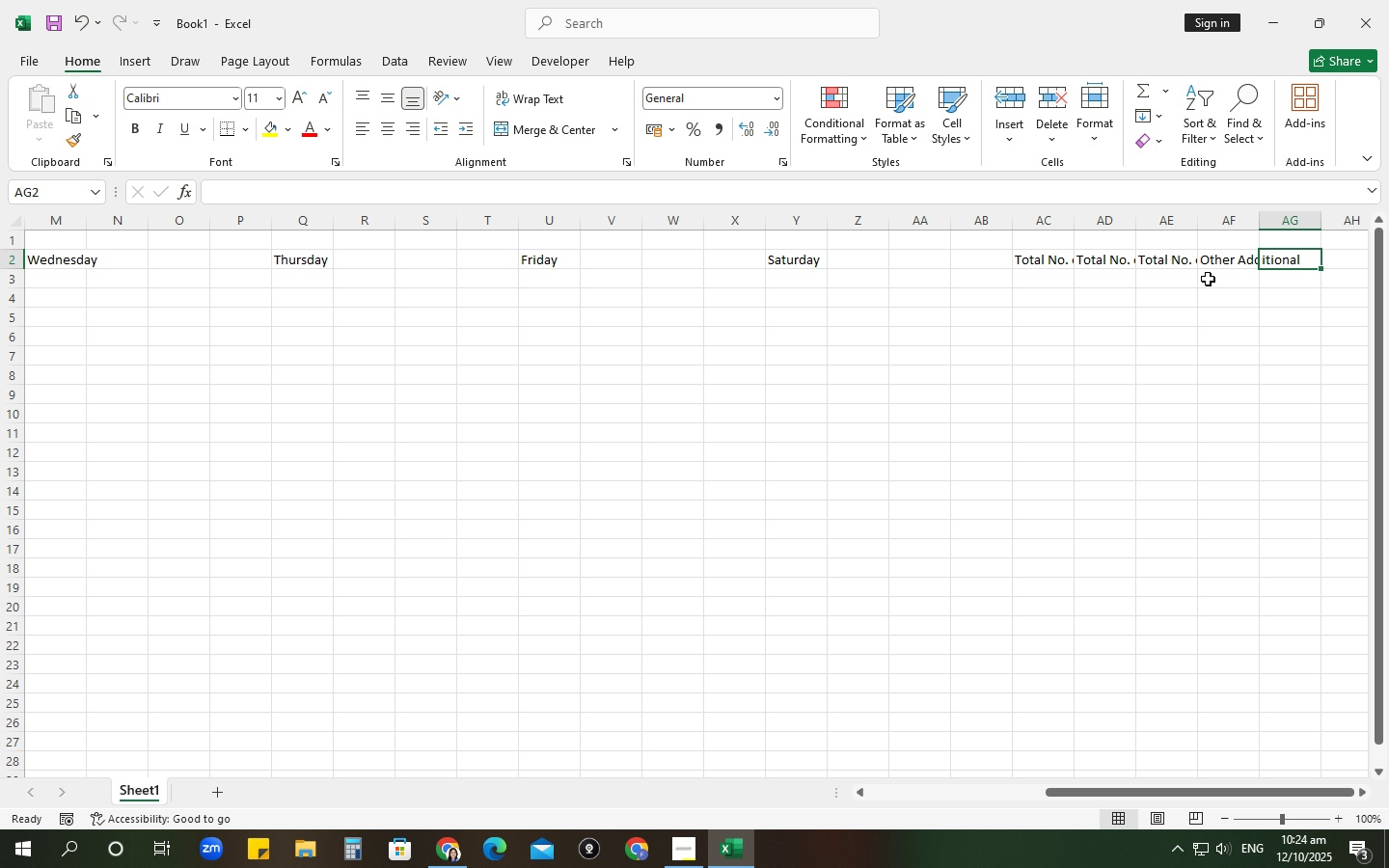 
left_click([1226, 256])
 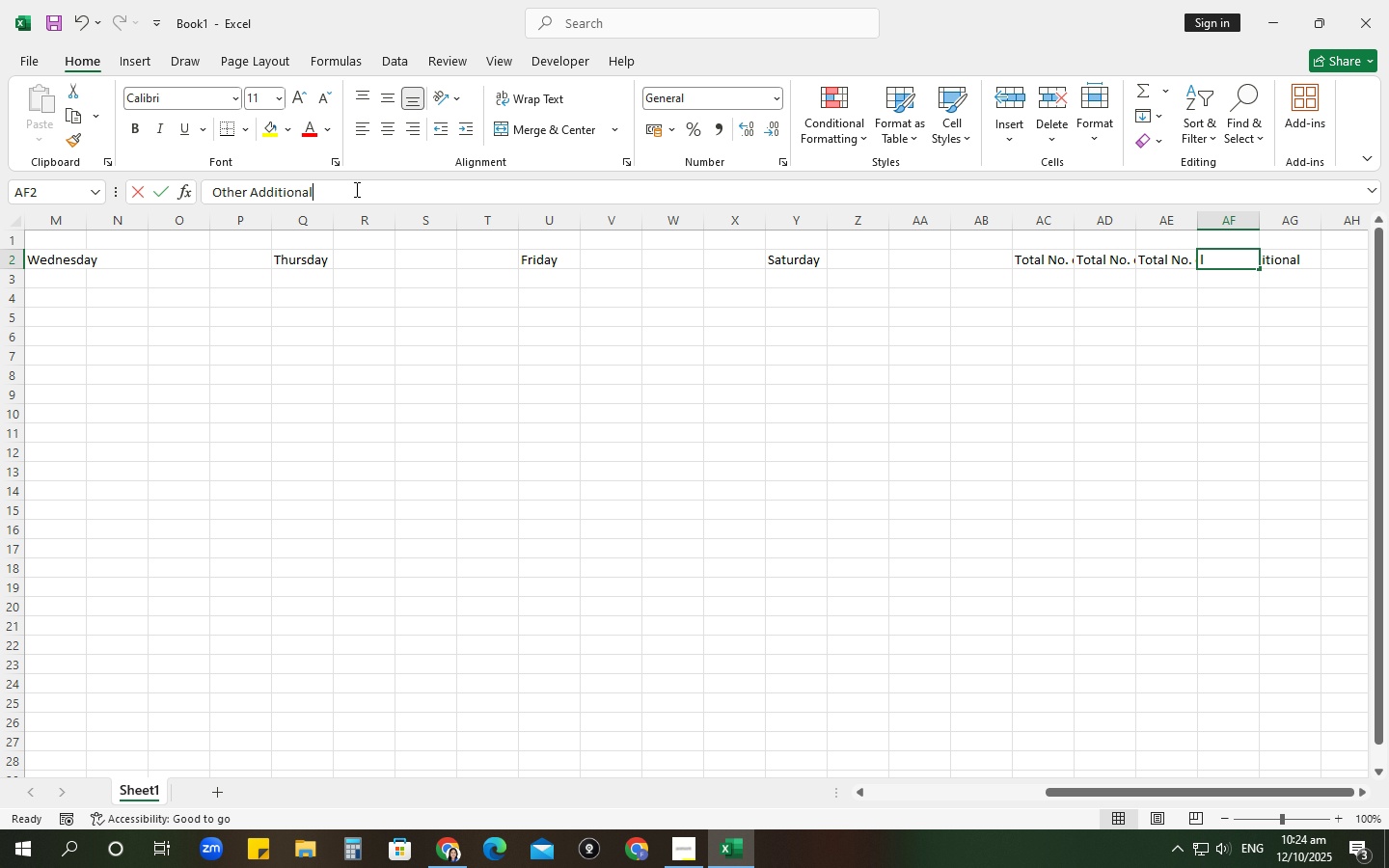 
left_click([355, 189])
 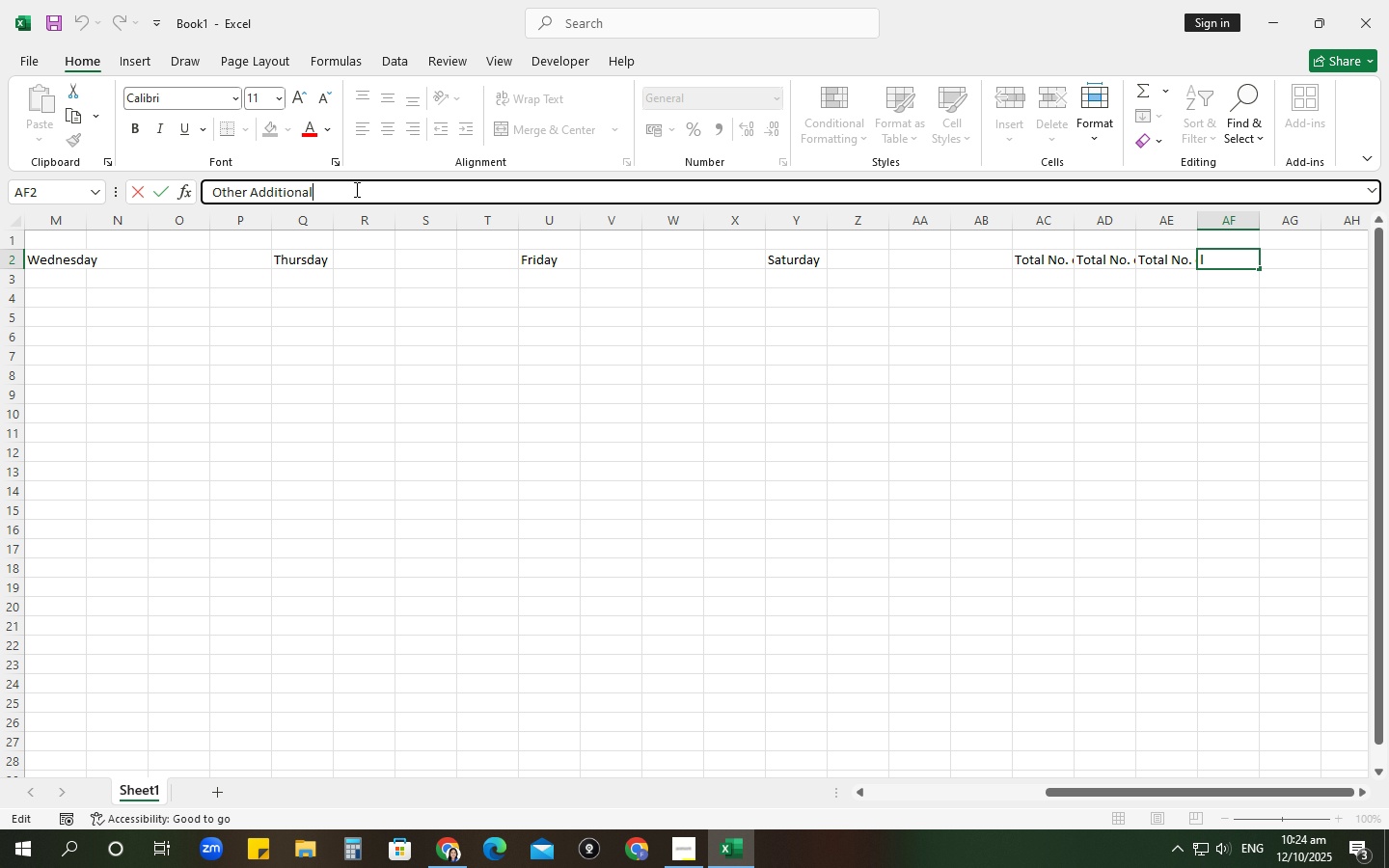 
key(S)
 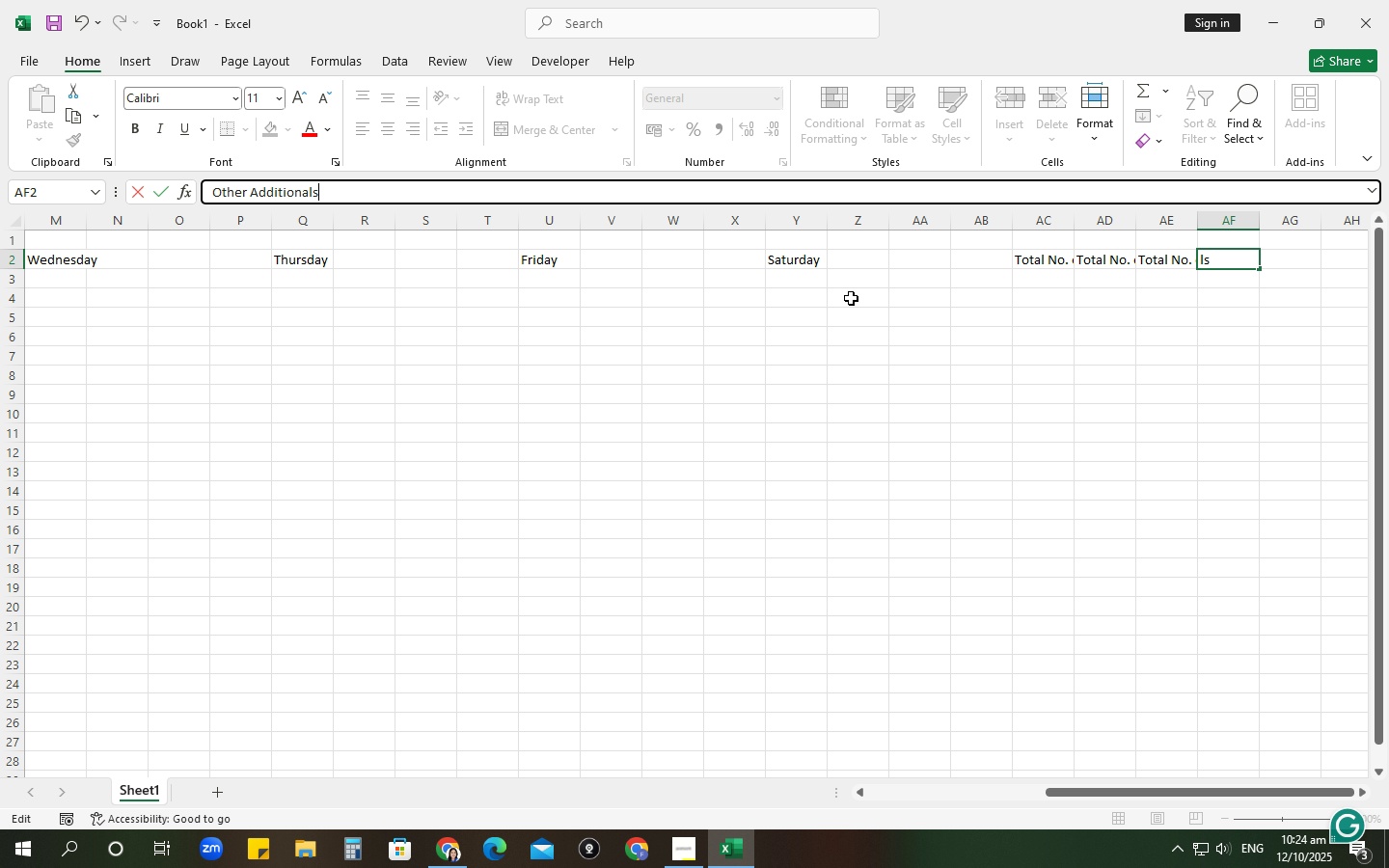 
key(Tab)
 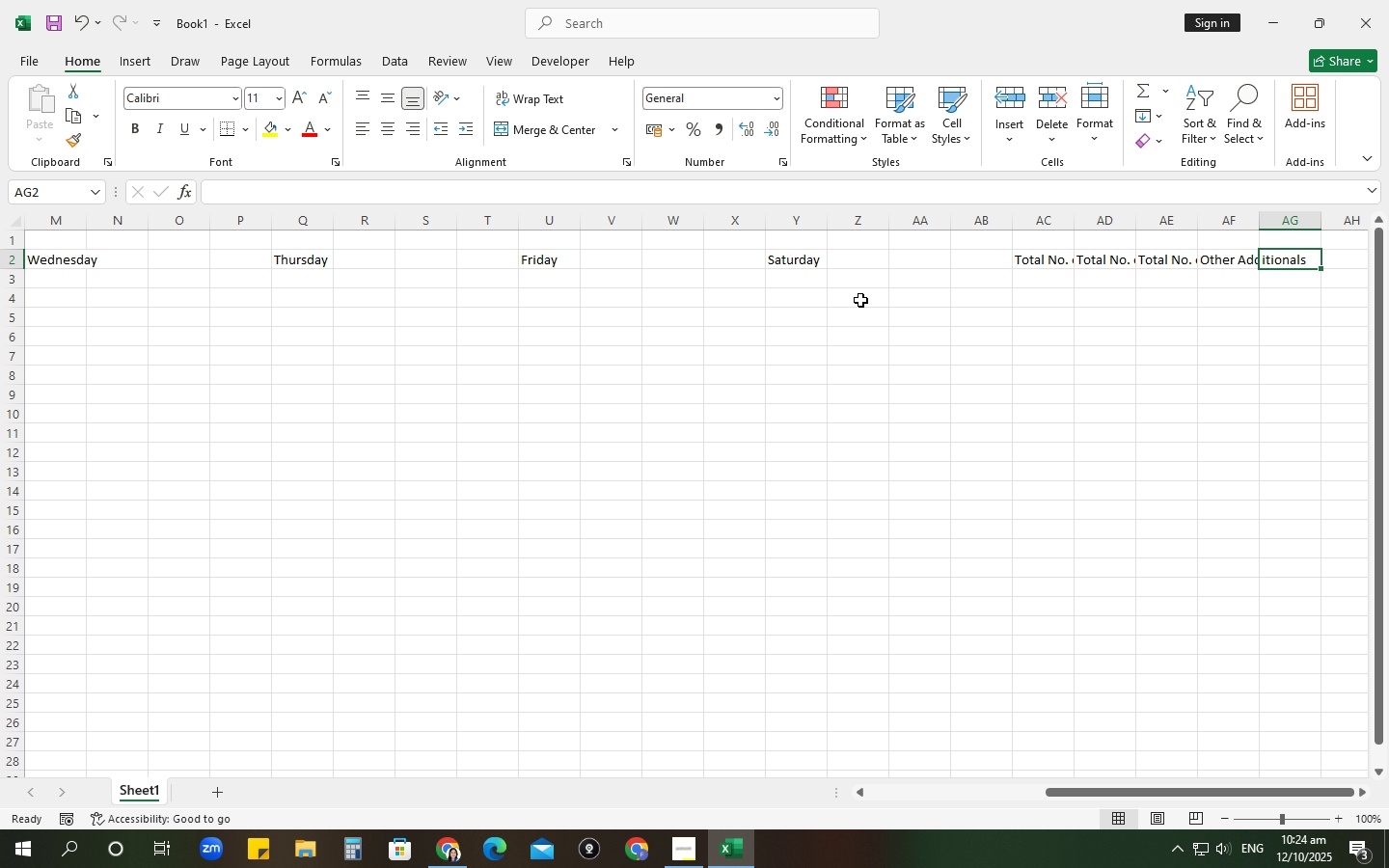 
type(Other Deductions)
key(Tab)
type(Regular Days OT)
key(Tab)
type(Holiday OT)
key(Tab)
type(Total UT in Peso)
key(Tab)
type(Gross Pay)
key(Tab)
type(Loan)
key(Tab)
type(Cash a)
key(Backspace)
type(Adna)
key(Backspace)
key(Backspace)
type(ba)
key(Backspace)
key(Backspace)
type(vance)
key(Tab)
type(Net Pay)
key(Tab)
type(Denominations)
key(Tab)
key(Tab)
key(Tab)
key(Tab)
key(Tab)
key(Tab)
key(Tab)
key(Tab)
type(Name)
key(Tab)
key(Tab)
type(Signature)
 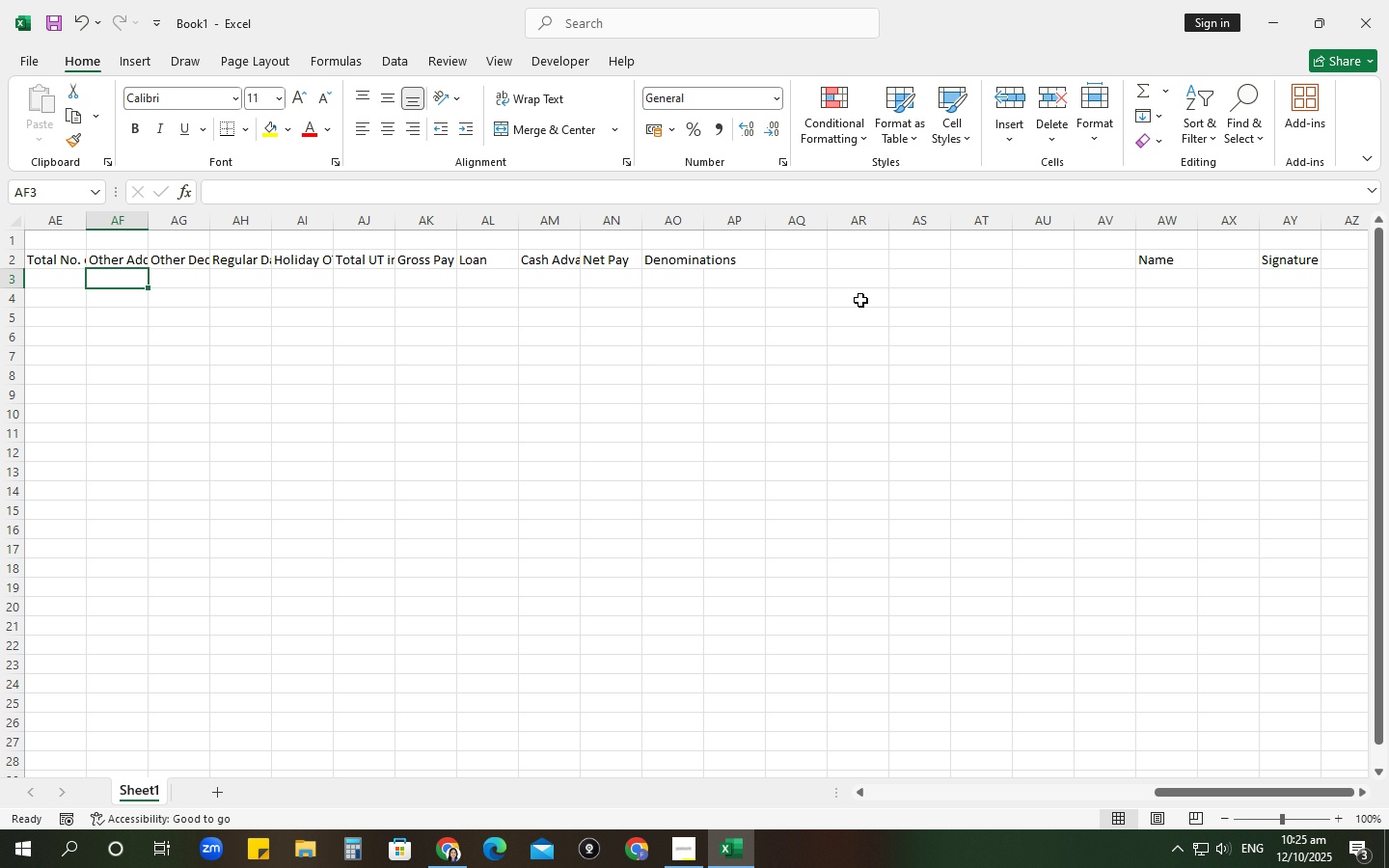 
 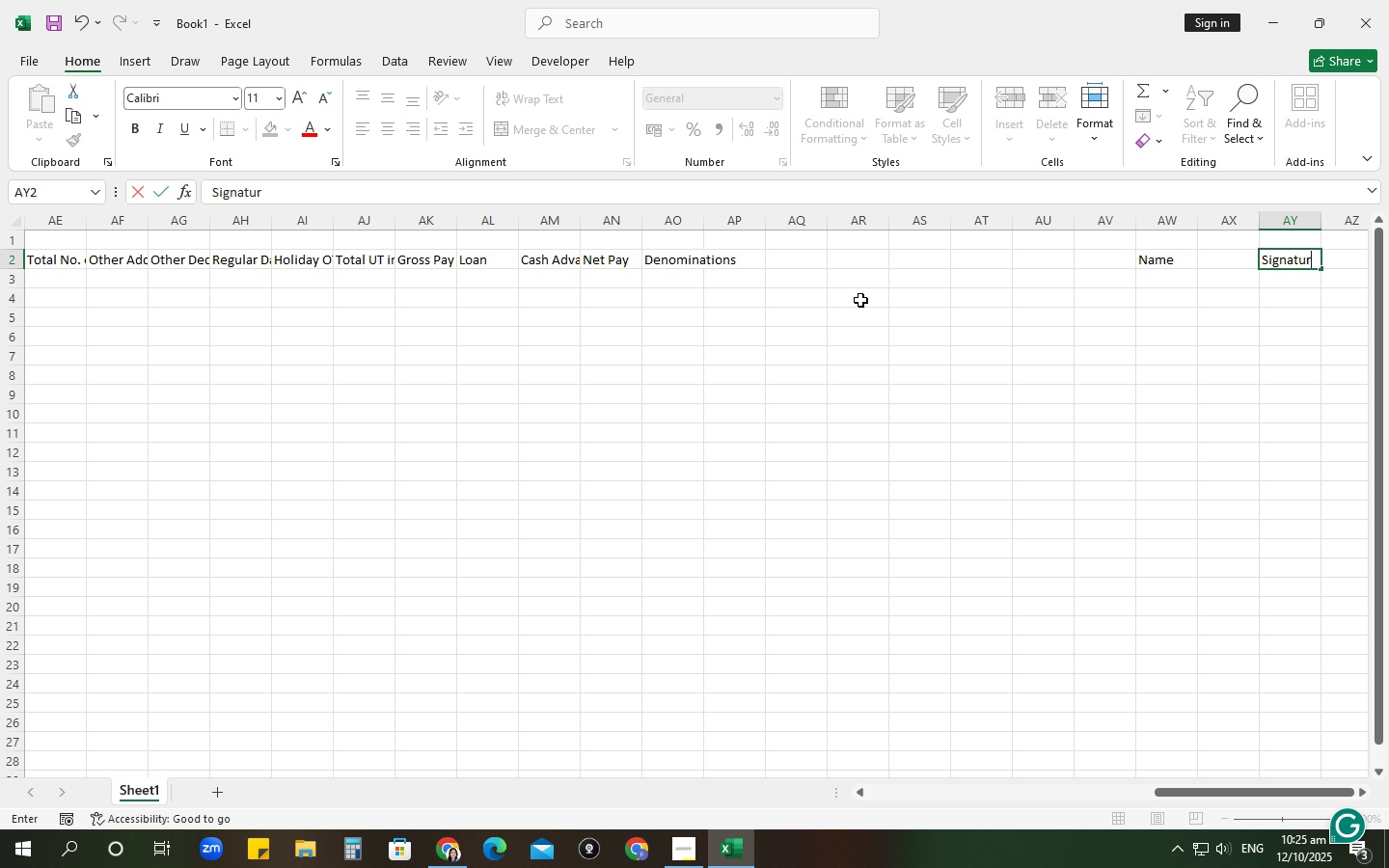 
key(Enter)
 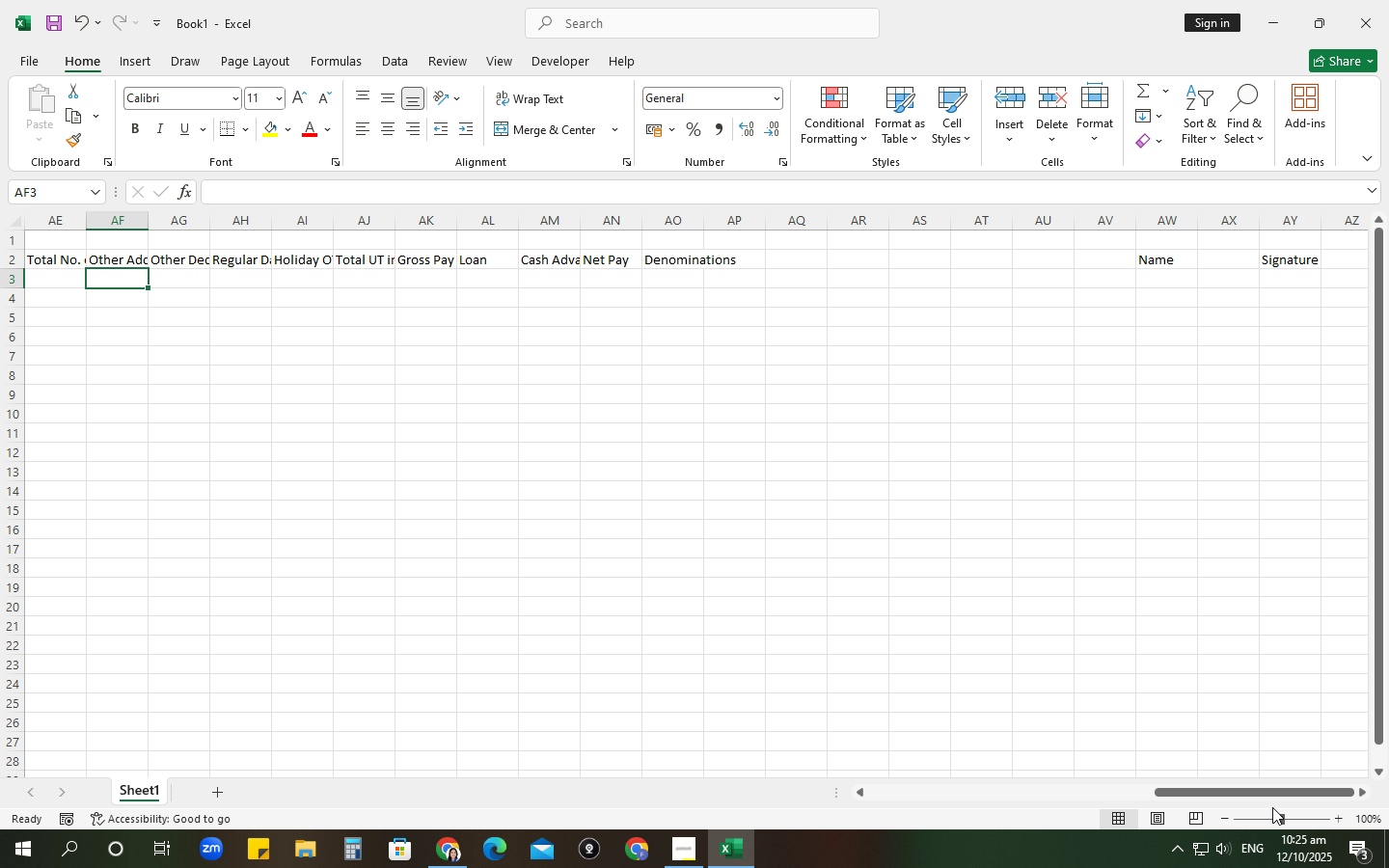 
left_click_drag(start_coordinate=[1258, 792], to_coordinate=[311, 693])
 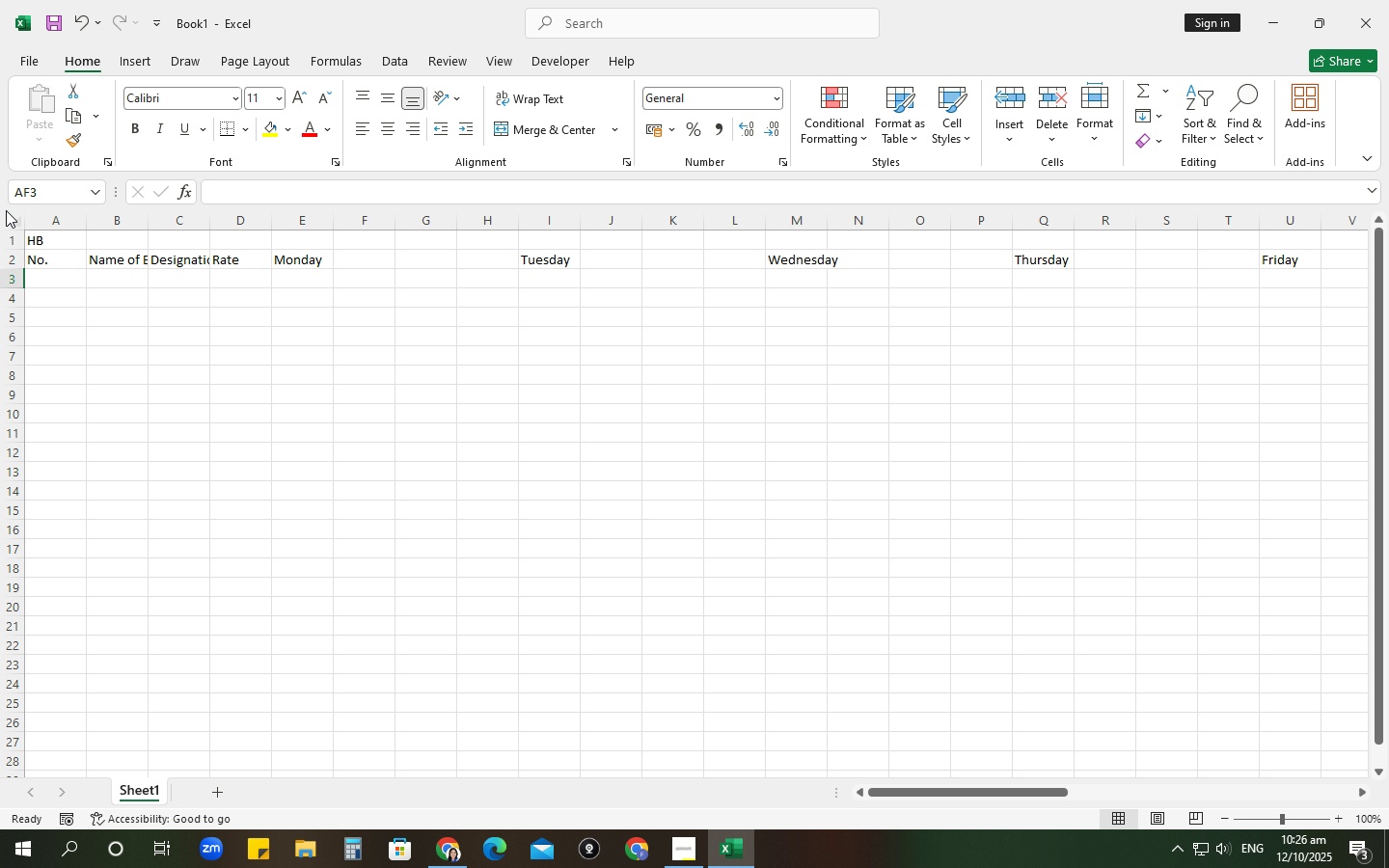 
left_click([6, 210])
 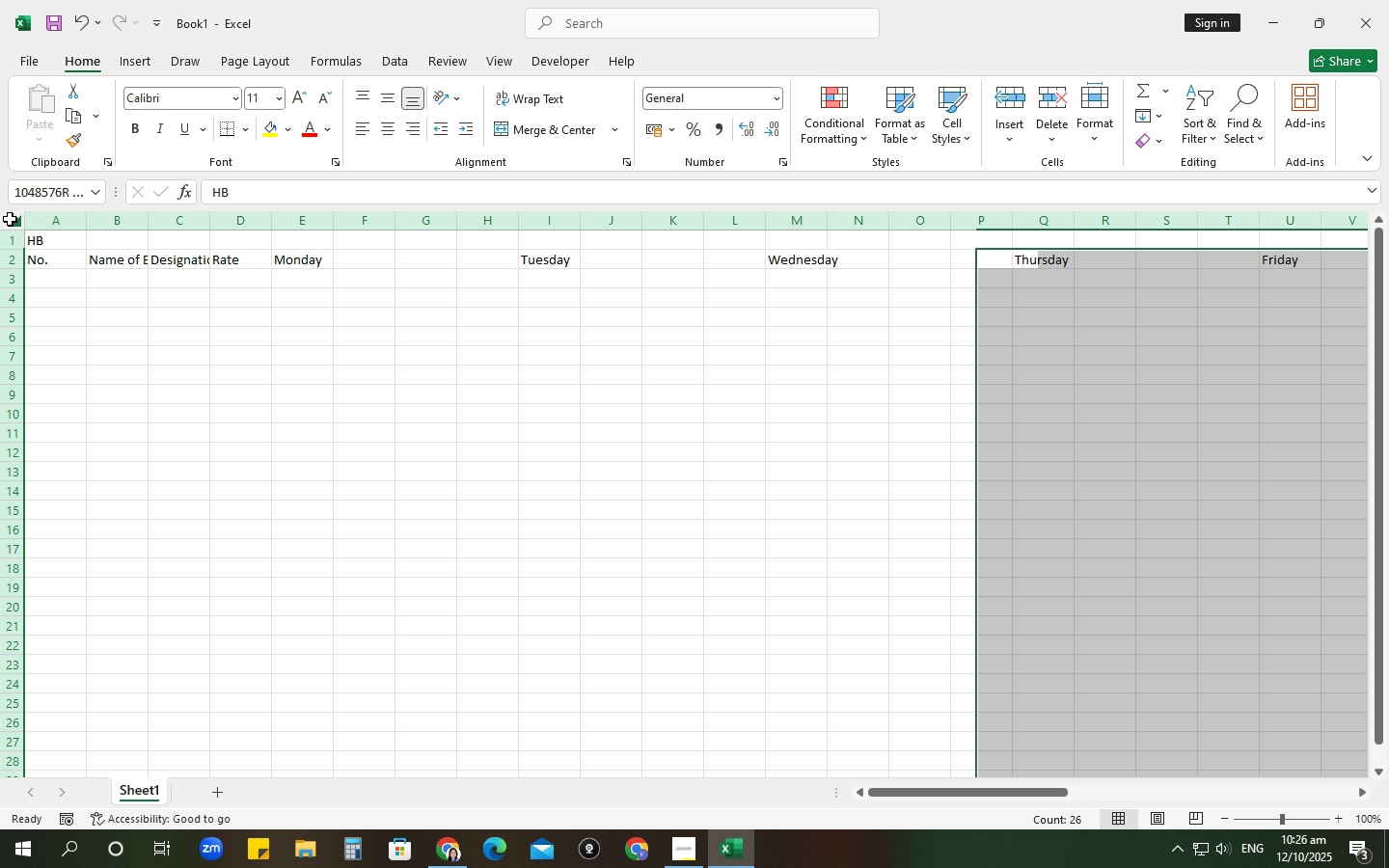 
left_click([10, 219])
 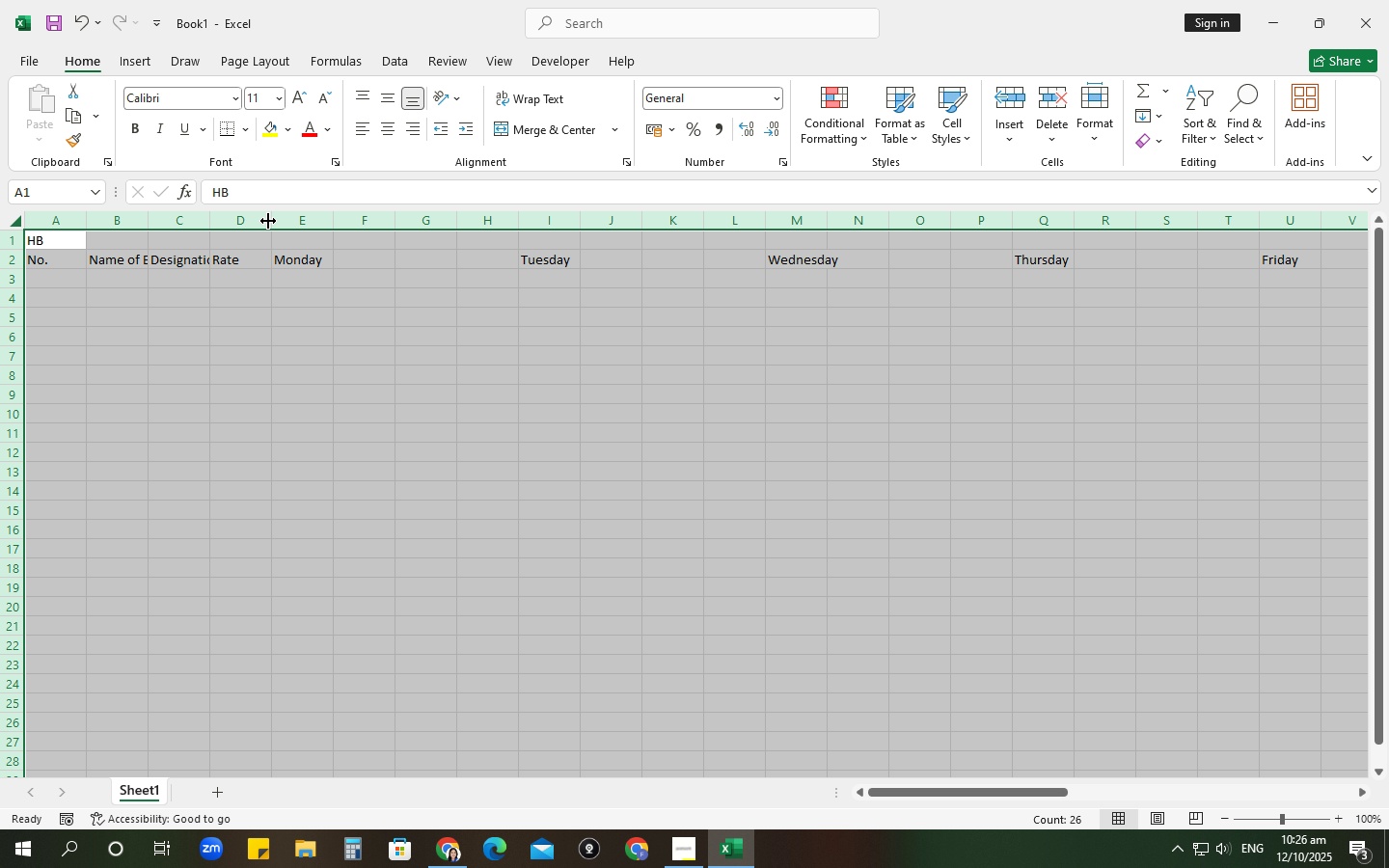 
double_click([270, 221])
 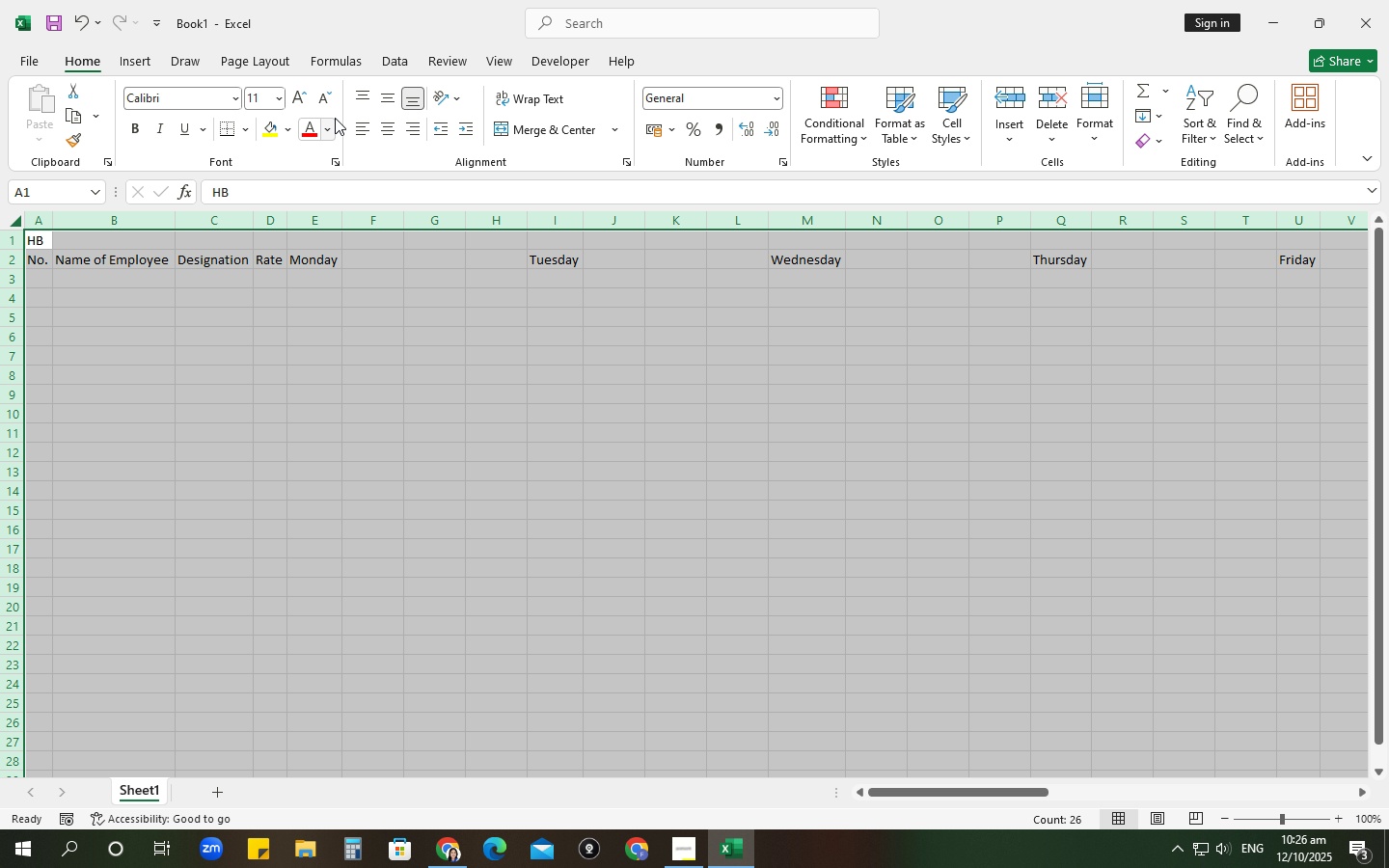 
wait(5.28)
 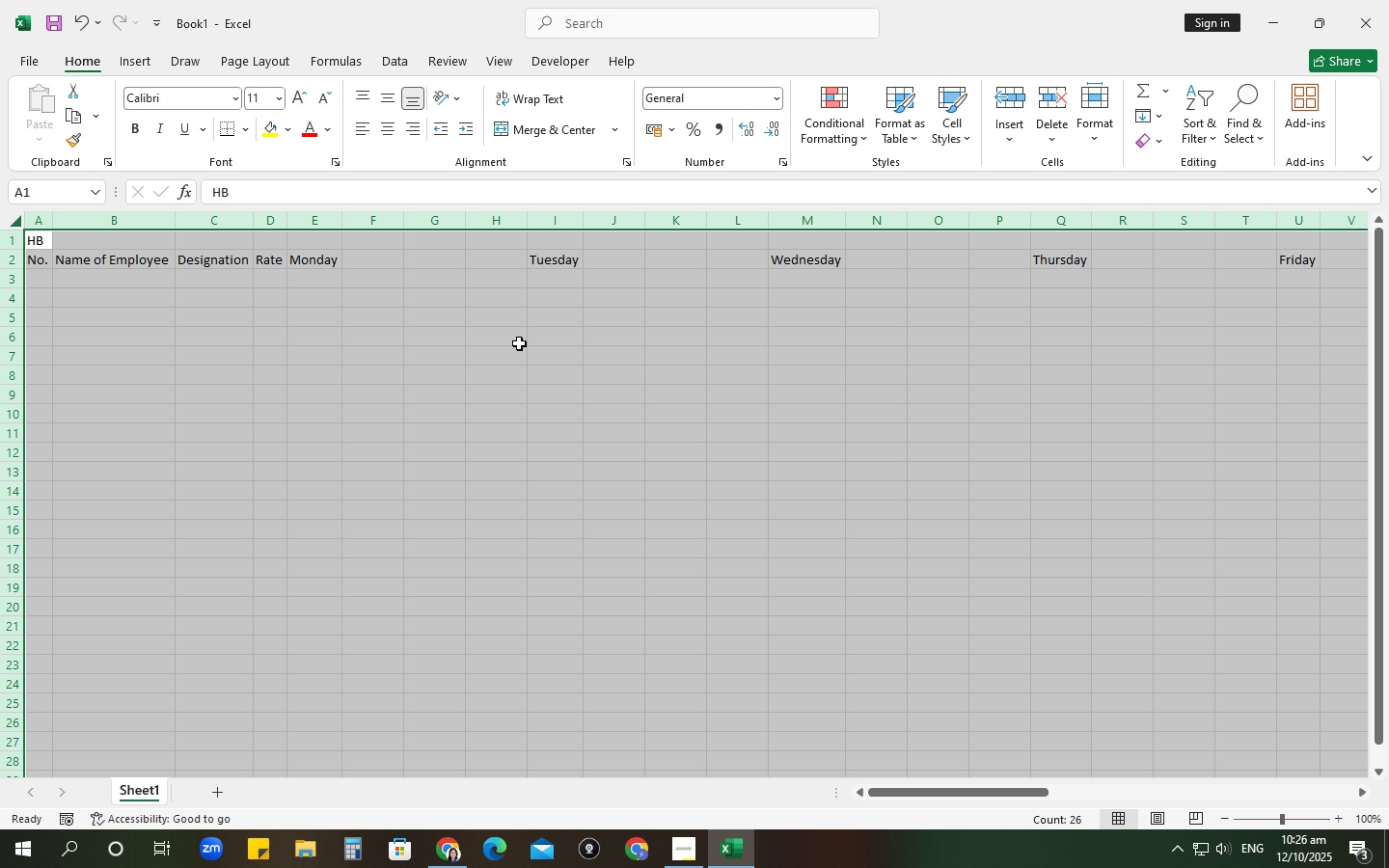 
left_click([231, 101])
 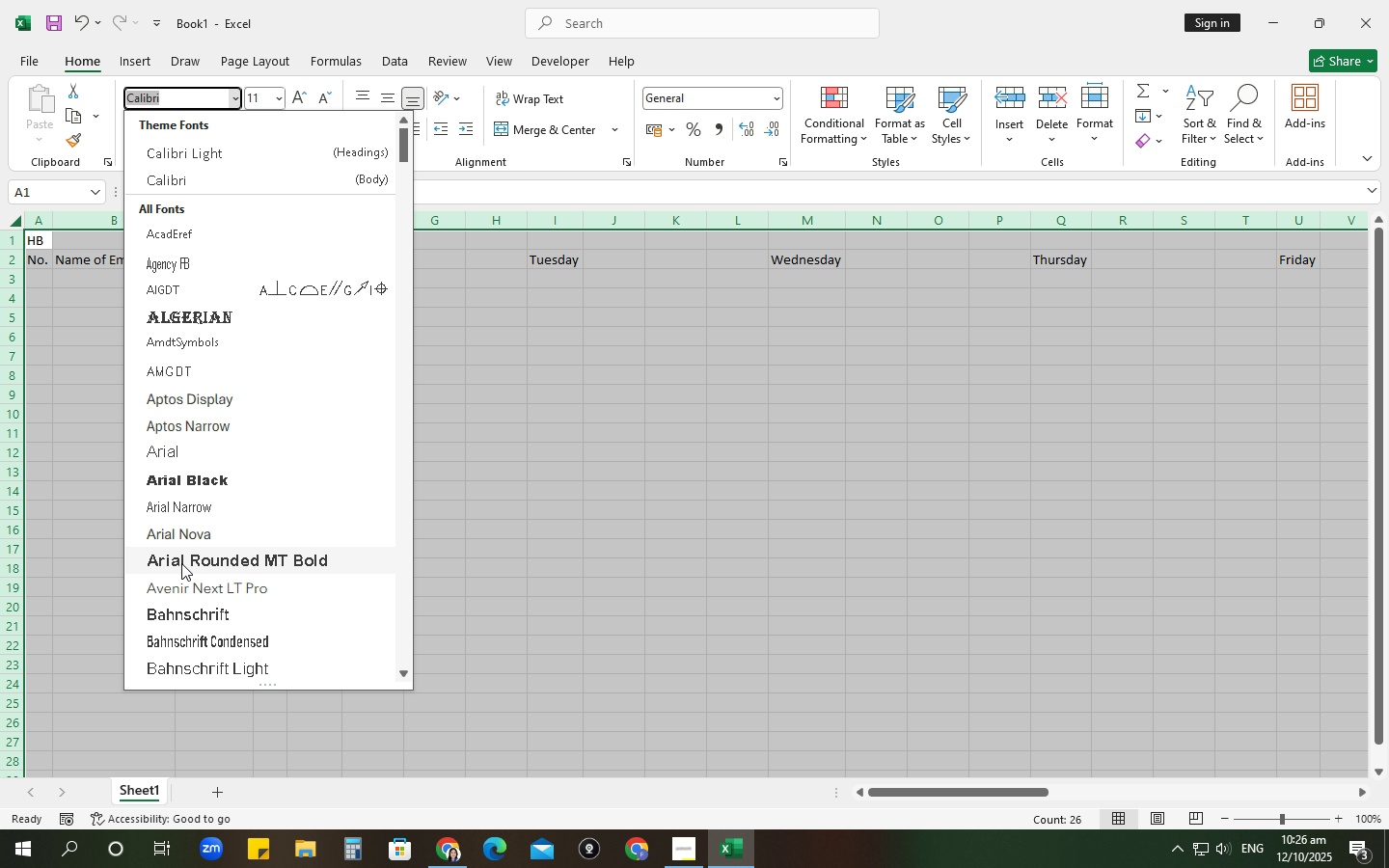 
wait(5.94)
 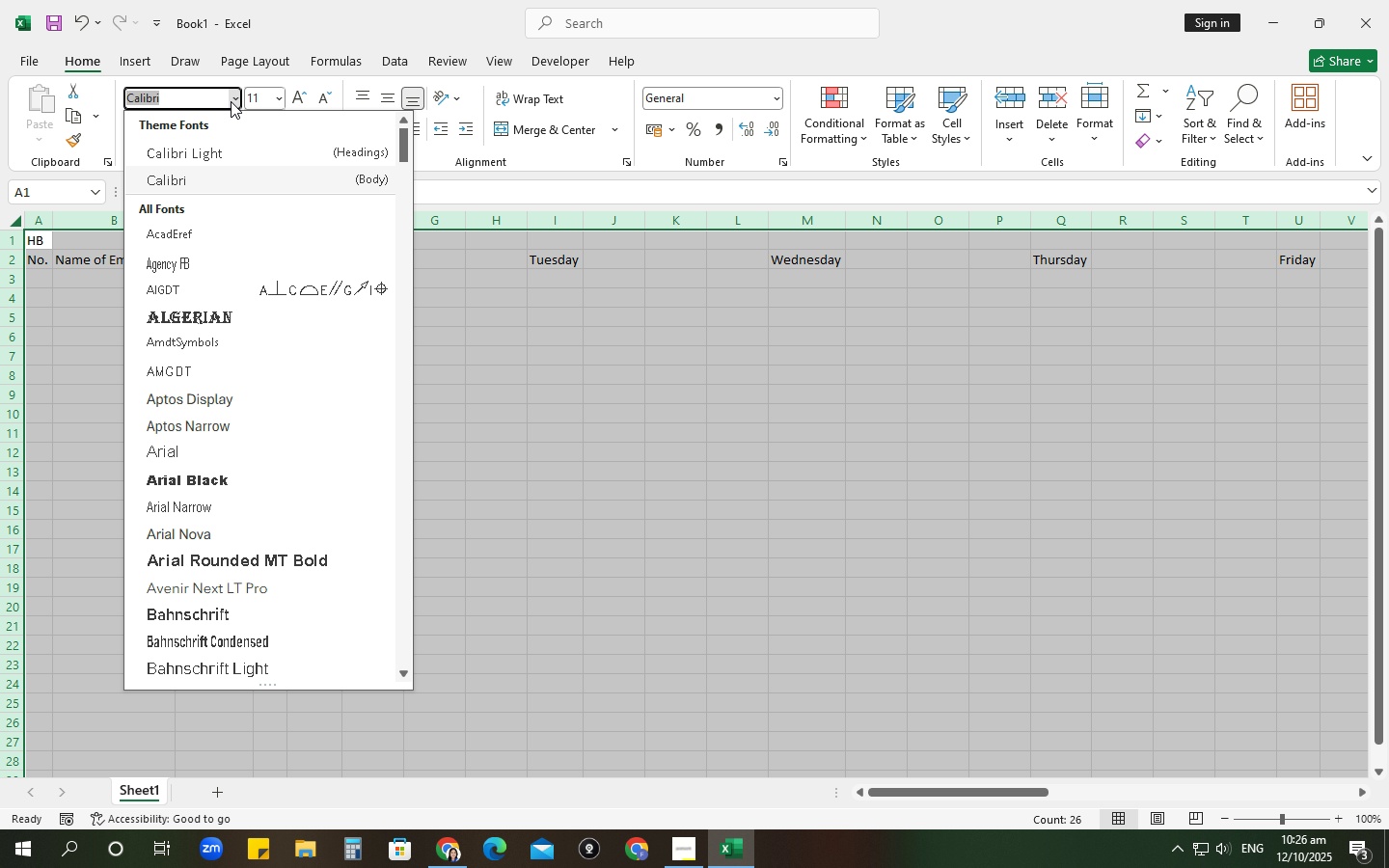 
left_click([199, 501])
 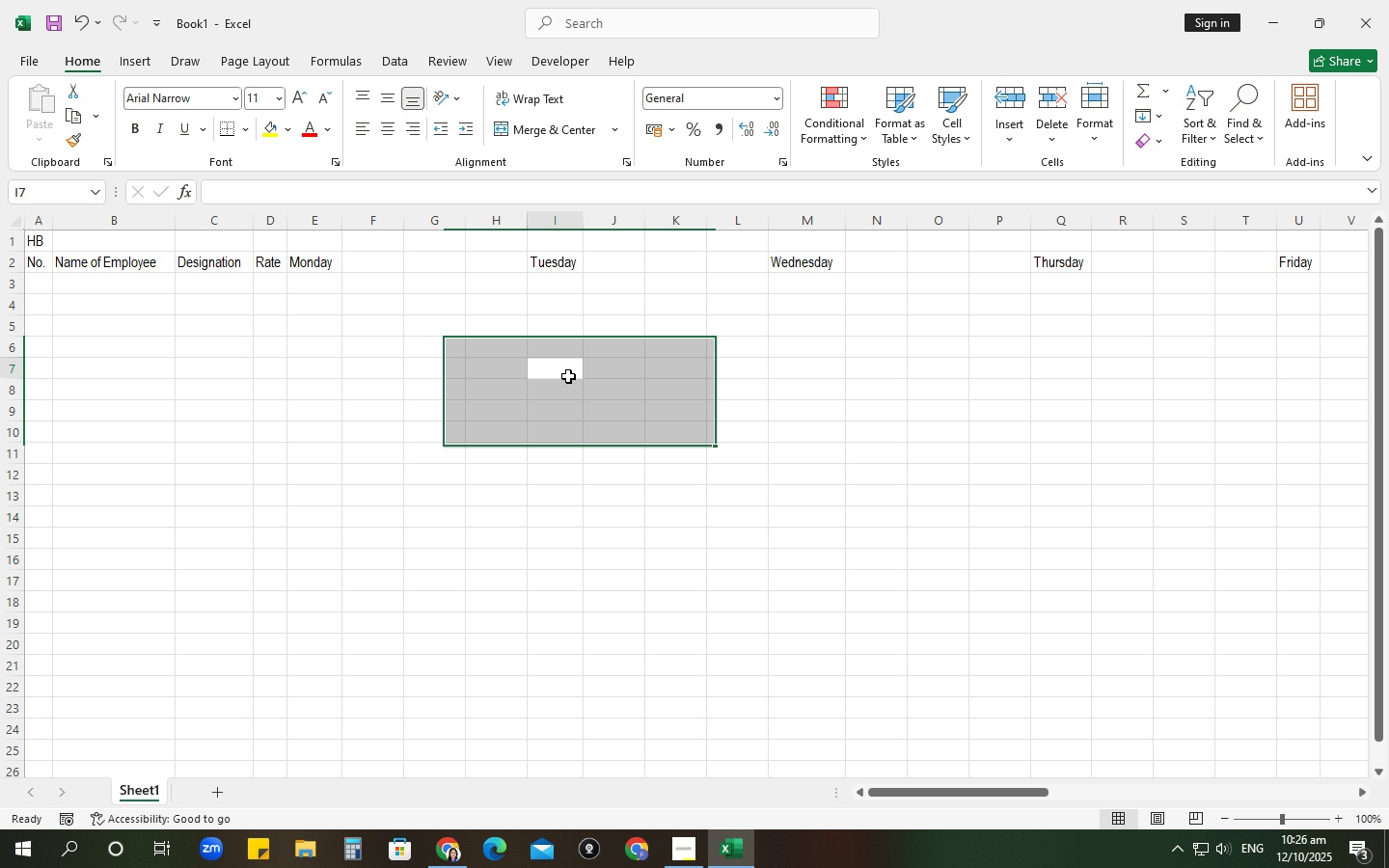 
left_click([568, 376])
 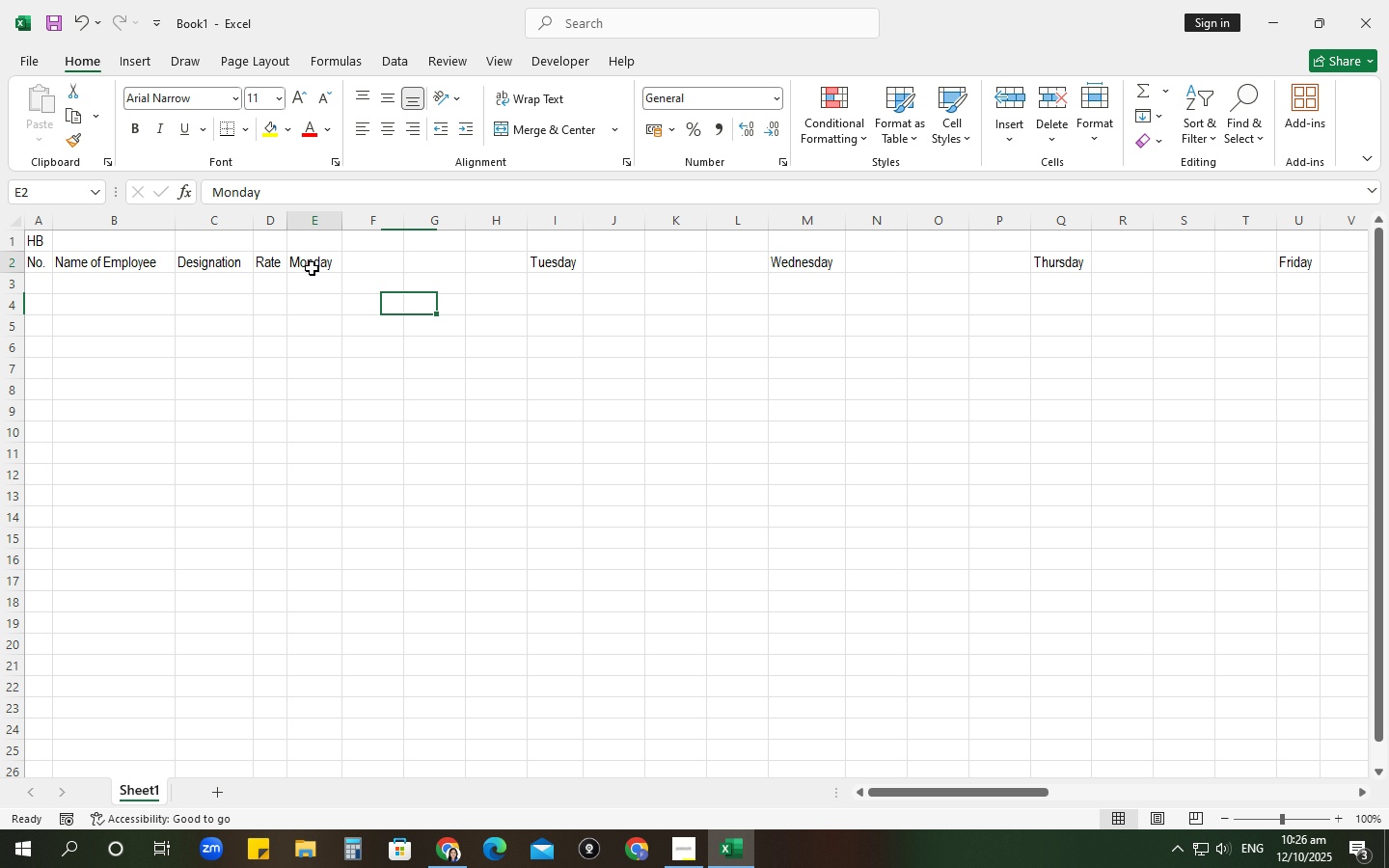 
left_click([312, 268])
 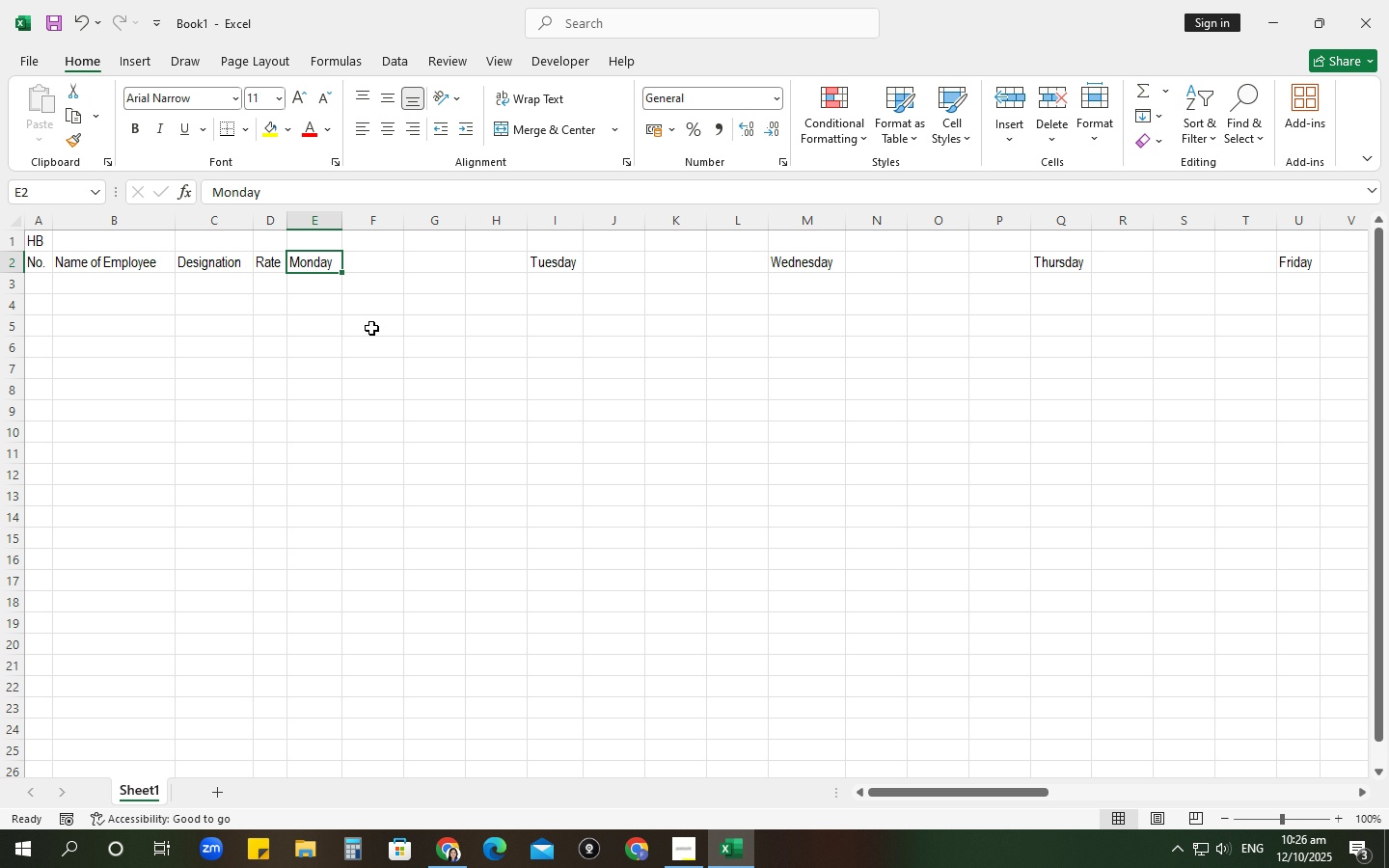 
left_click_drag(start_coordinate=[37, 264], to_coordinate=[37, 276])
 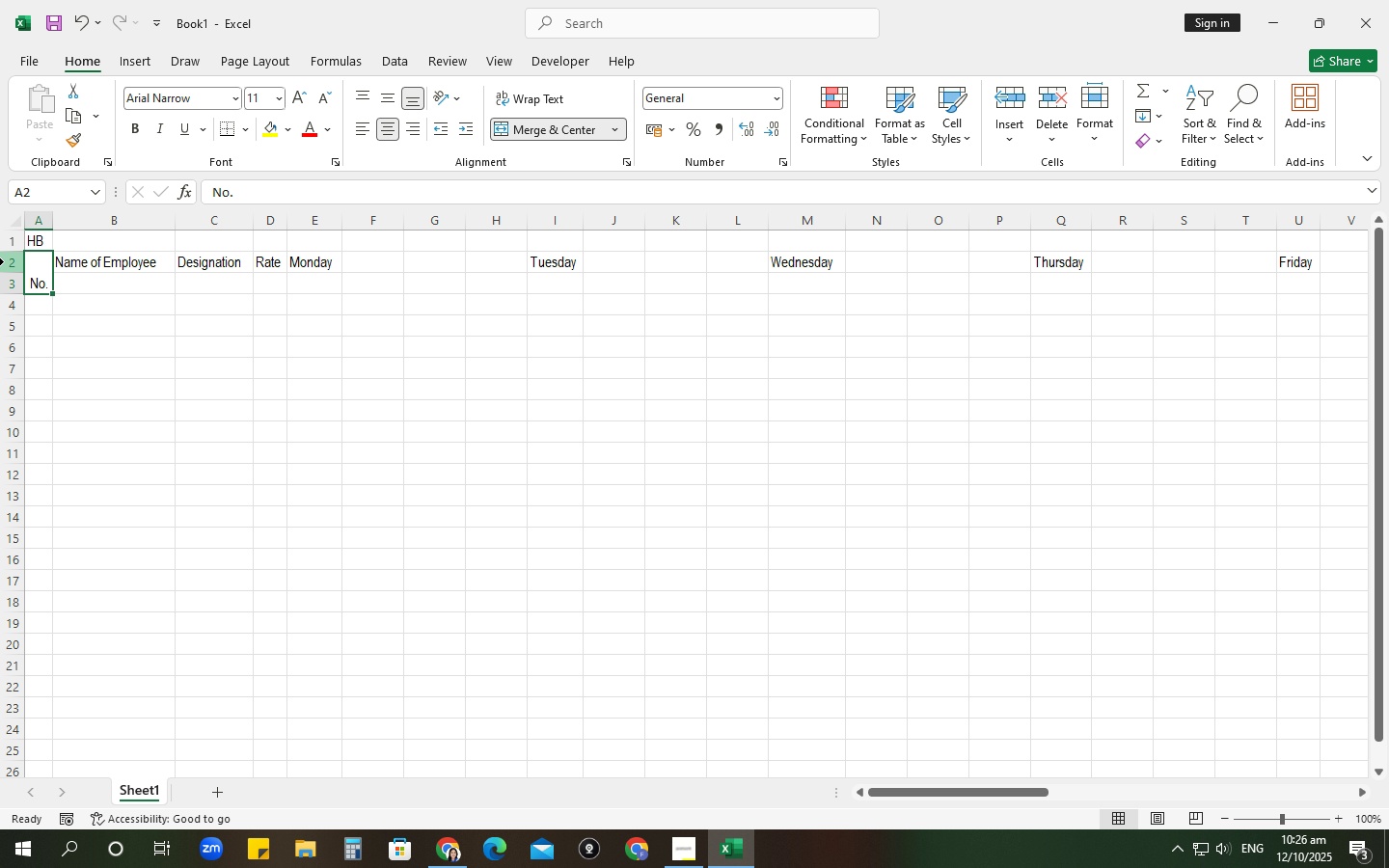 
left_click_drag(start_coordinate=[146, 268], to_coordinate=[146, 285])
 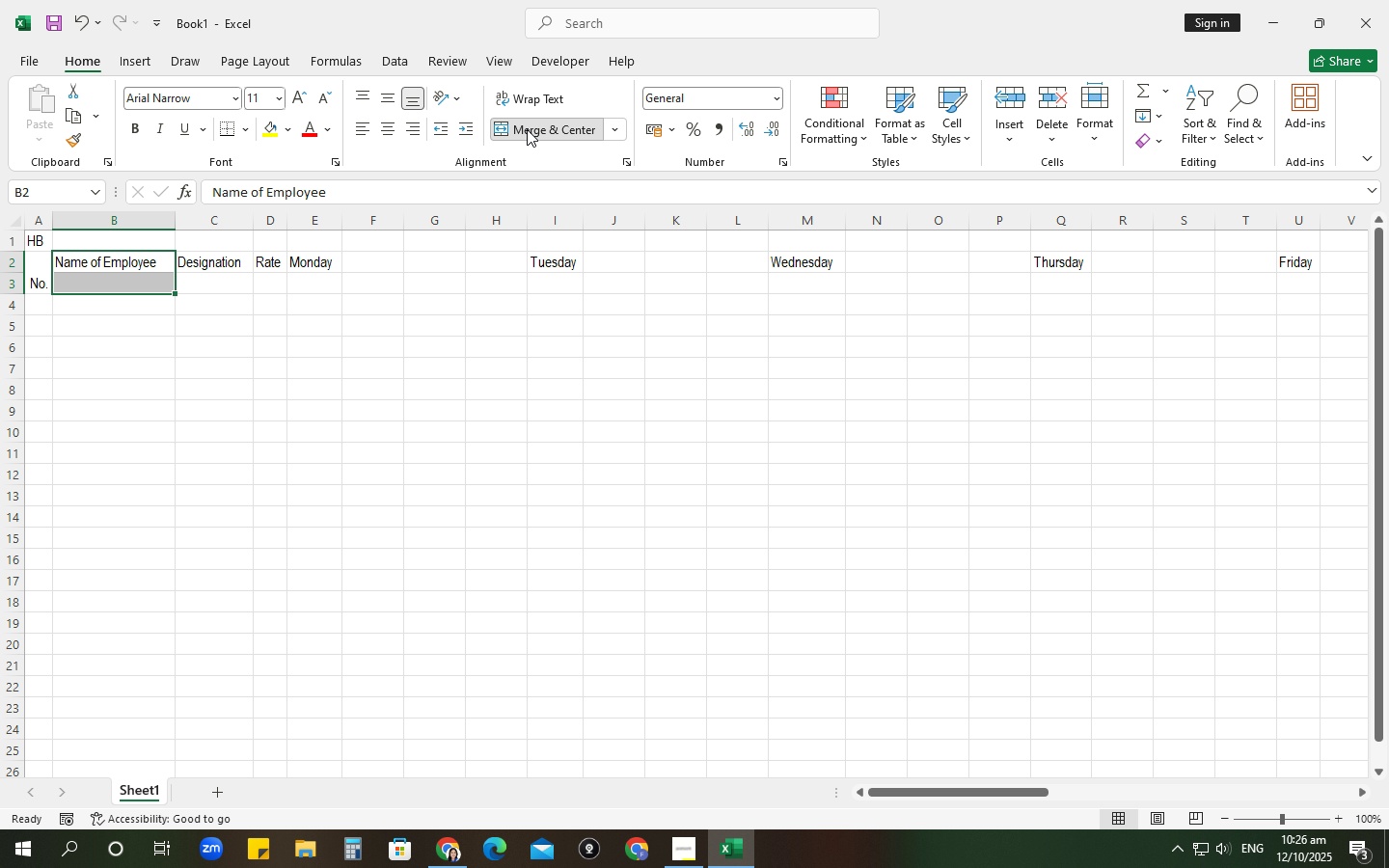 
left_click([527, 129])
 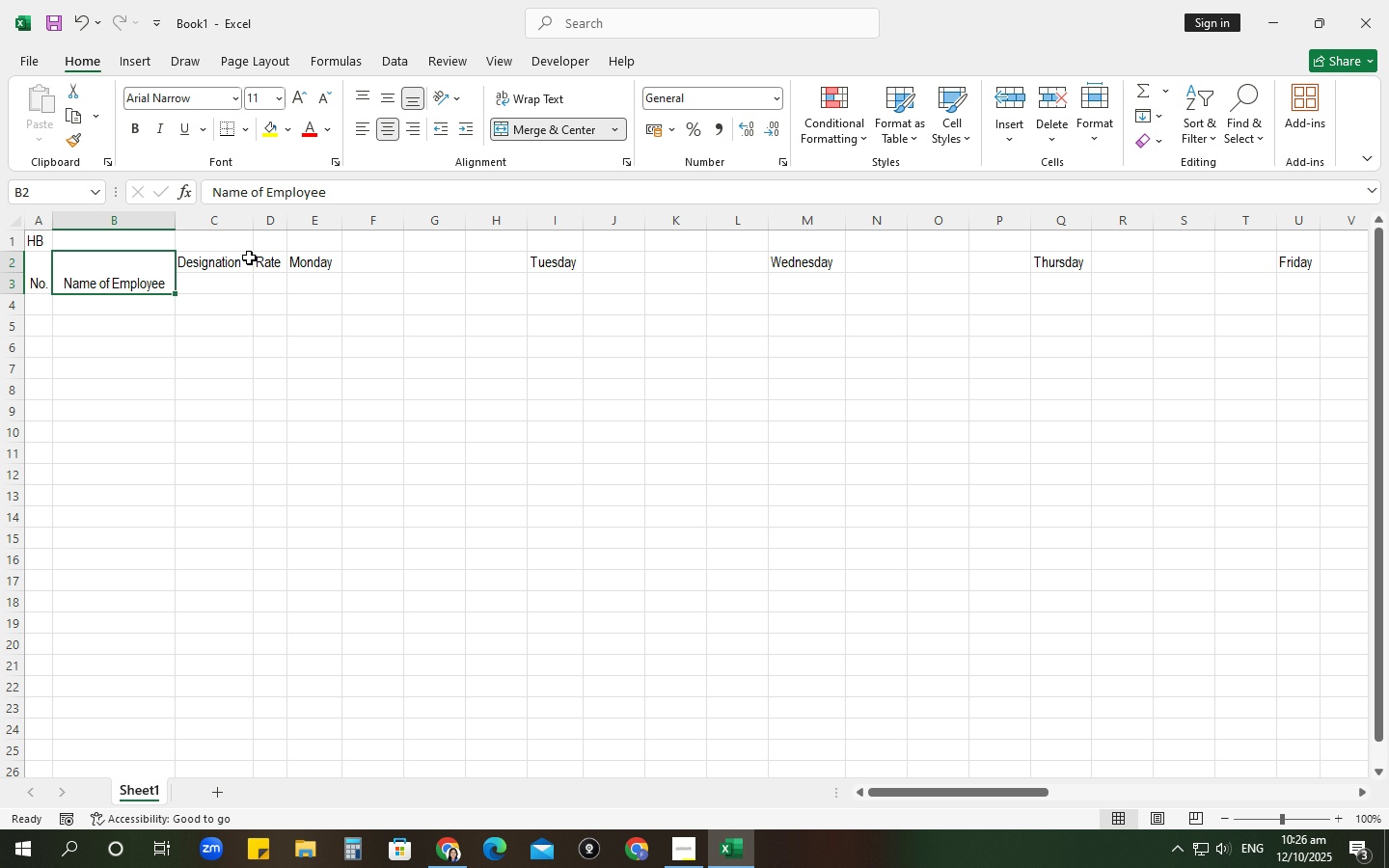 
left_click_drag(start_coordinate=[213, 268], to_coordinate=[215, 279])
 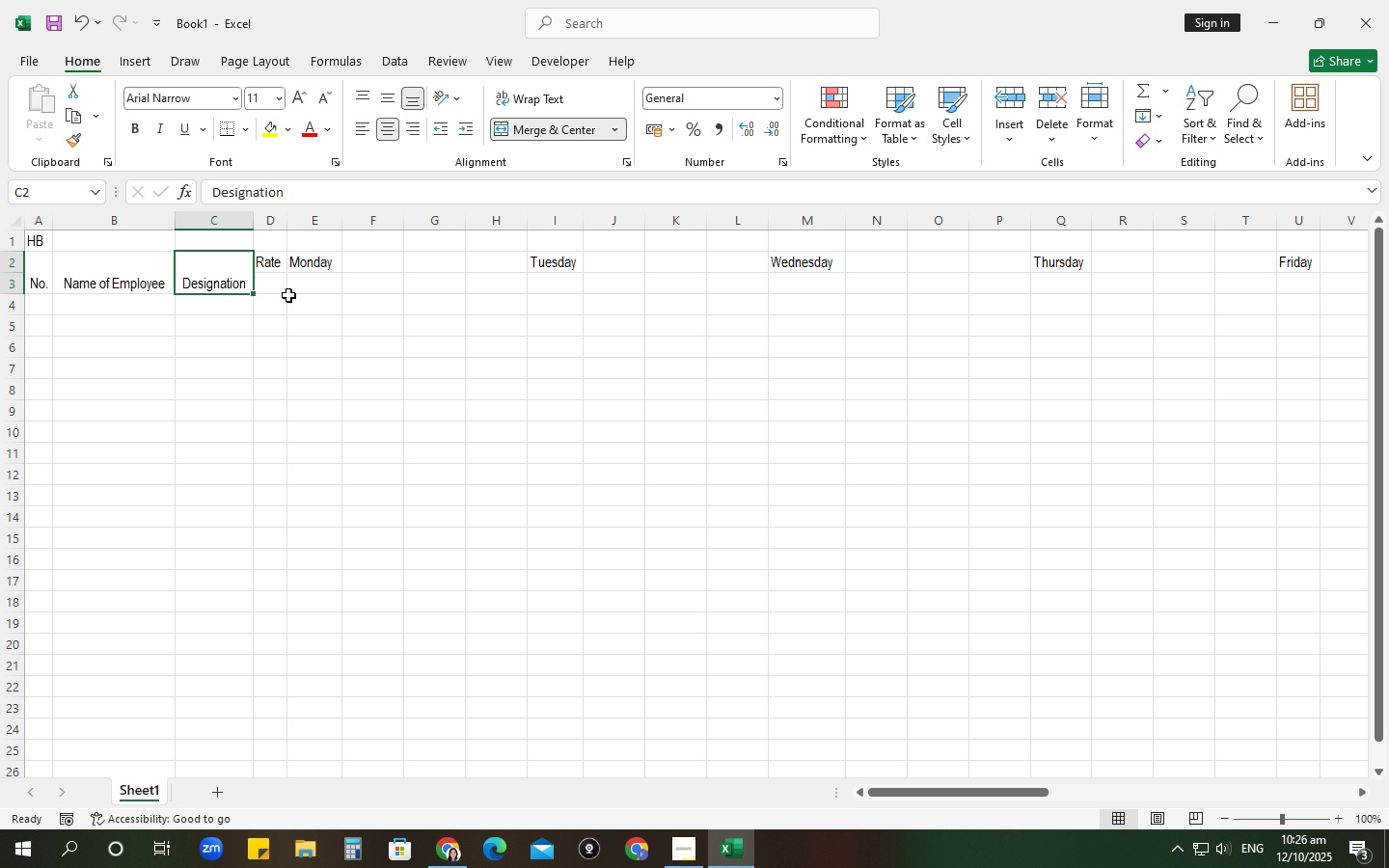 
left_click_drag(start_coordinate=[281, 267], to_coordinate=[270, 283])
 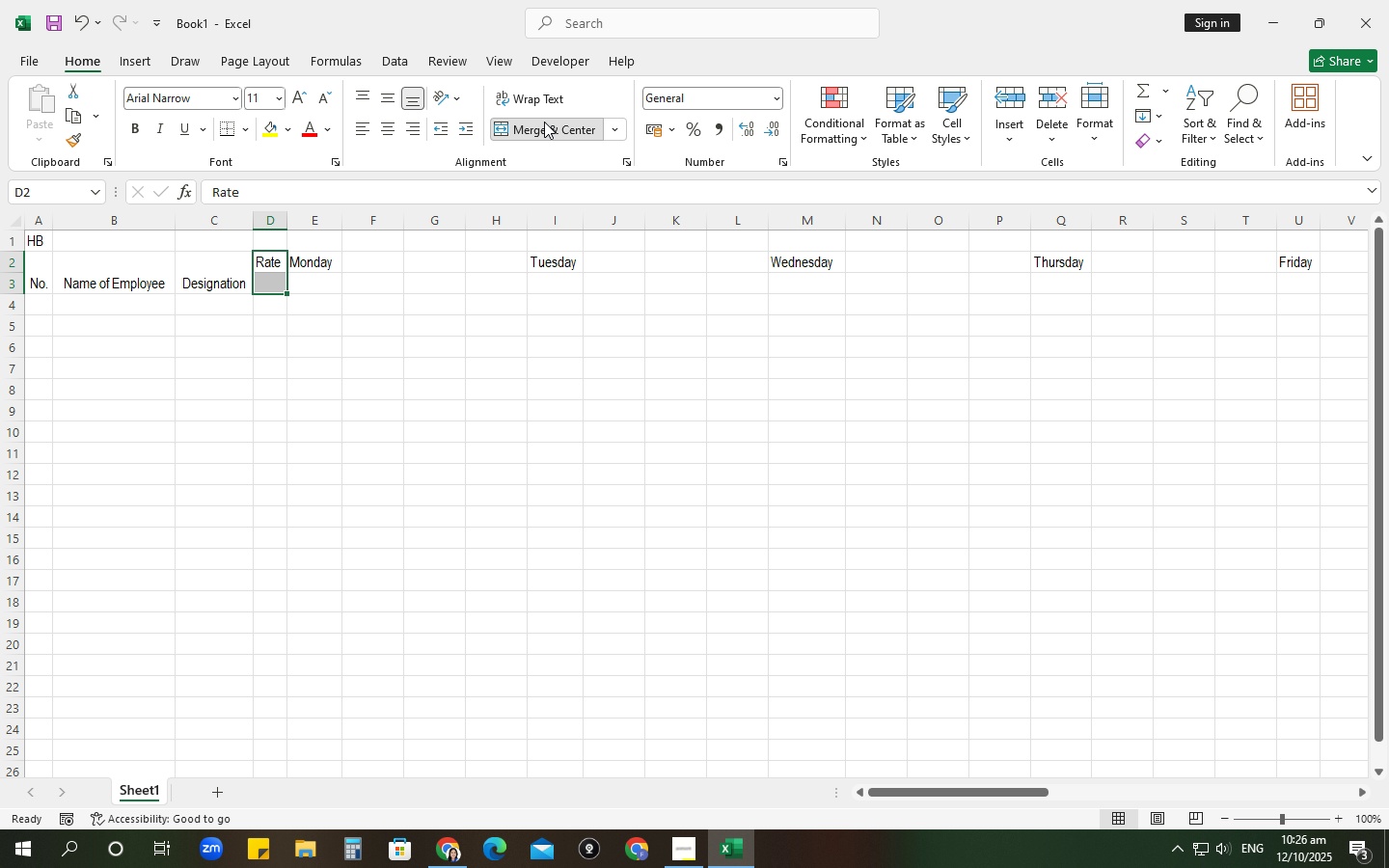 
left_click([544, 122])
 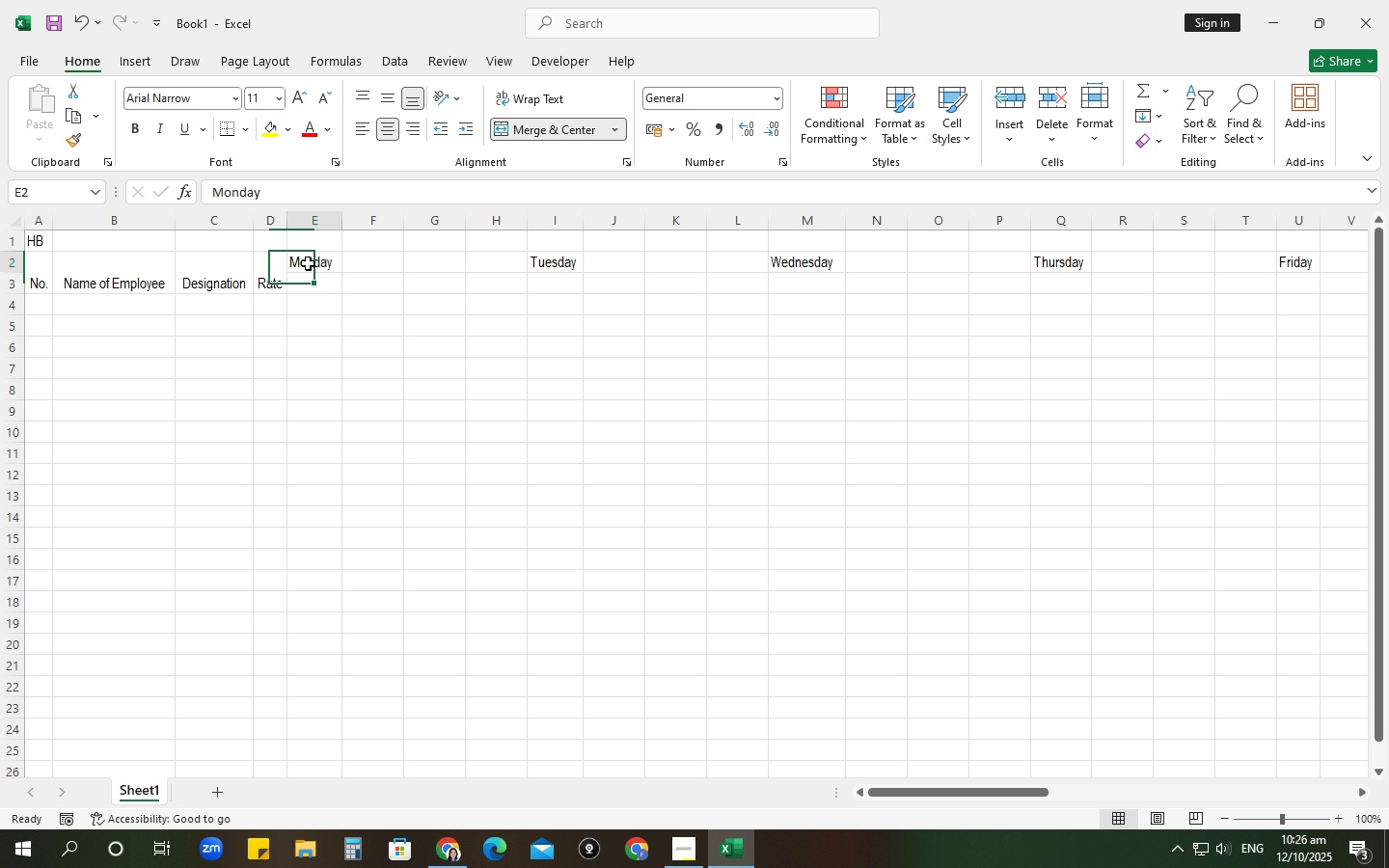 
left_click_drag(start_coordinate=[308, 263], to_coordinate=[480, 261])
 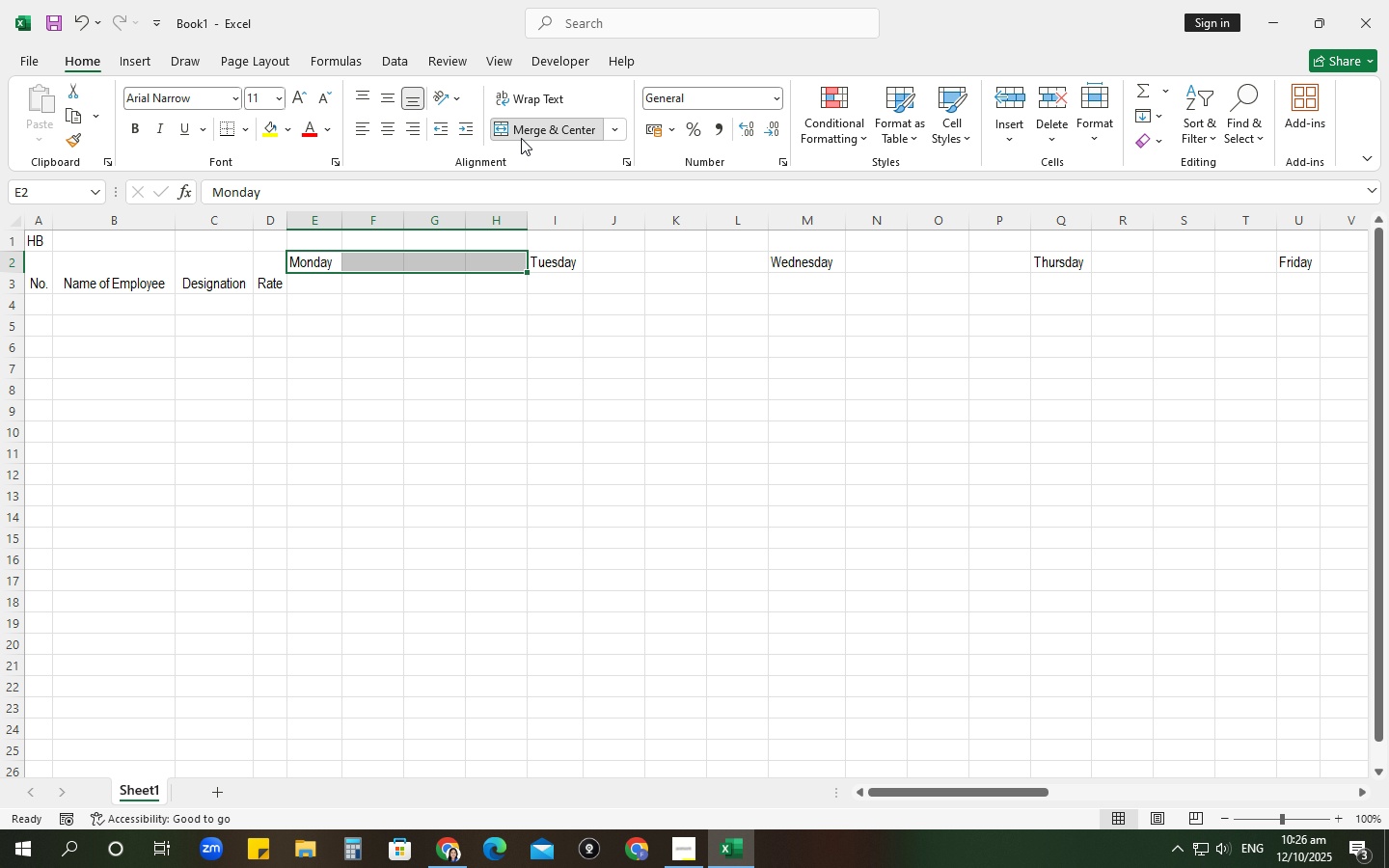 
left_click([521, 138])
 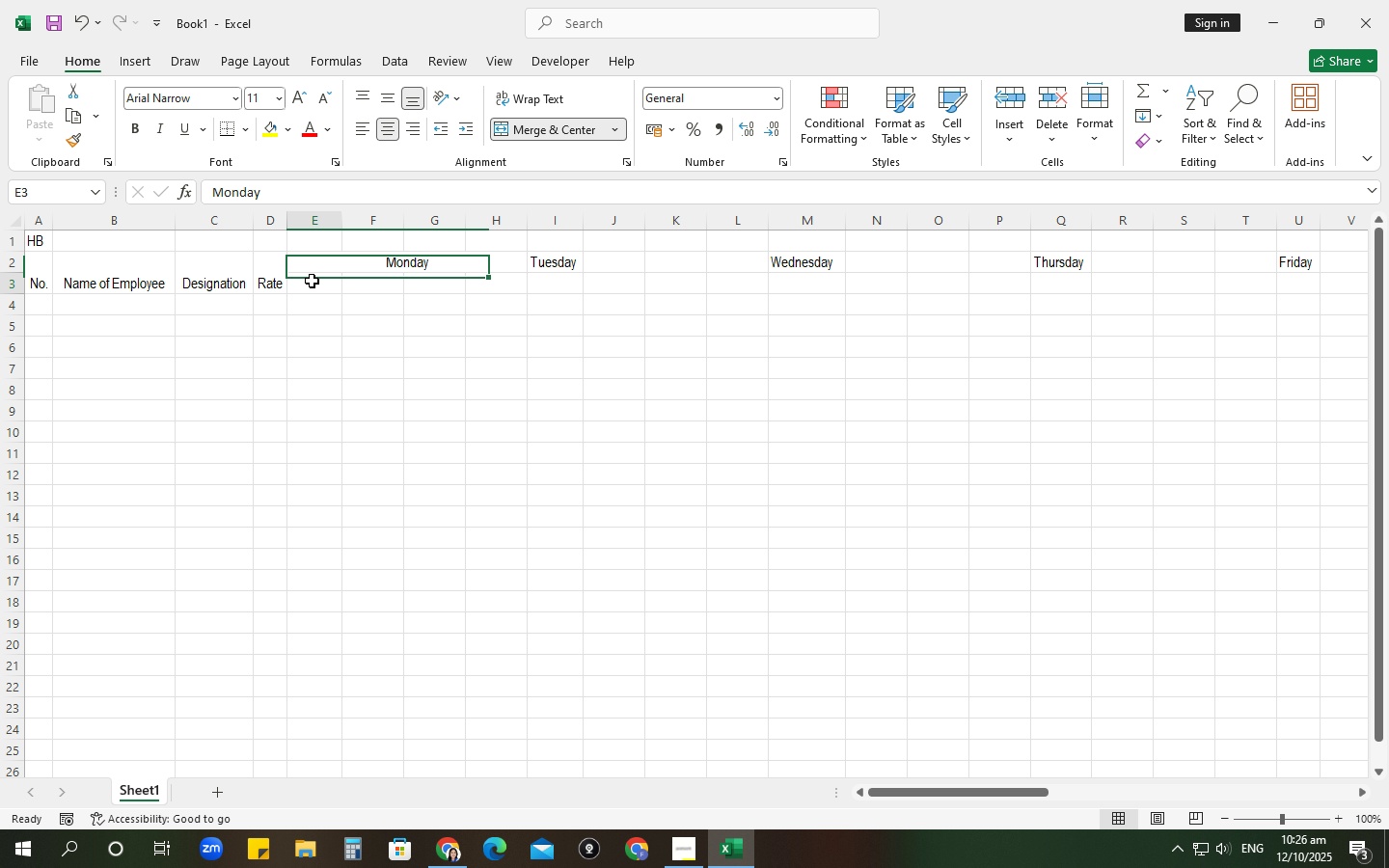 
left_click([312, 281])
 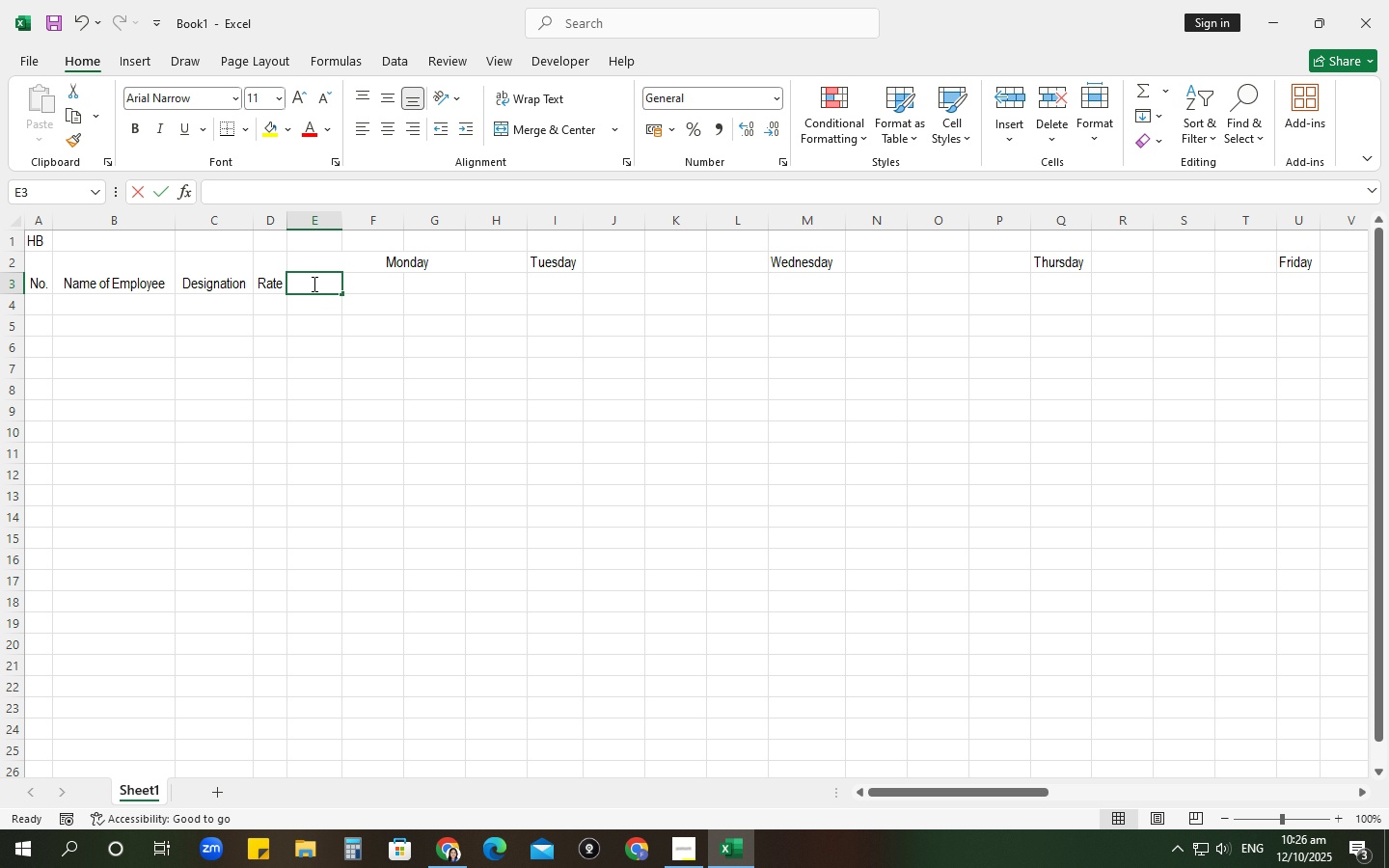 
type(am)
key(Tab)
 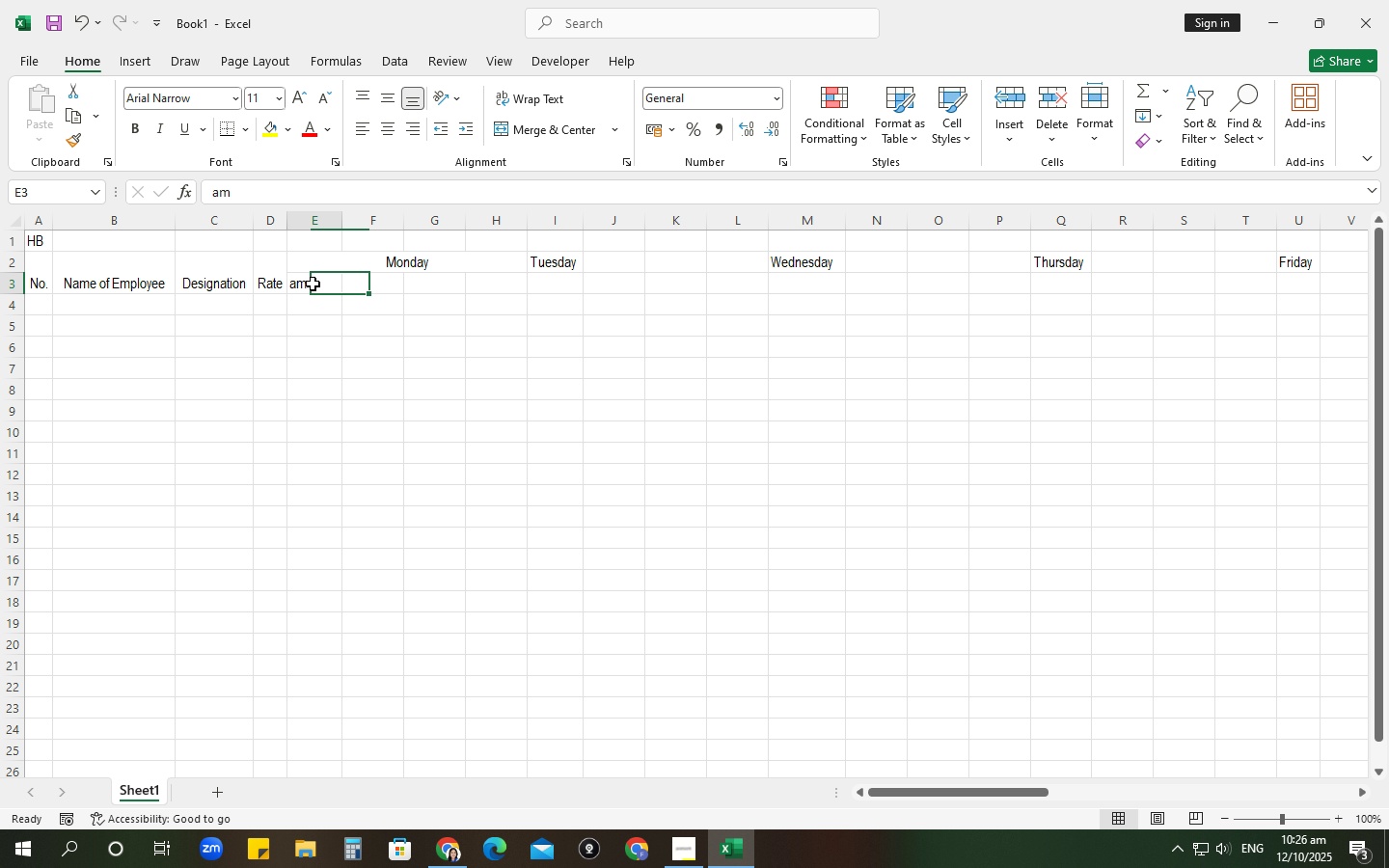 
key(ArrowLeft)
 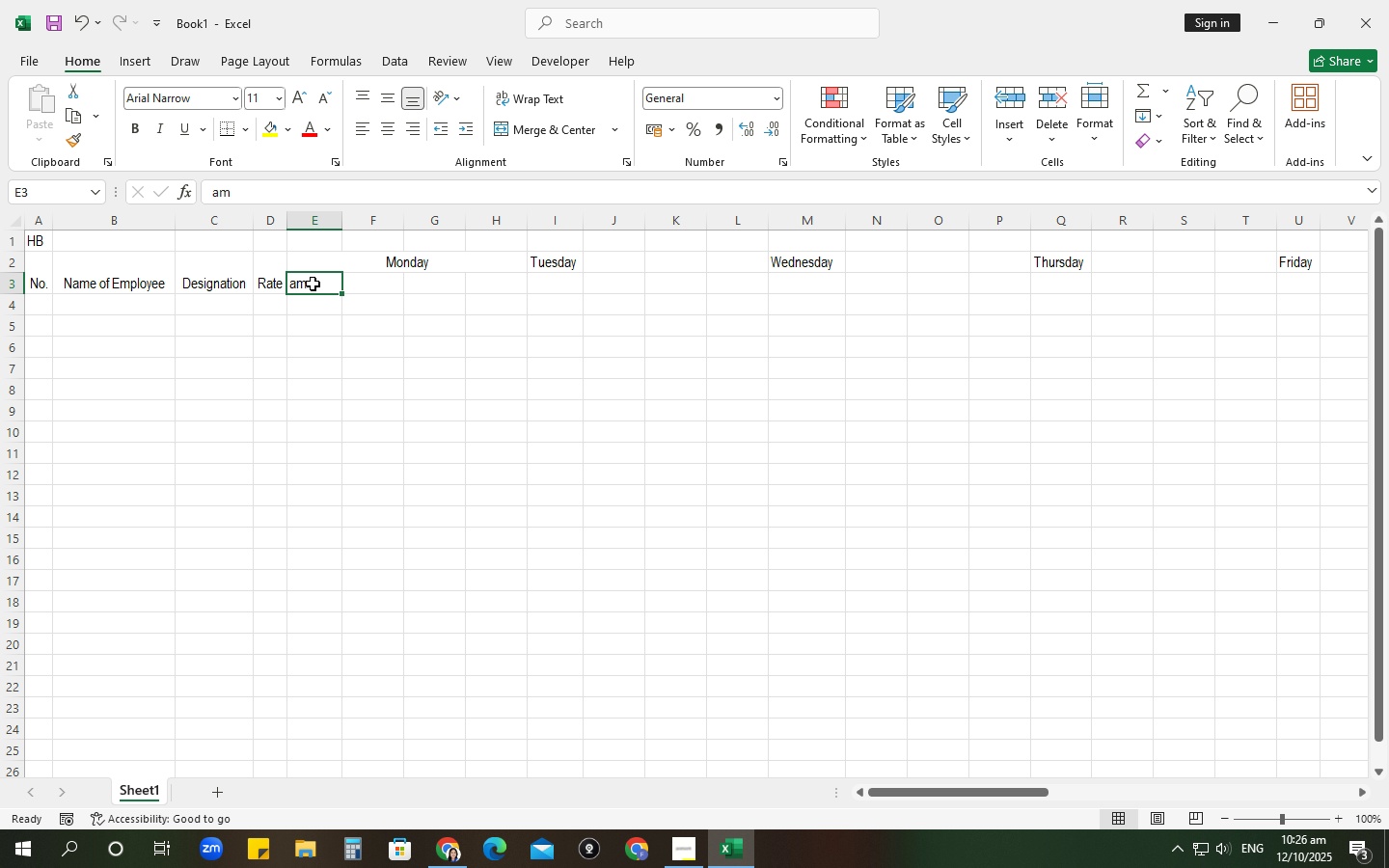 
type(AM)
key(Tab)
type(PM)
key(Tab)
type(OT)
key(Tab)
type(UT)
key(Tab)
 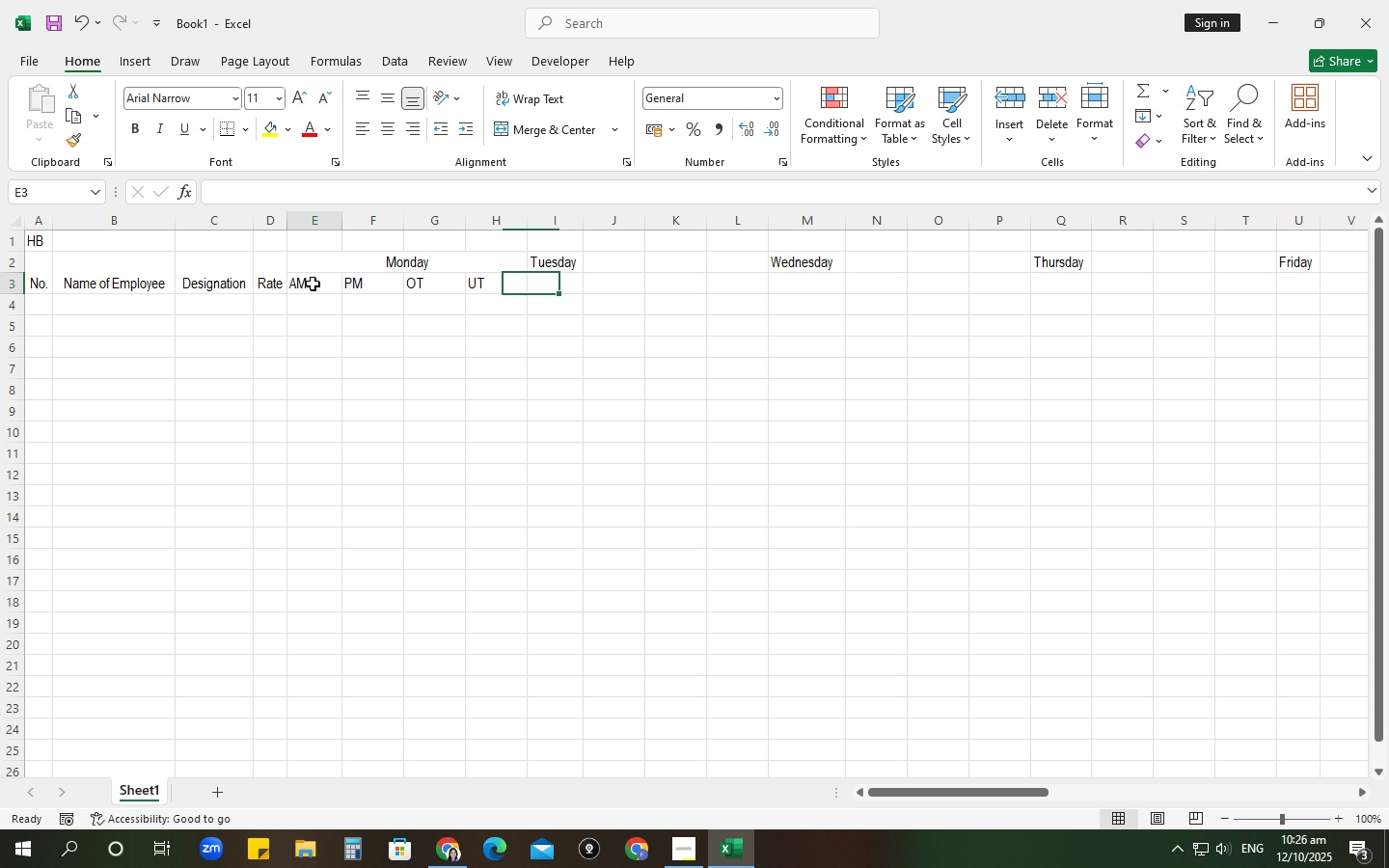 
left_click_drag(start_coordinate=[313, 284], to_coordinate=[495, 290])
 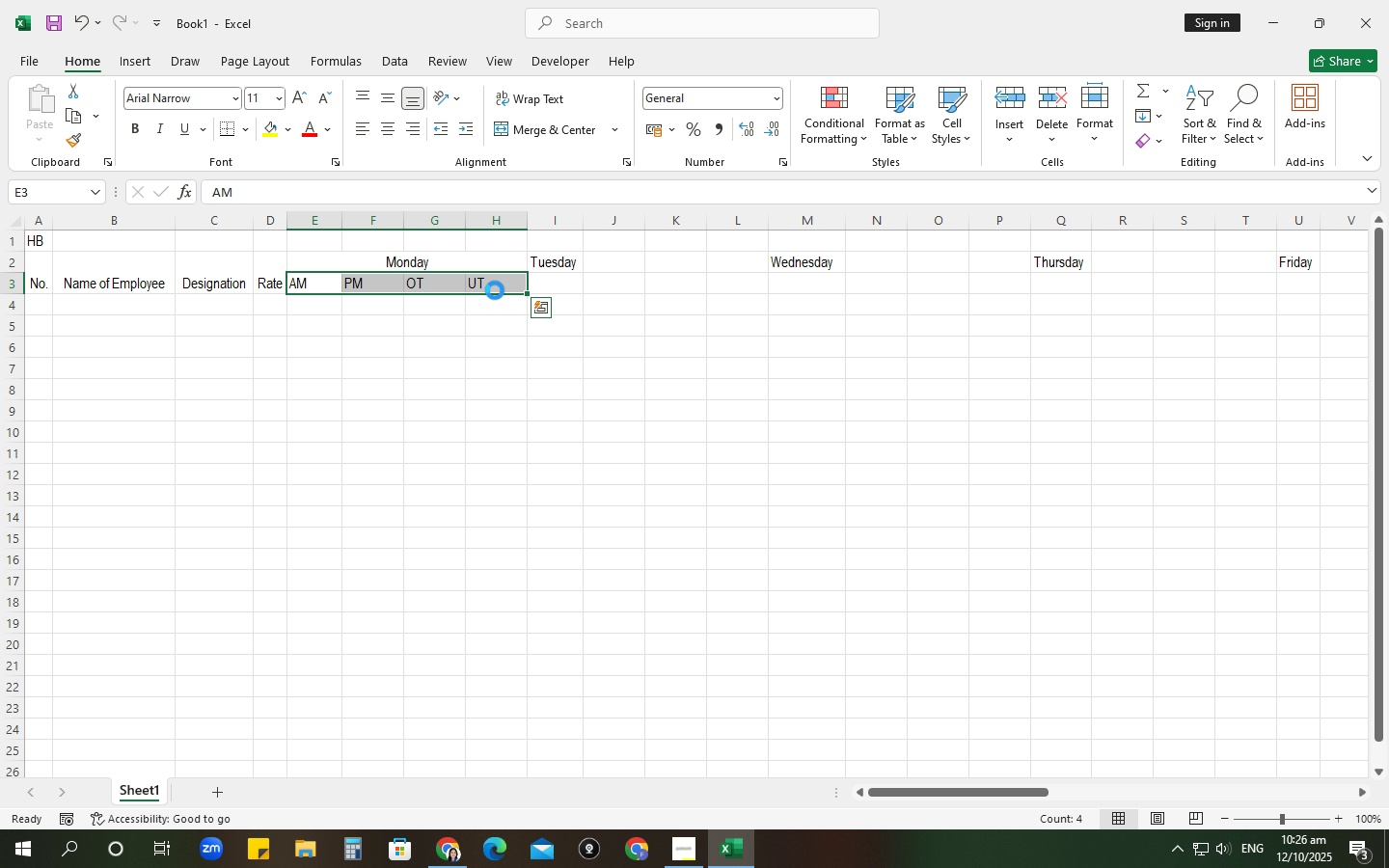 
key(Control+C)
 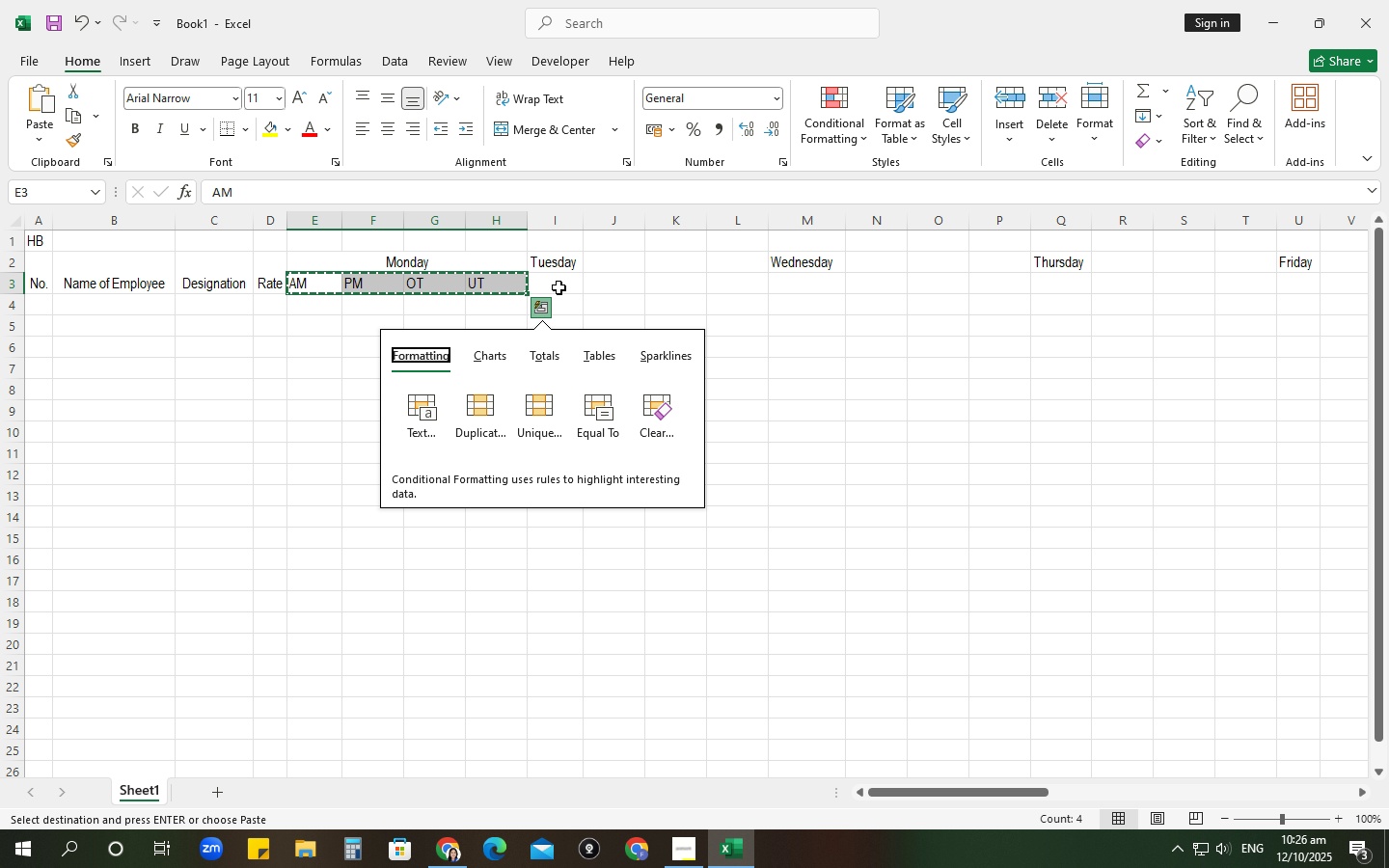 
left_click([558, 287])
 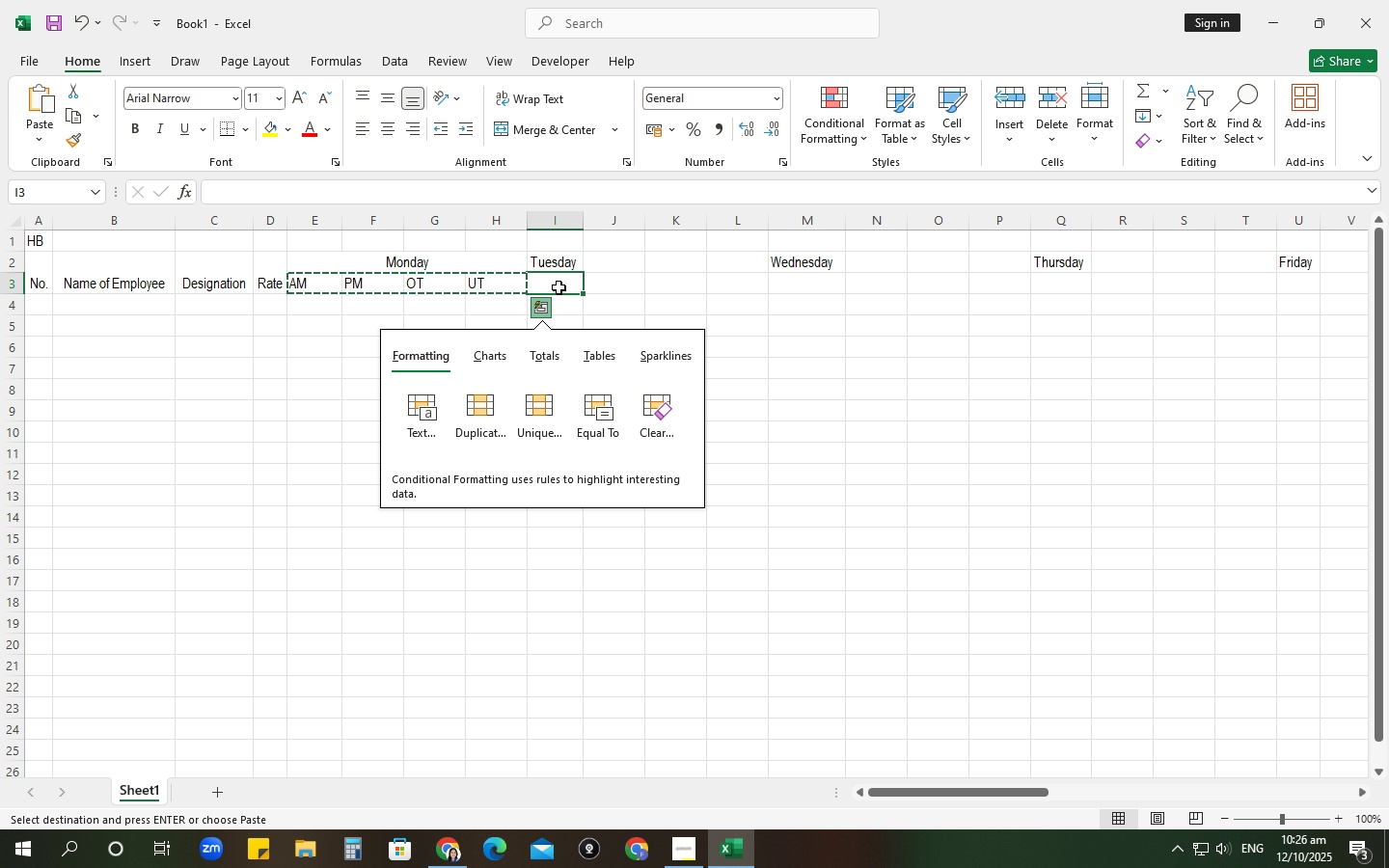 
key(Control+V)
 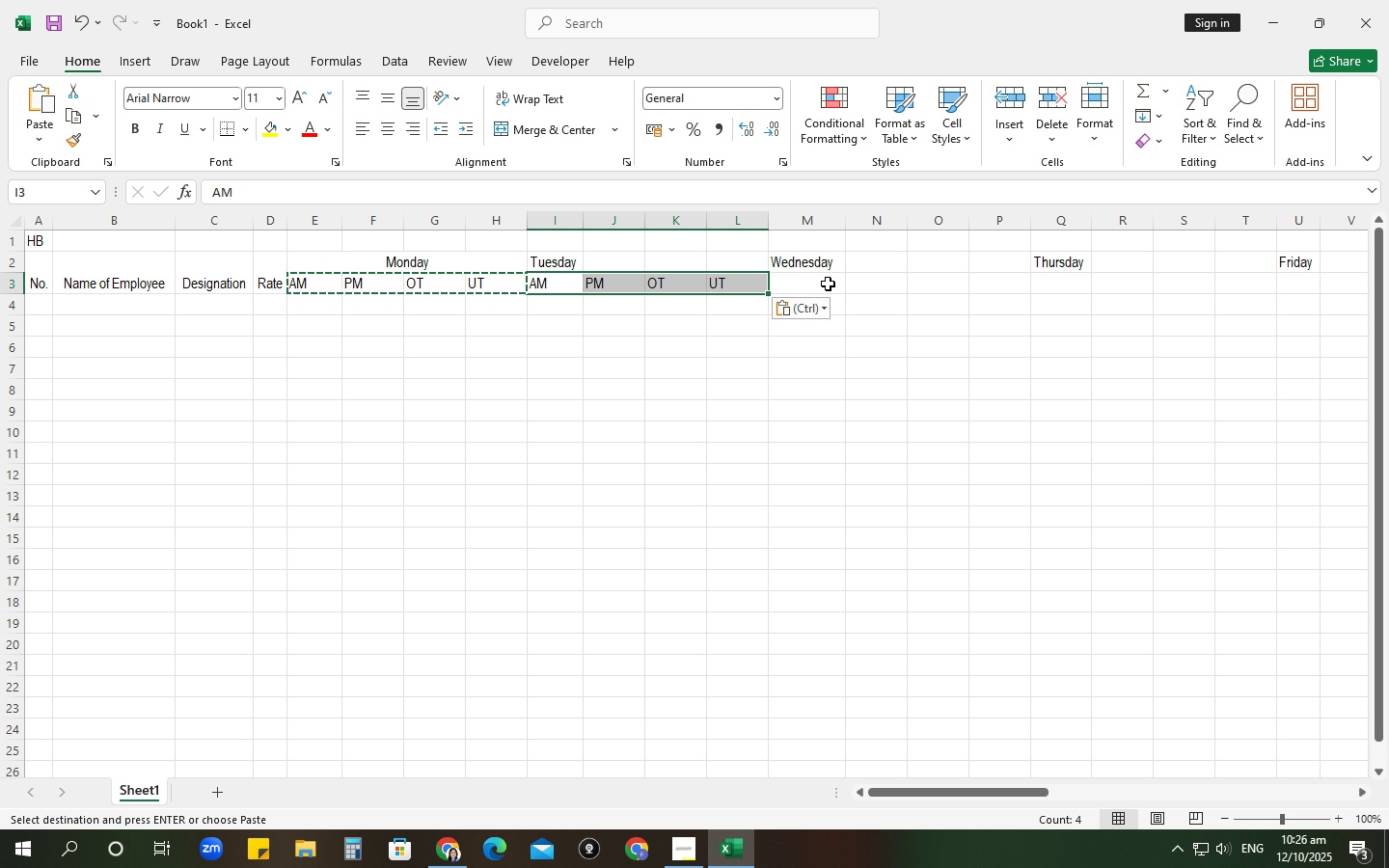 
left_click([827, 284])
 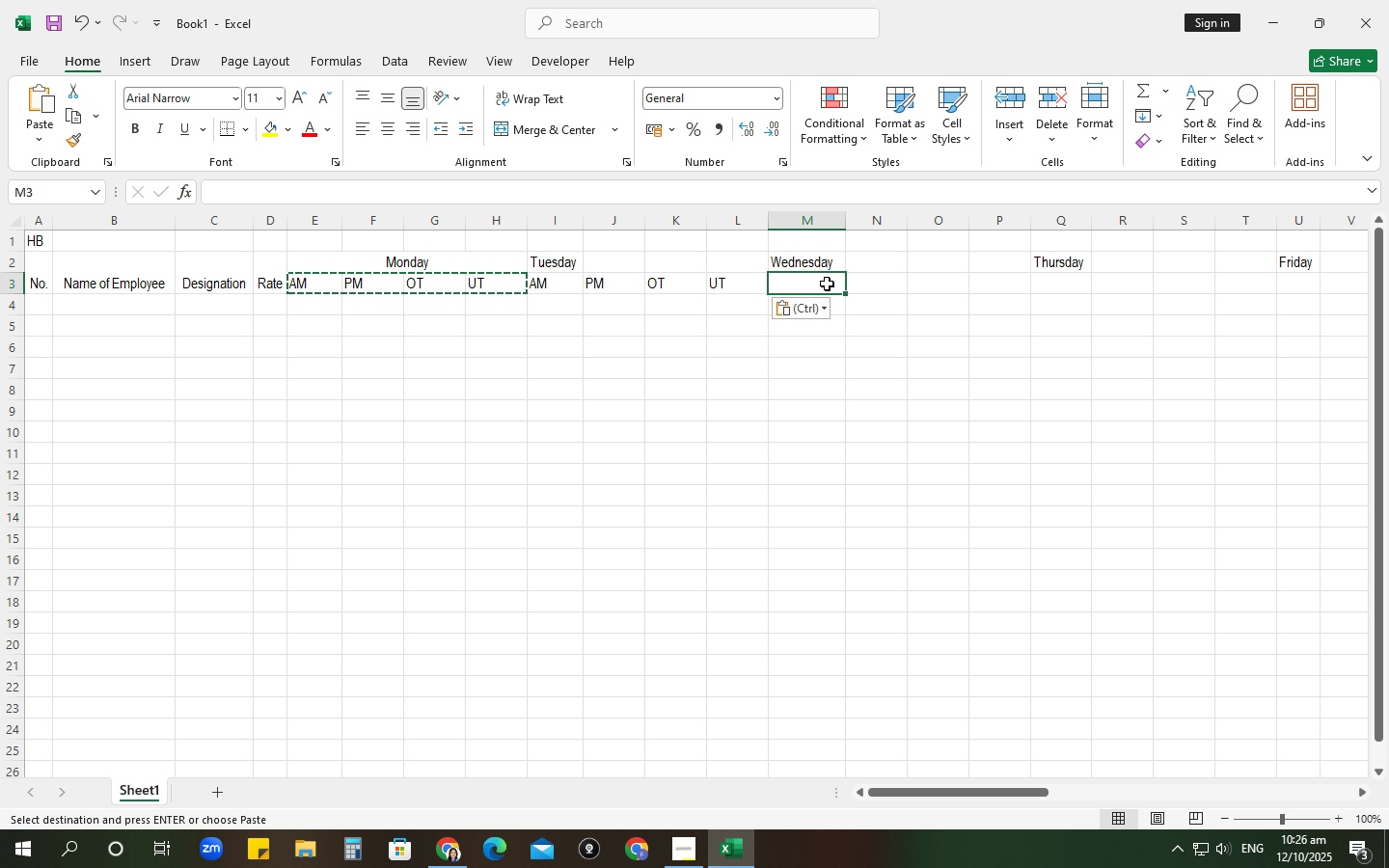 
key(Control+V)
 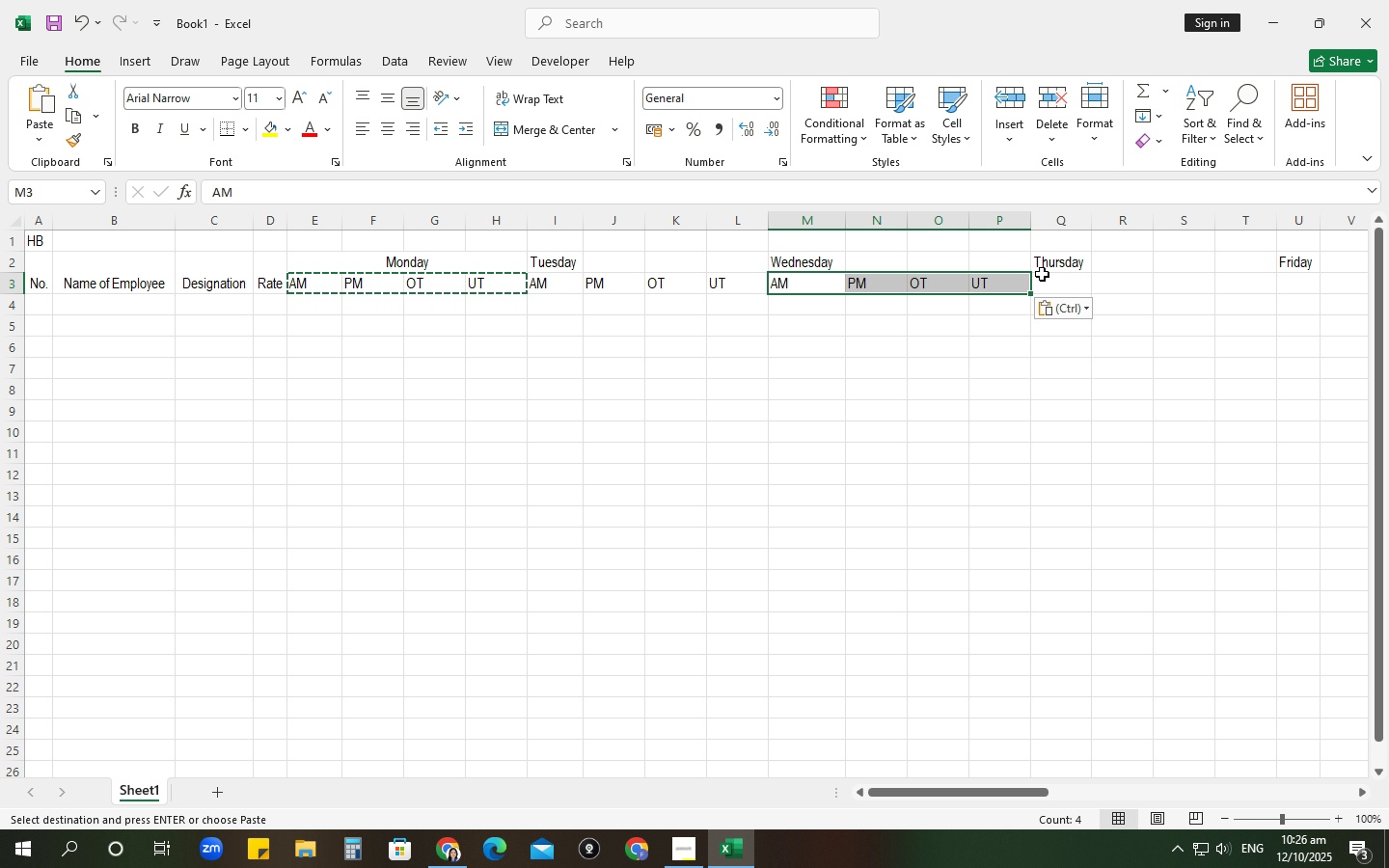 
left_click([1042, 274])
 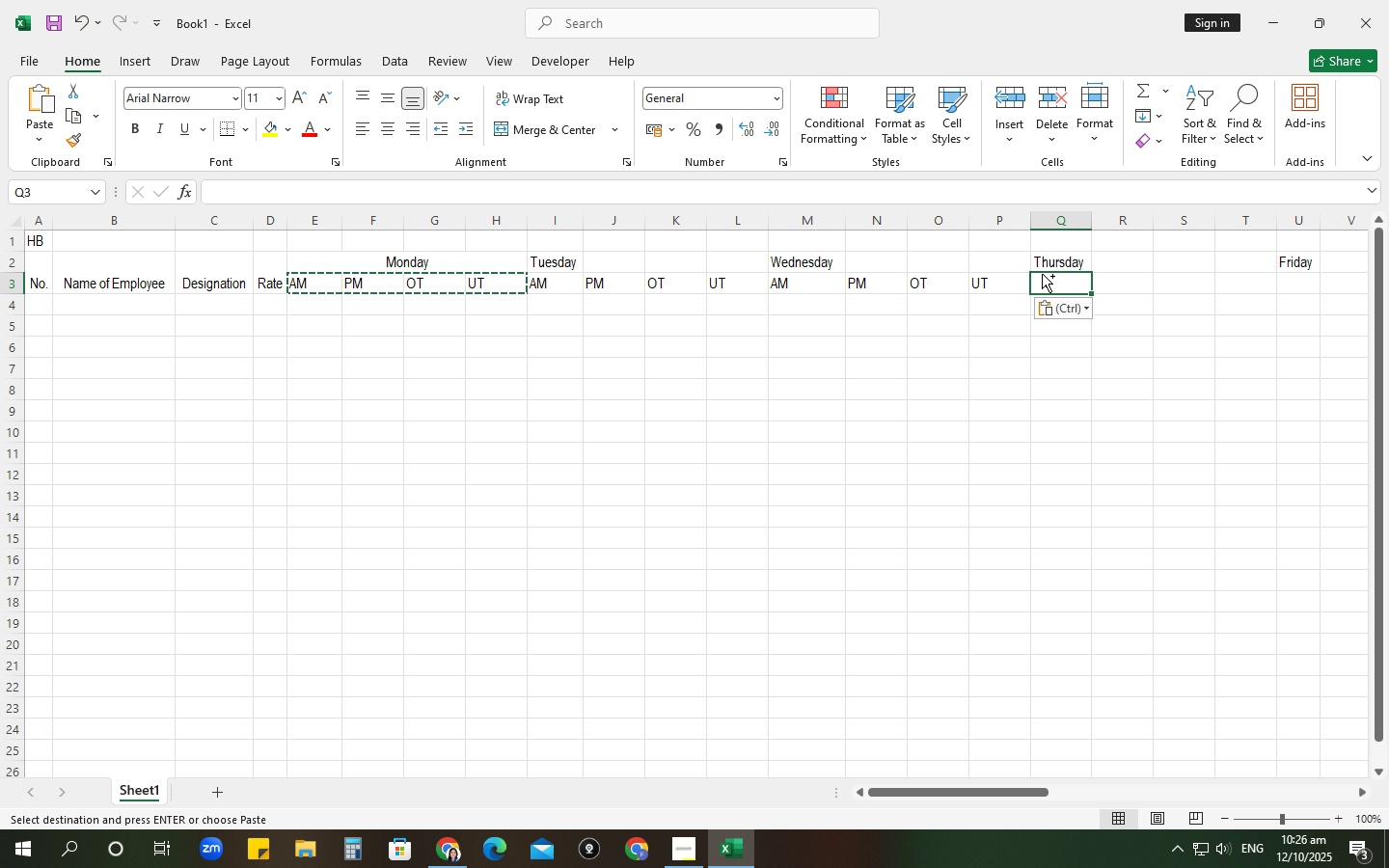 
key(Control+ControlLeft)
 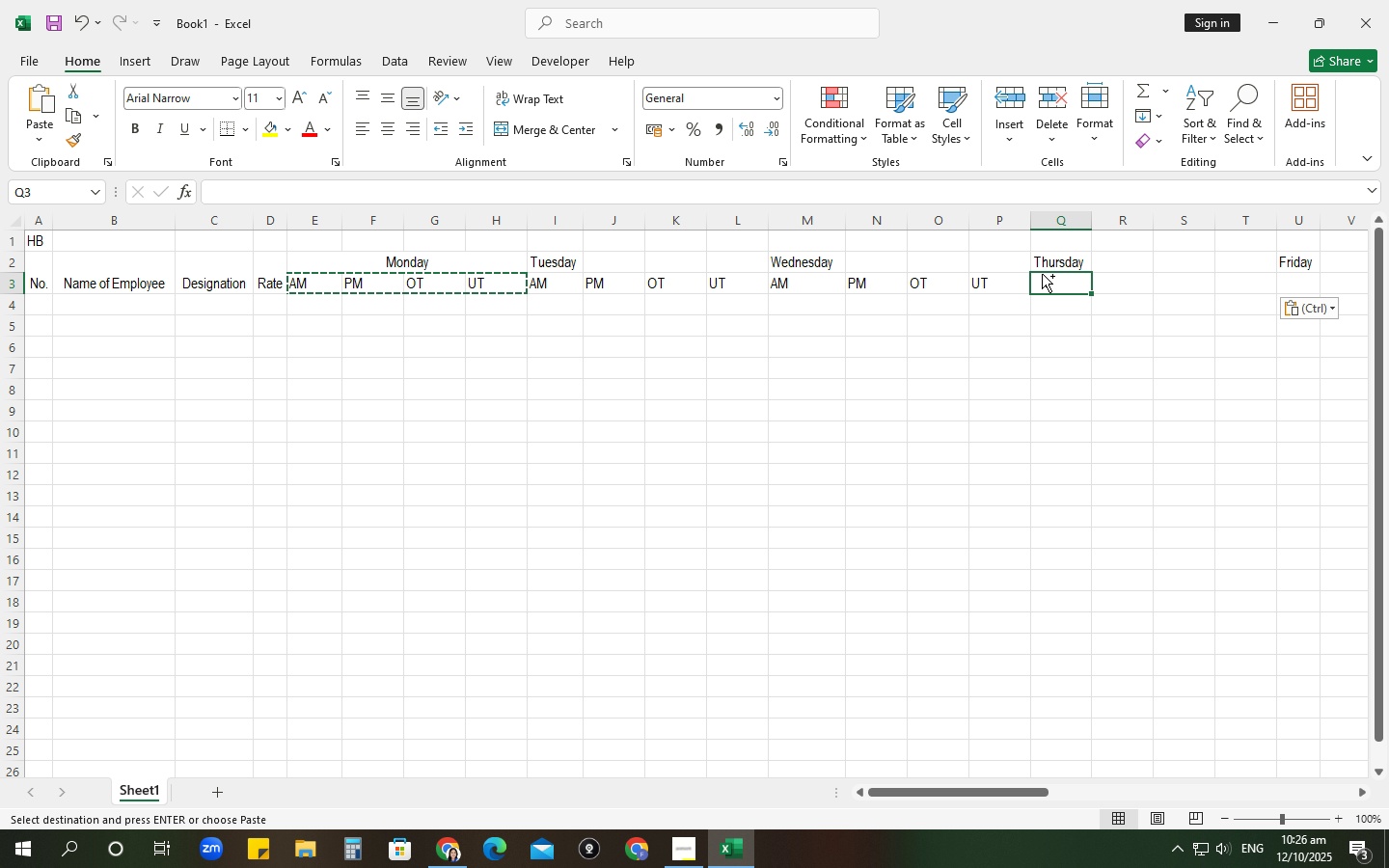 
key(Control+V)
 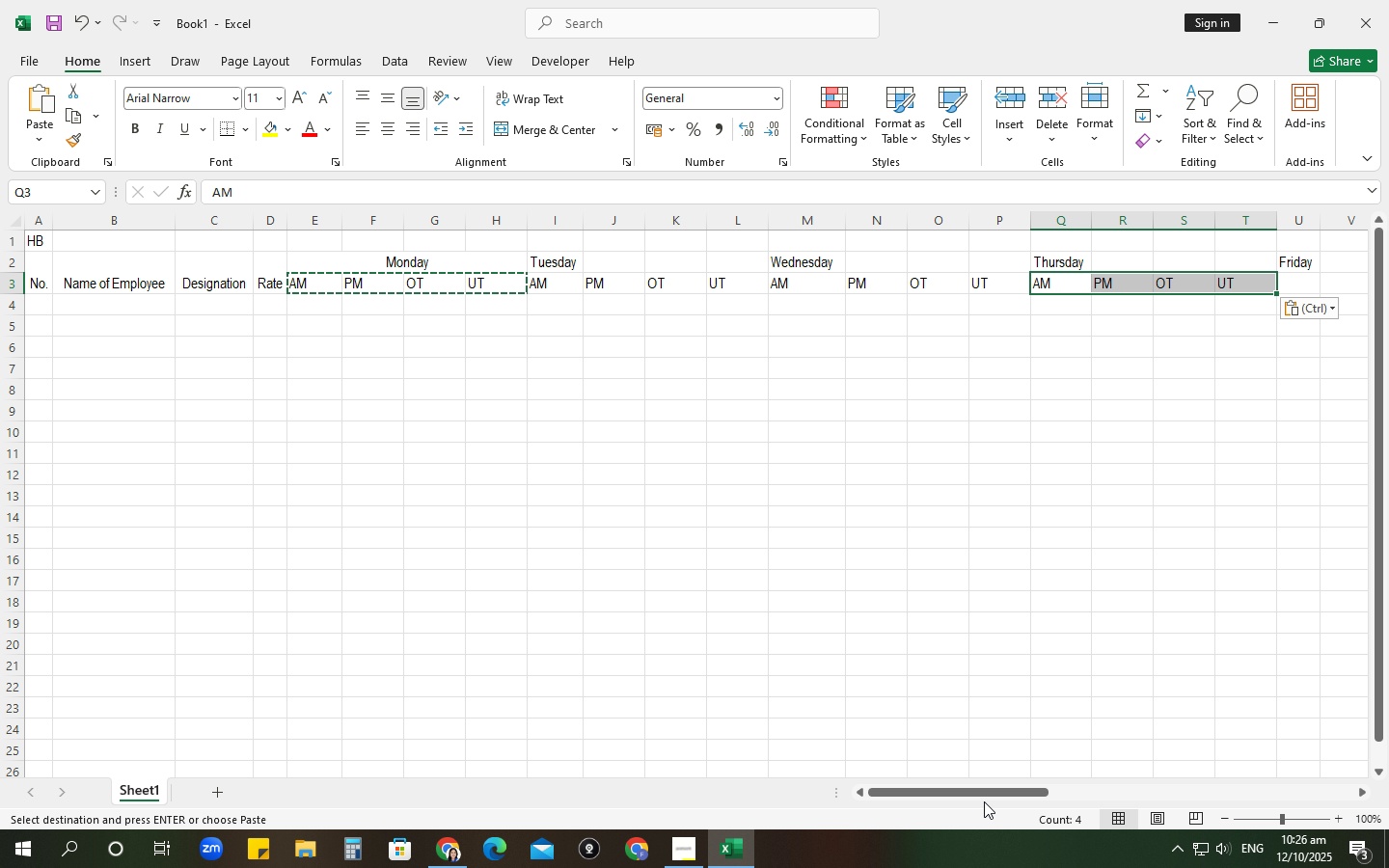 
left_click_drag(start_coordinate=[986, 799], to_coordinate=[1103, 789])
 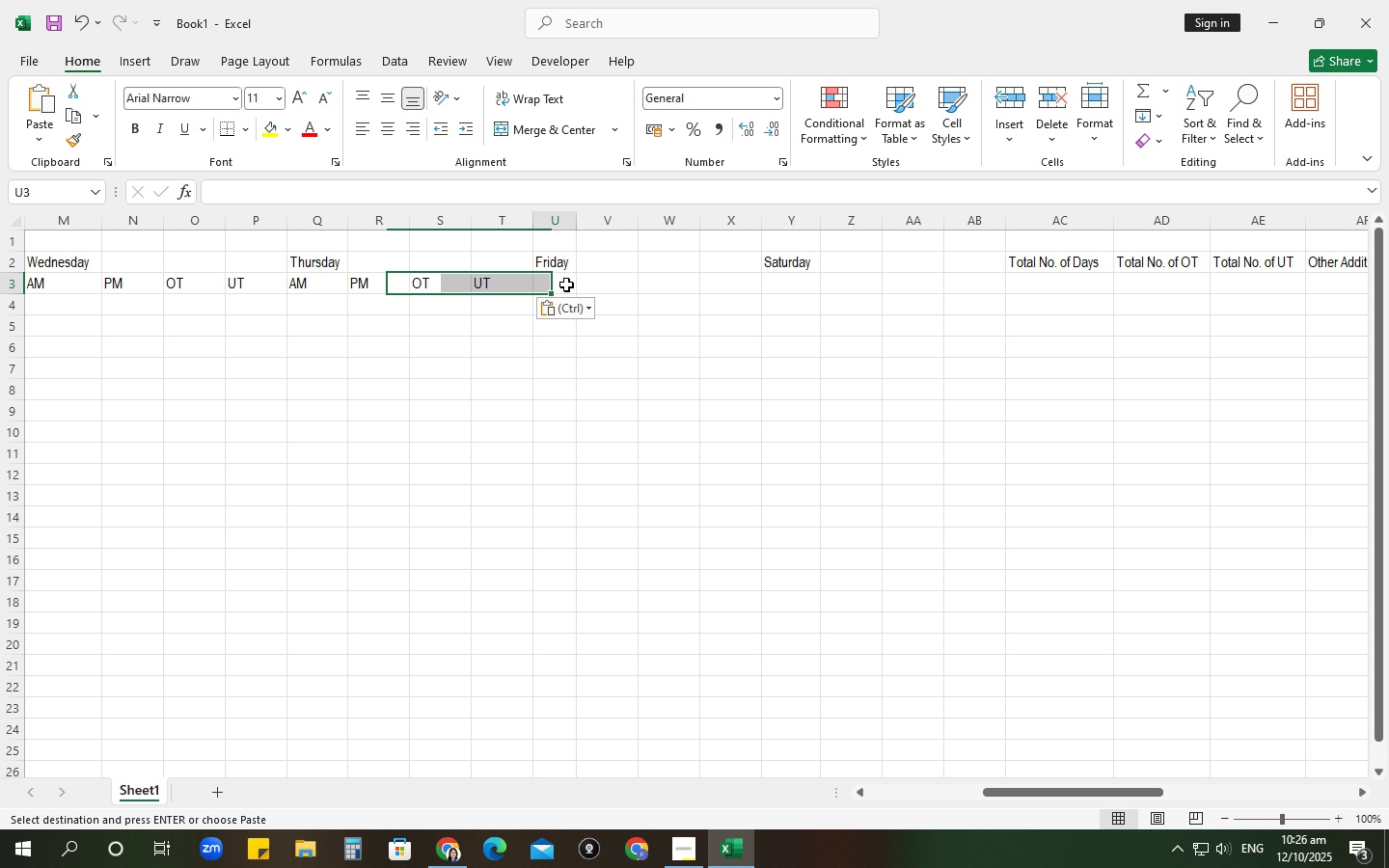 
key(Control+V)
 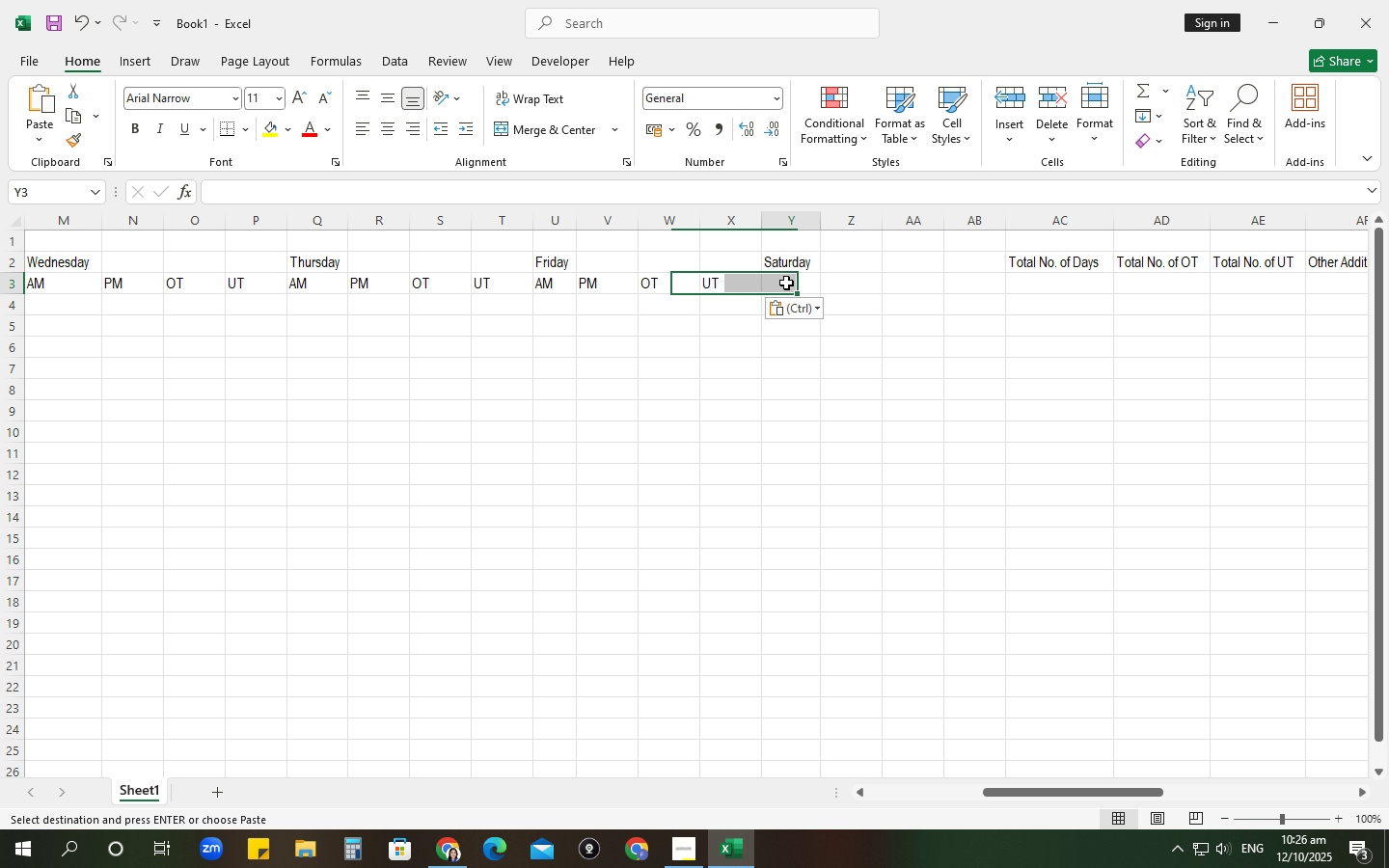 
key(Control+ControlLeft)
 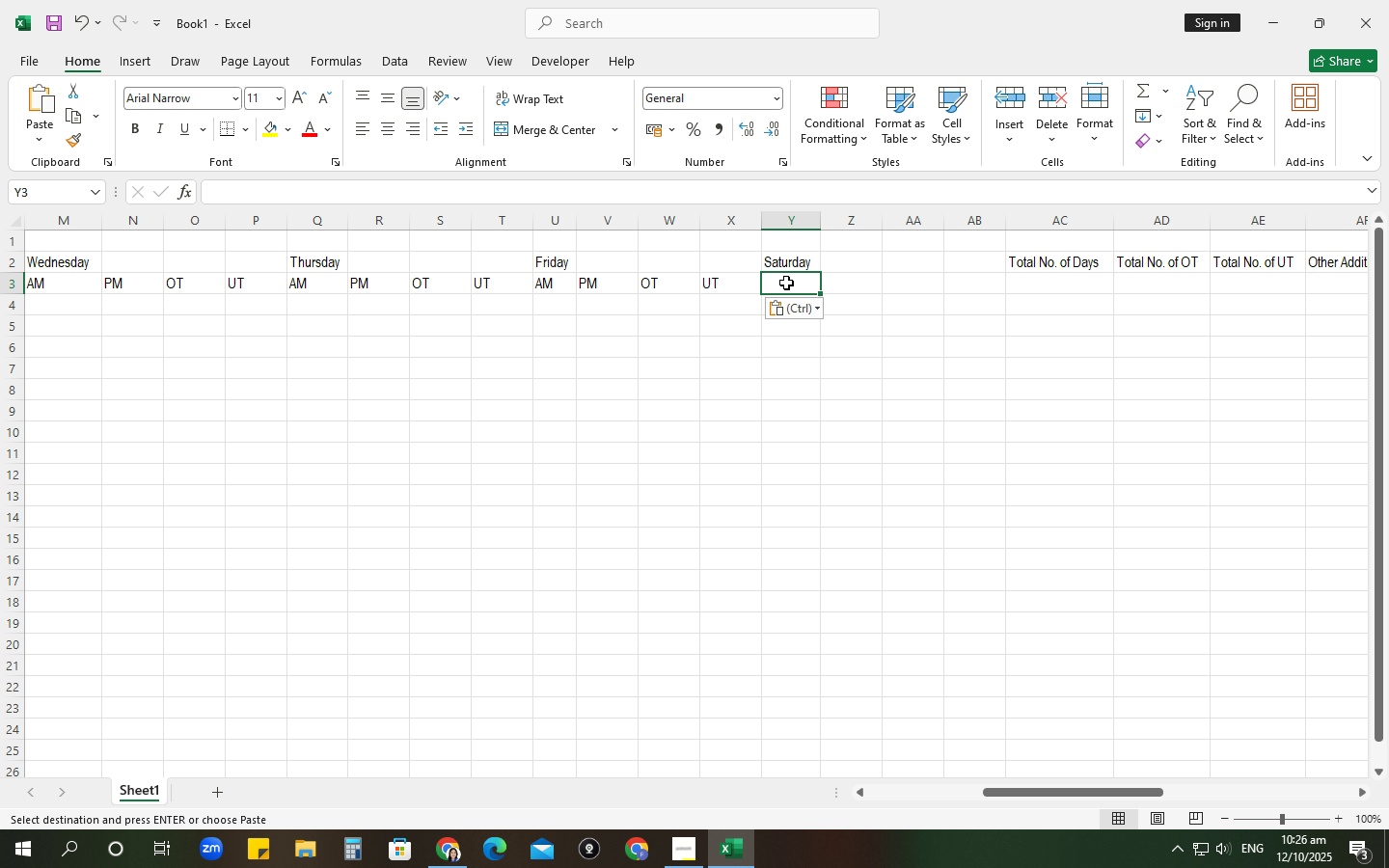 
left_click([786, 283])
 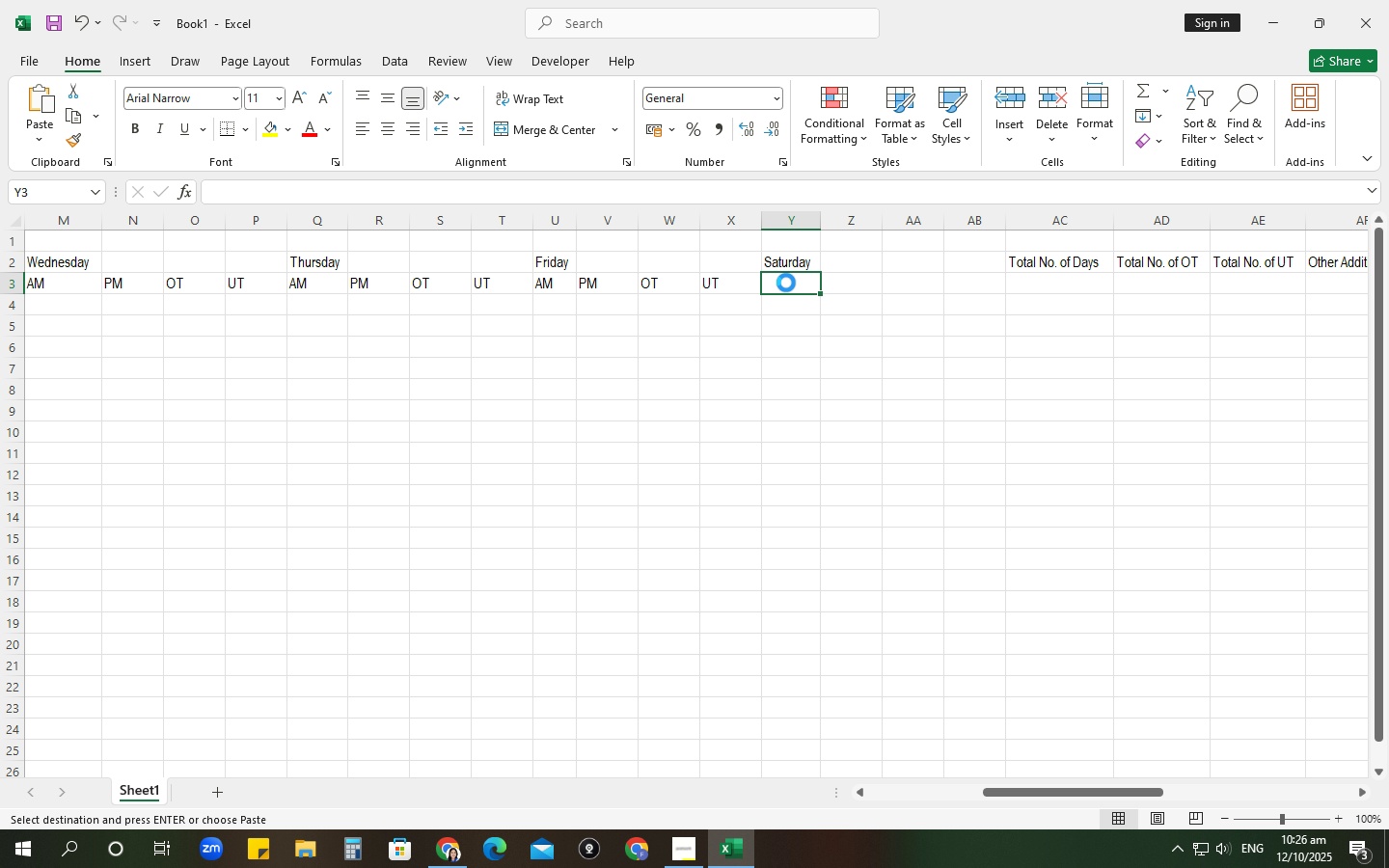 
key(Control+V)
 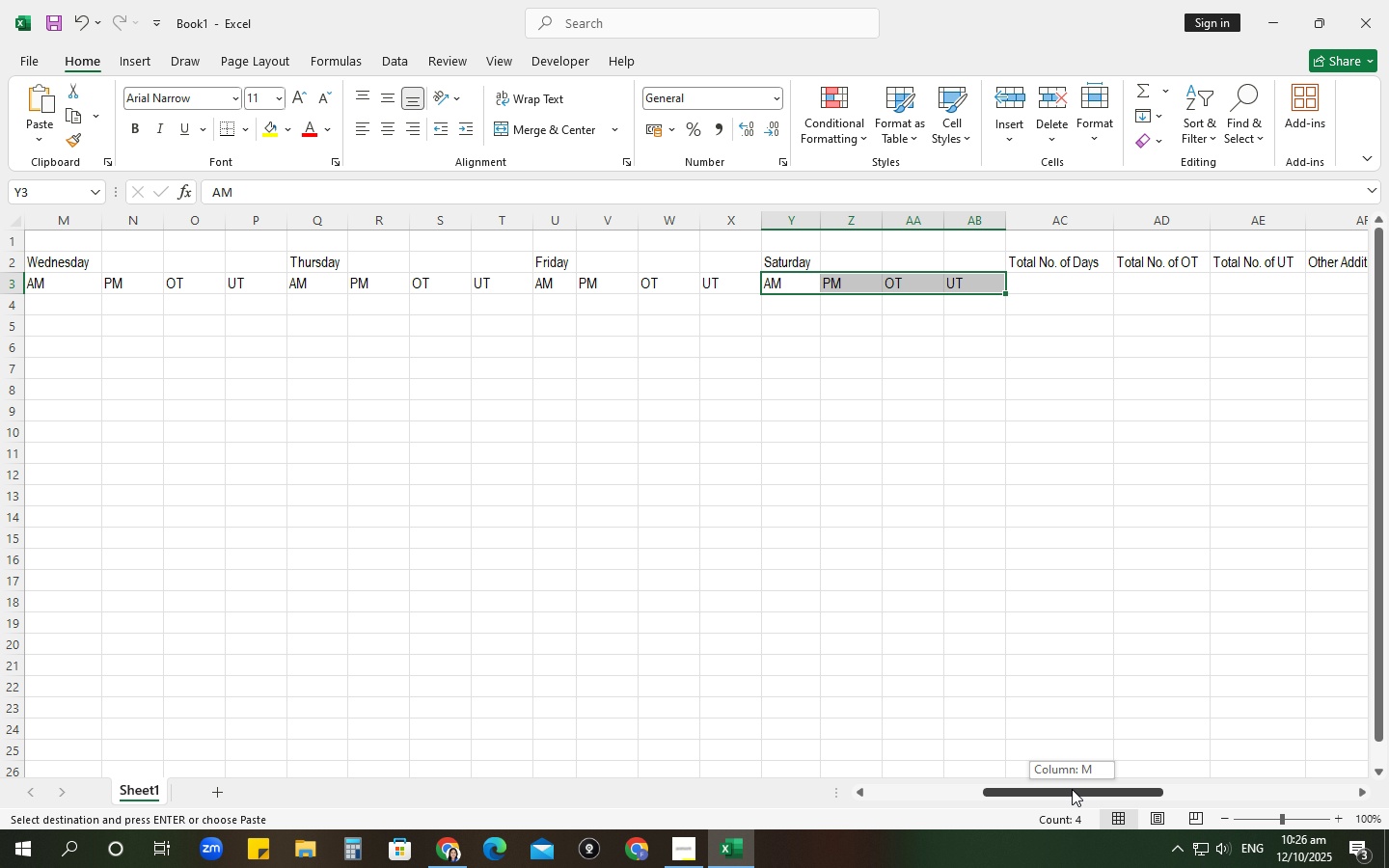 
left_click_drag(start_coordinate=[1072, 789], to_coordinate=[647, 747])
 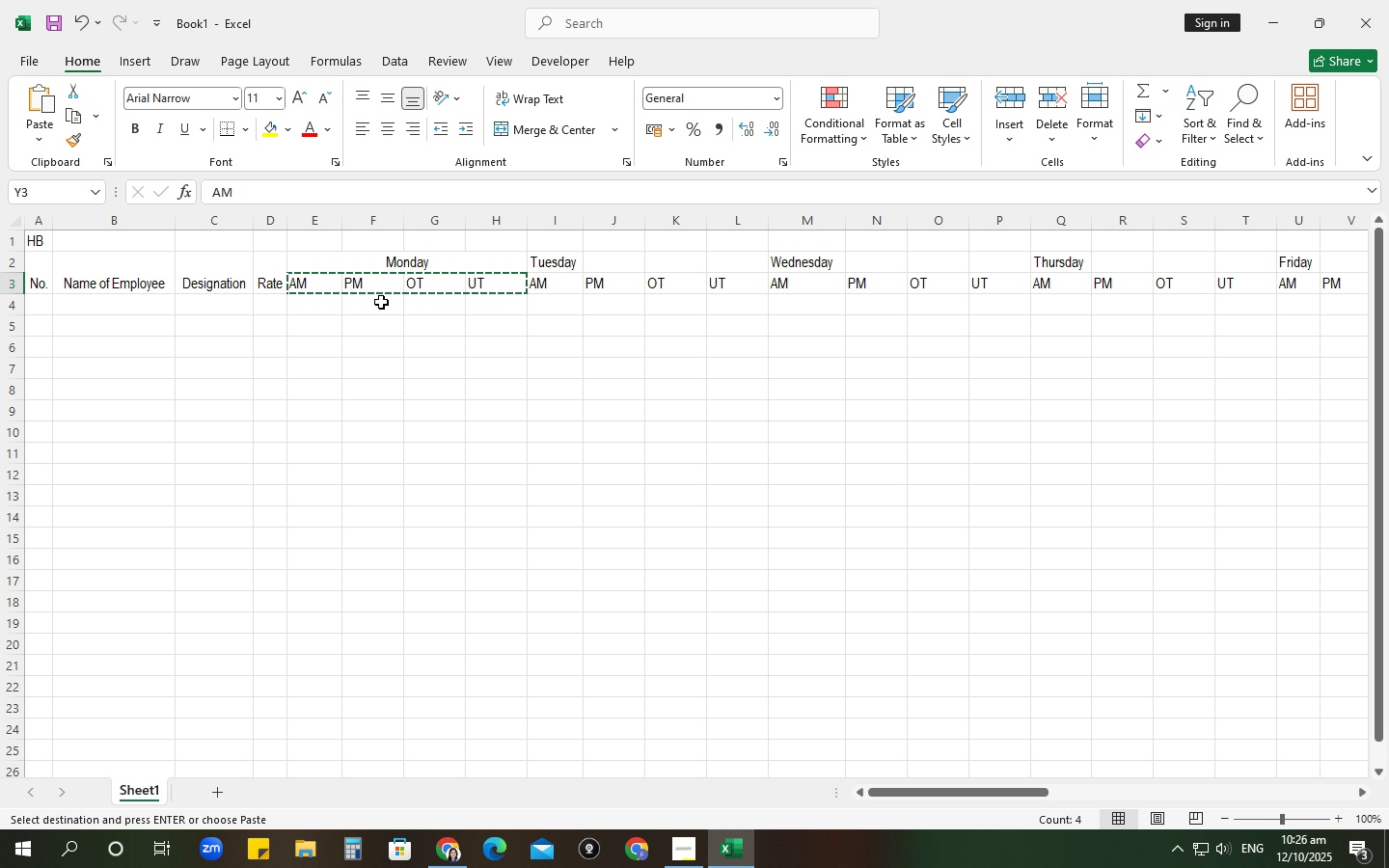 
left_click([381, 302])
 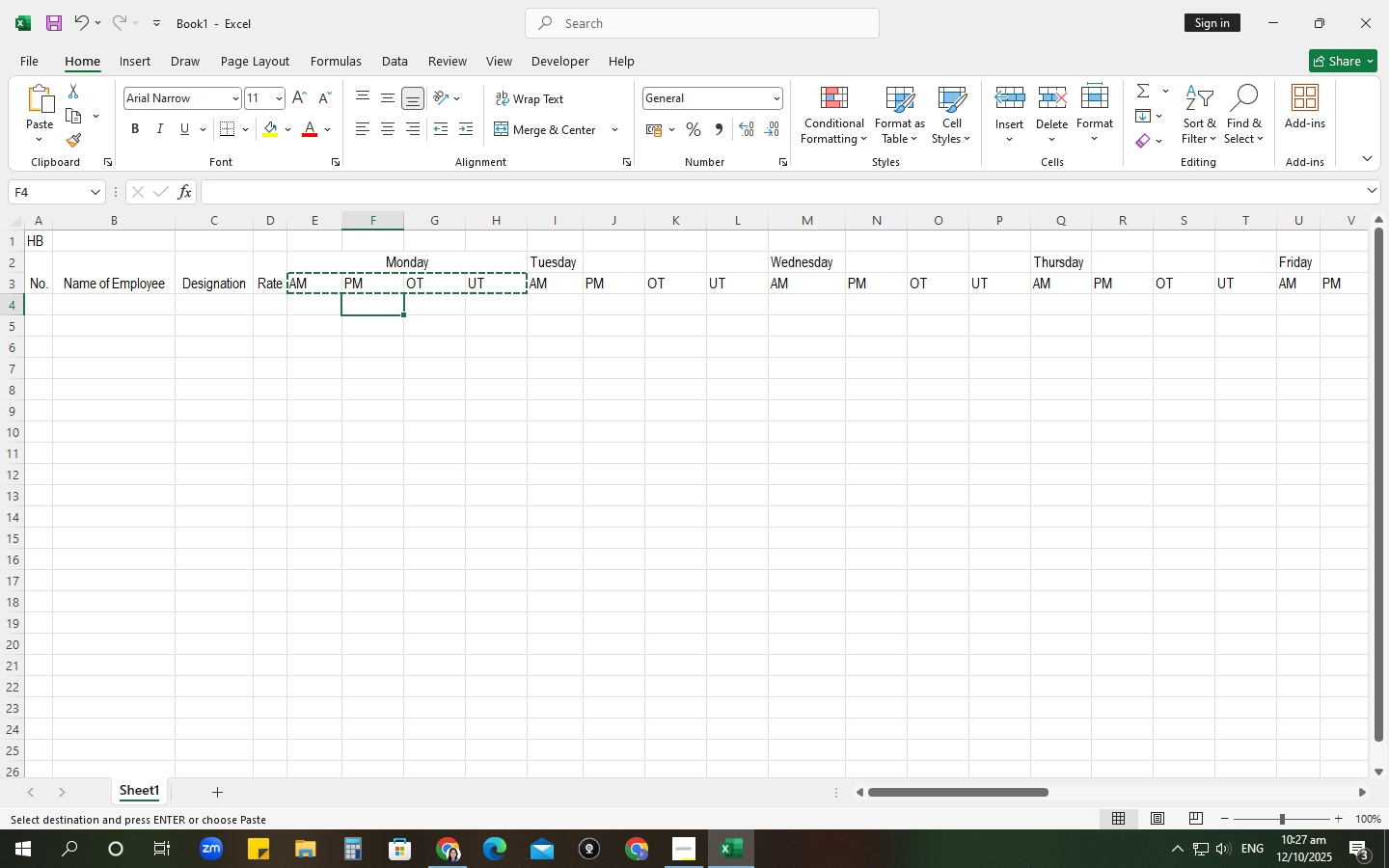 
left_click_drag(start_coordinate=[1005, 798], to_coordinate=[962, 793])
 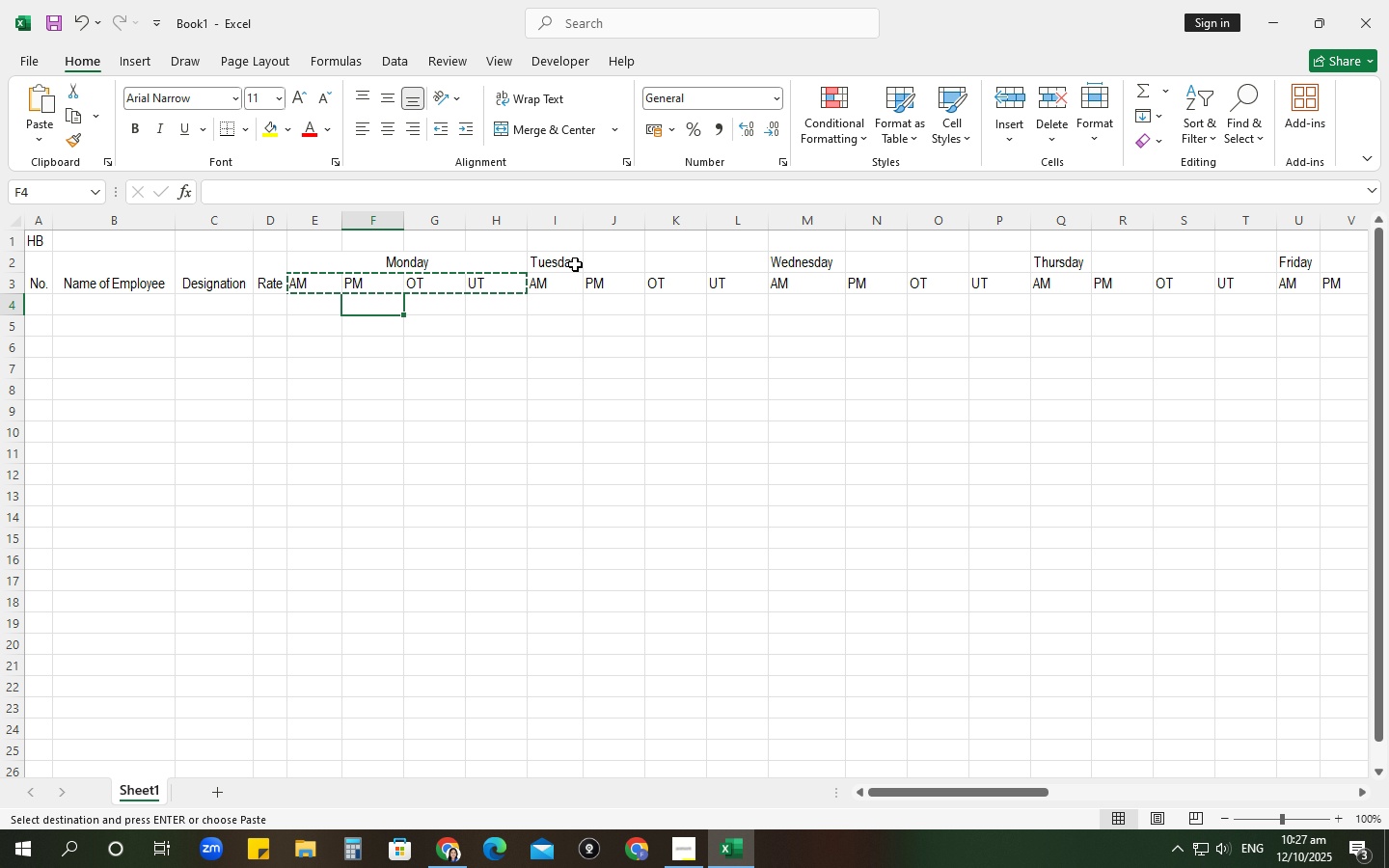 
left_click_drag(start_coordinate=[571, 258], to_coordinate=[751, 257])
 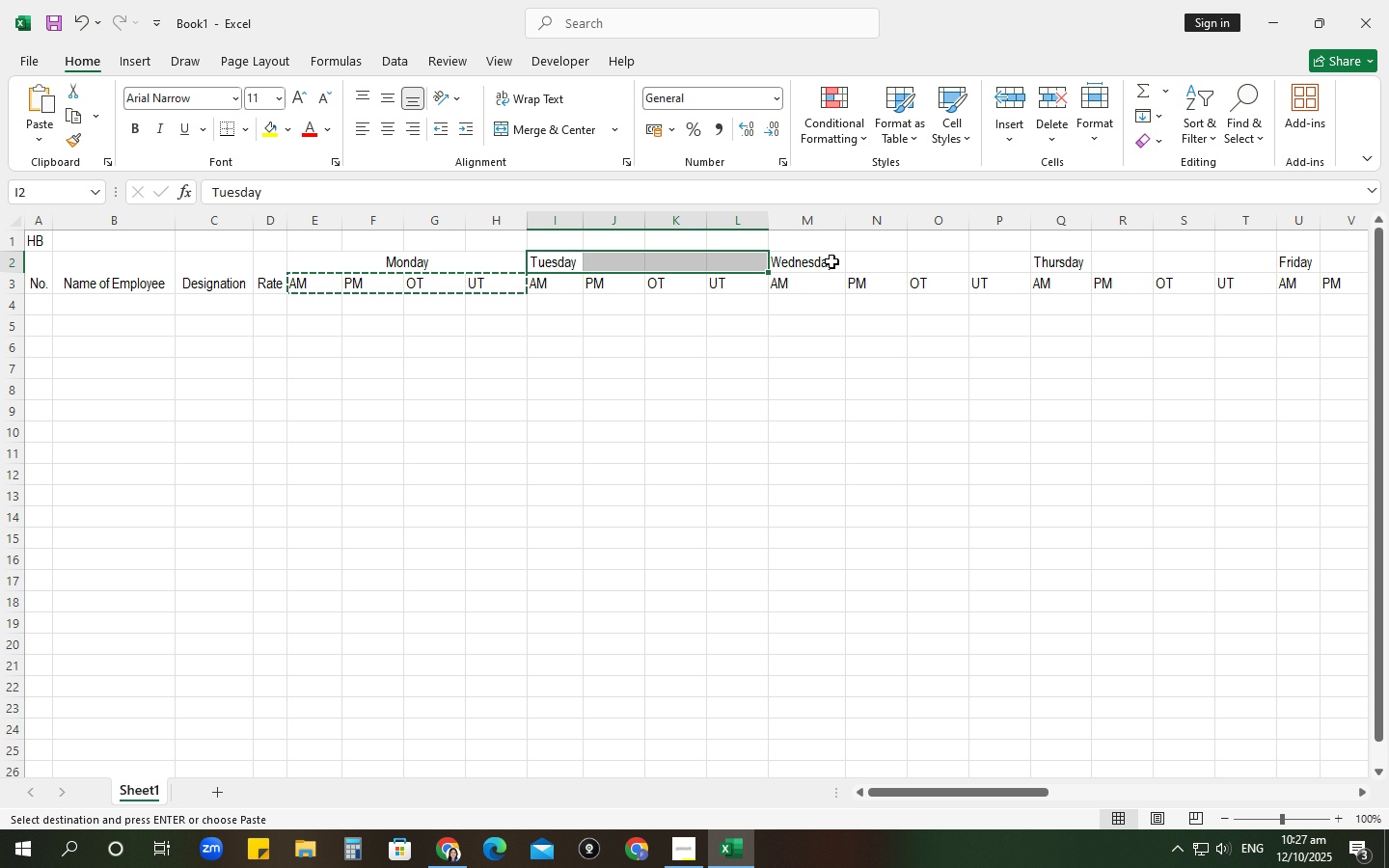 
hold_key(key=ControlLeft, duration=1.5)
left_click_drag(start_coordinate=[832, 261], to_coordinate=[997, 267])
 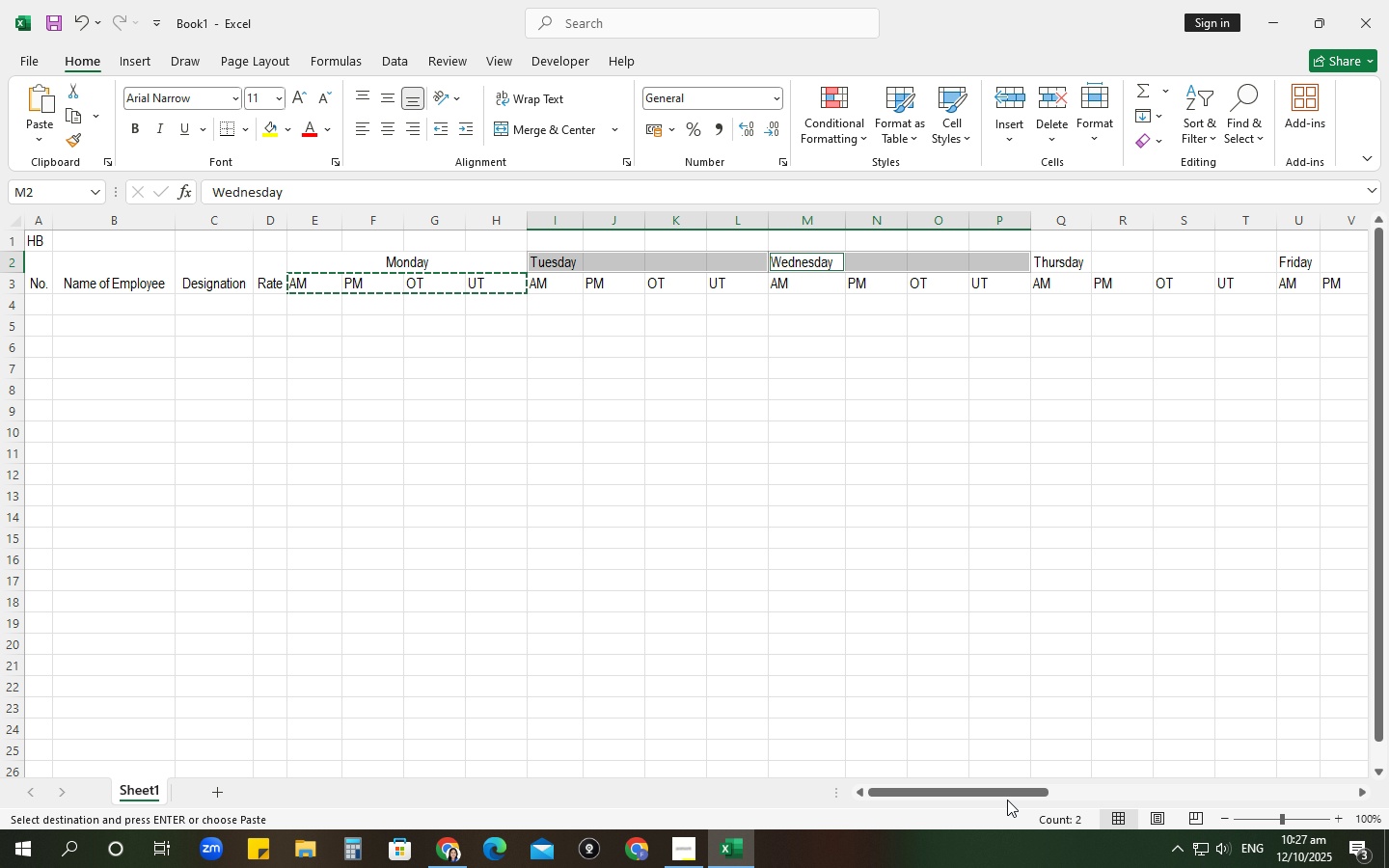 
left_click_drag(start_coordinate=[1007, 789], to_coordinate=[1146, 795])
 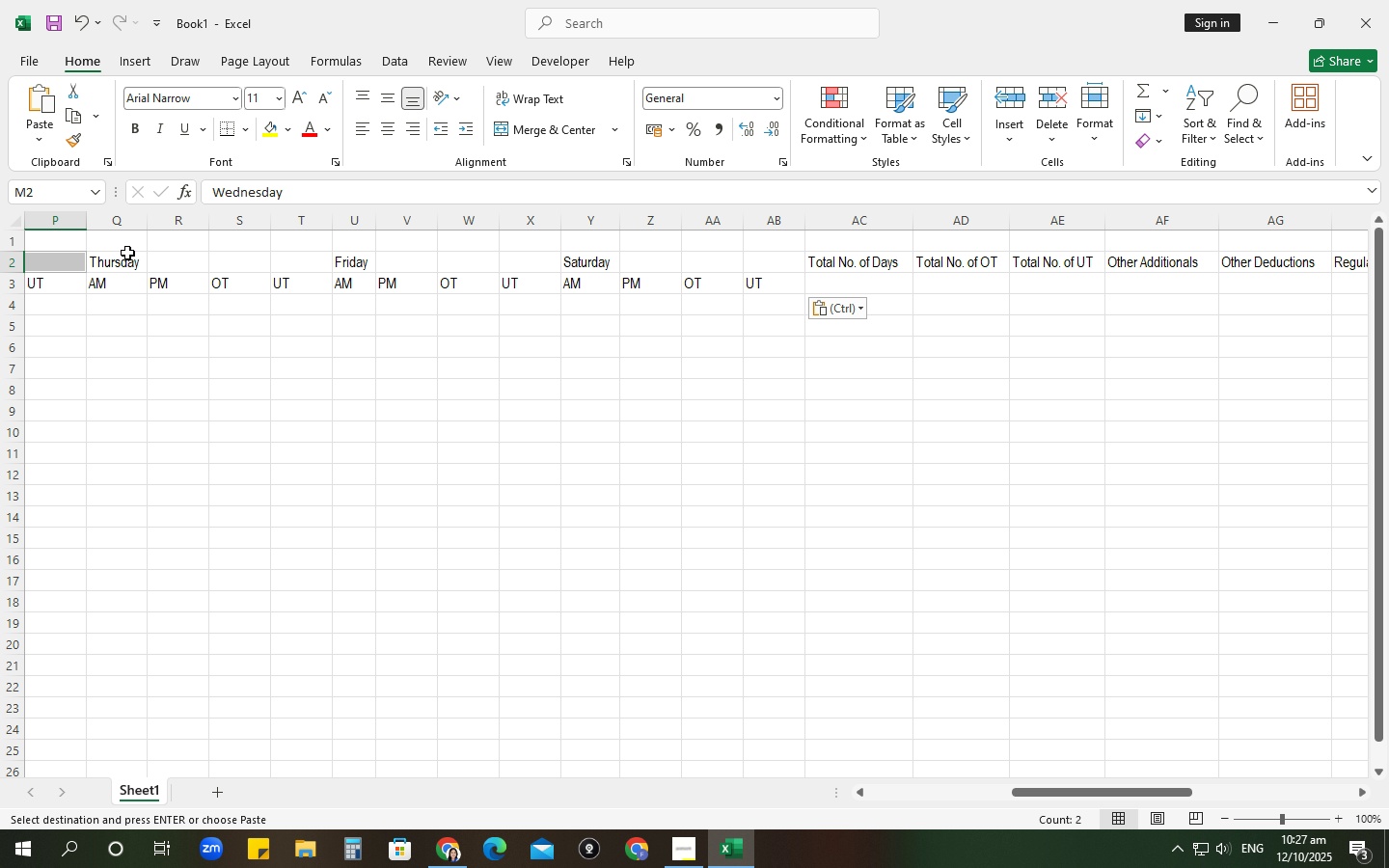 
hold_key(key=ControlLeft, duration=1.04)
left_click_drag(start_coordinate=[123, 258], to_coordinate=[281, 269])
 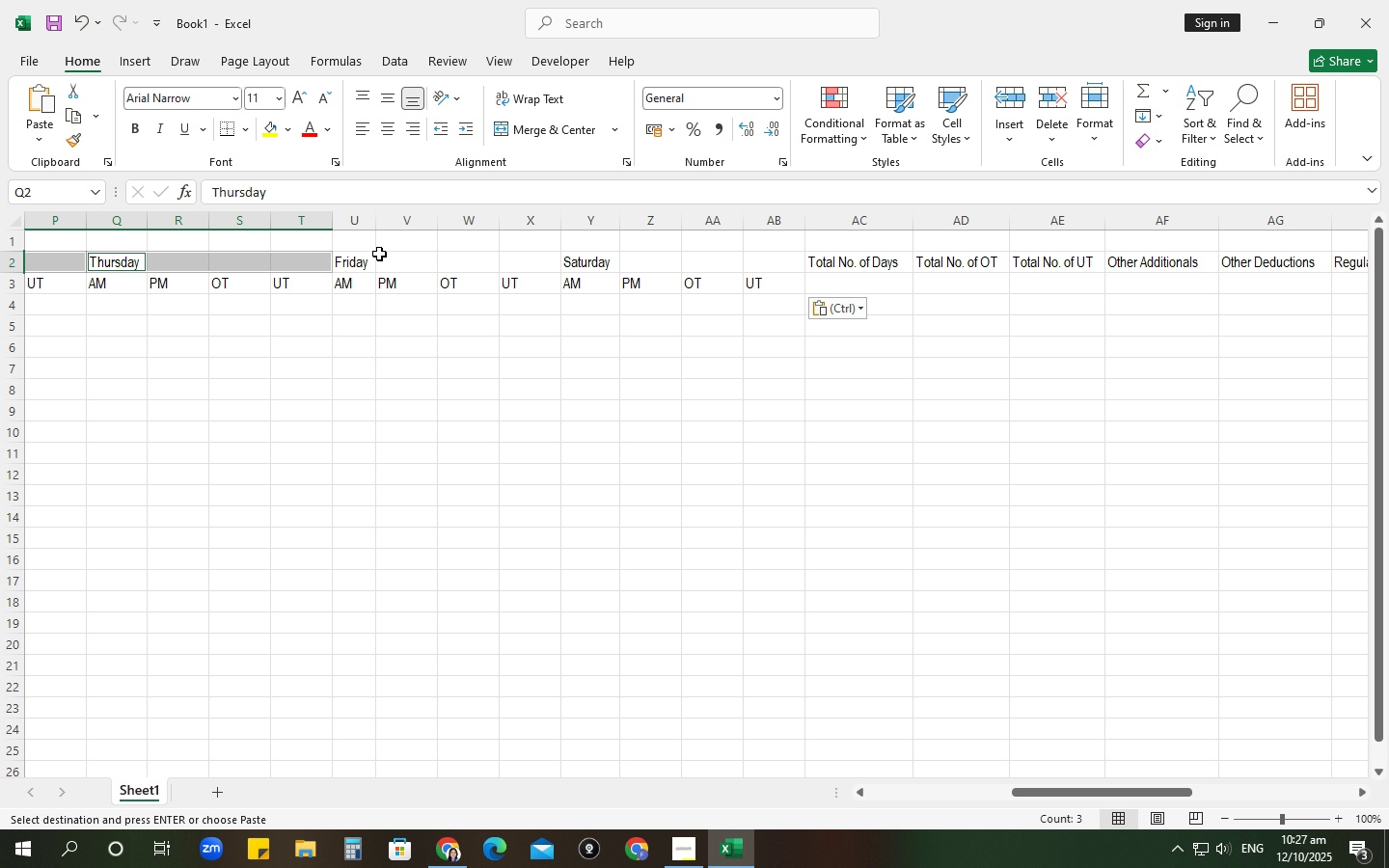 
hold_key(key=ControlLeft, duration=1.51)
left_click_drag(start_coordinate=[360, 259], to_coordinate=[527, 262])
 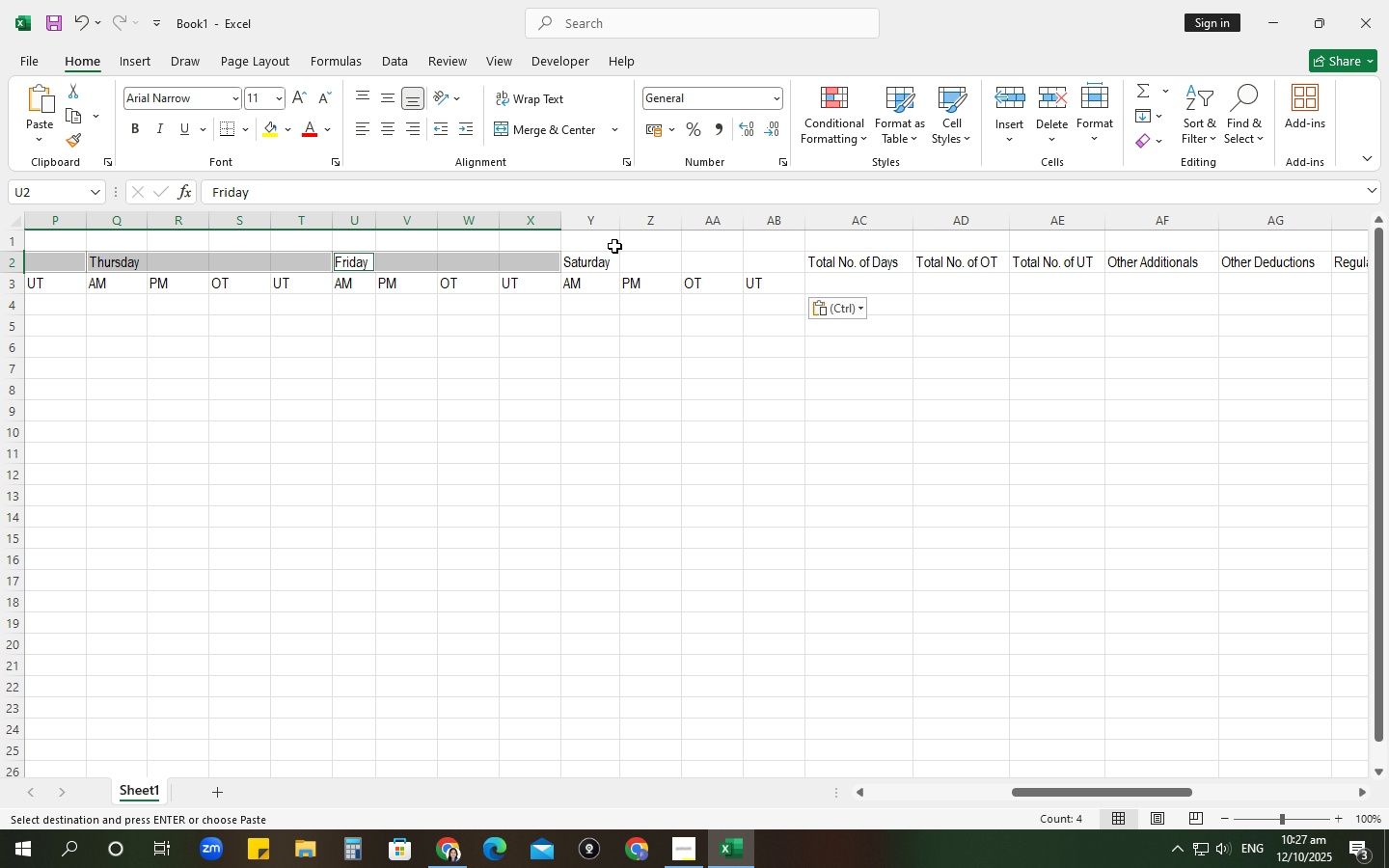 
hold_key(key=ControlLeft, duration=1.32)
left_click_drag(start_coordinate=[597, 264], to_coordinate=[751, 269])
 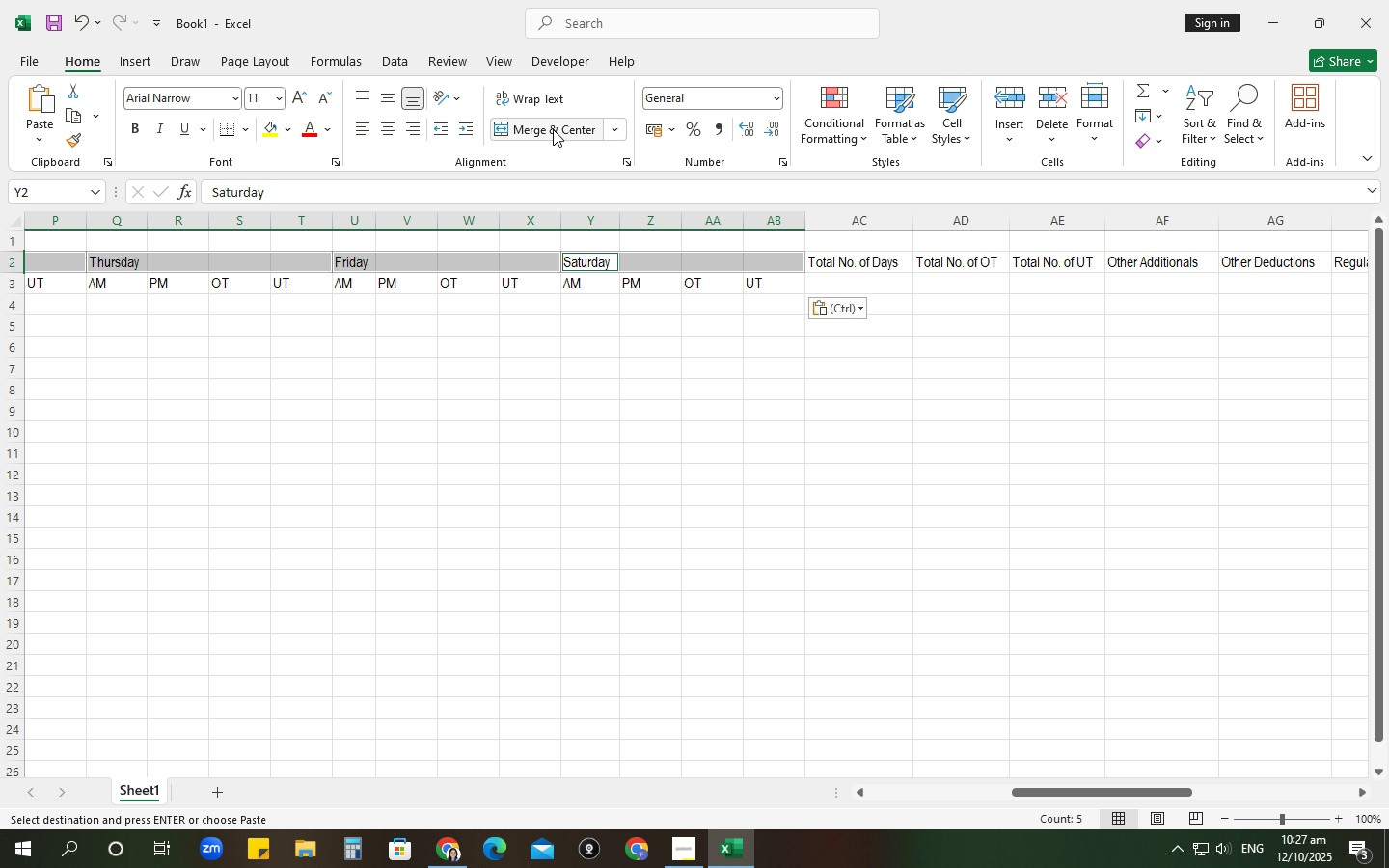 
left_click([553, 127])
 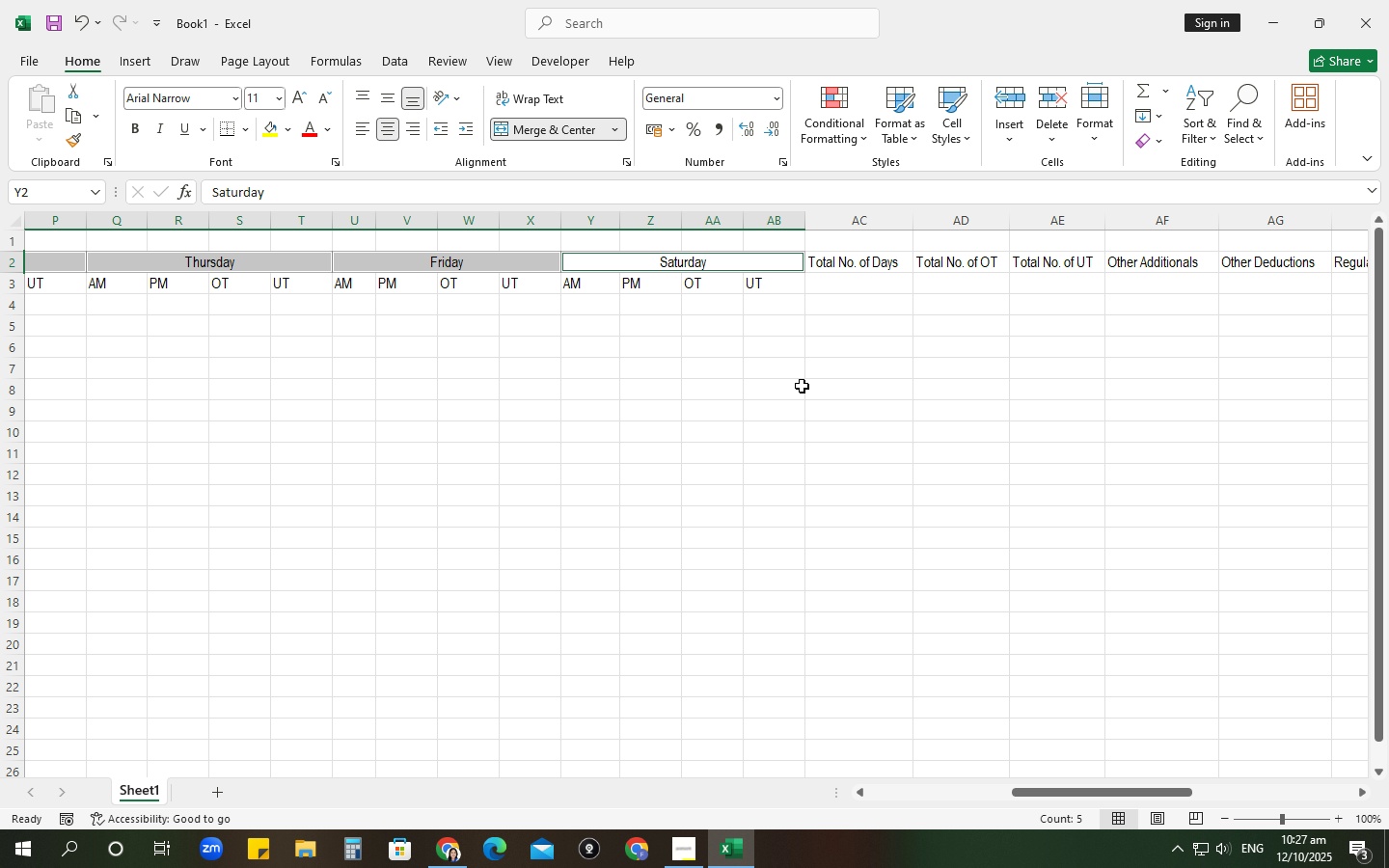 
left_click_drag(start_coordinate=[802, 386], to_coordinate=[795, 383])
 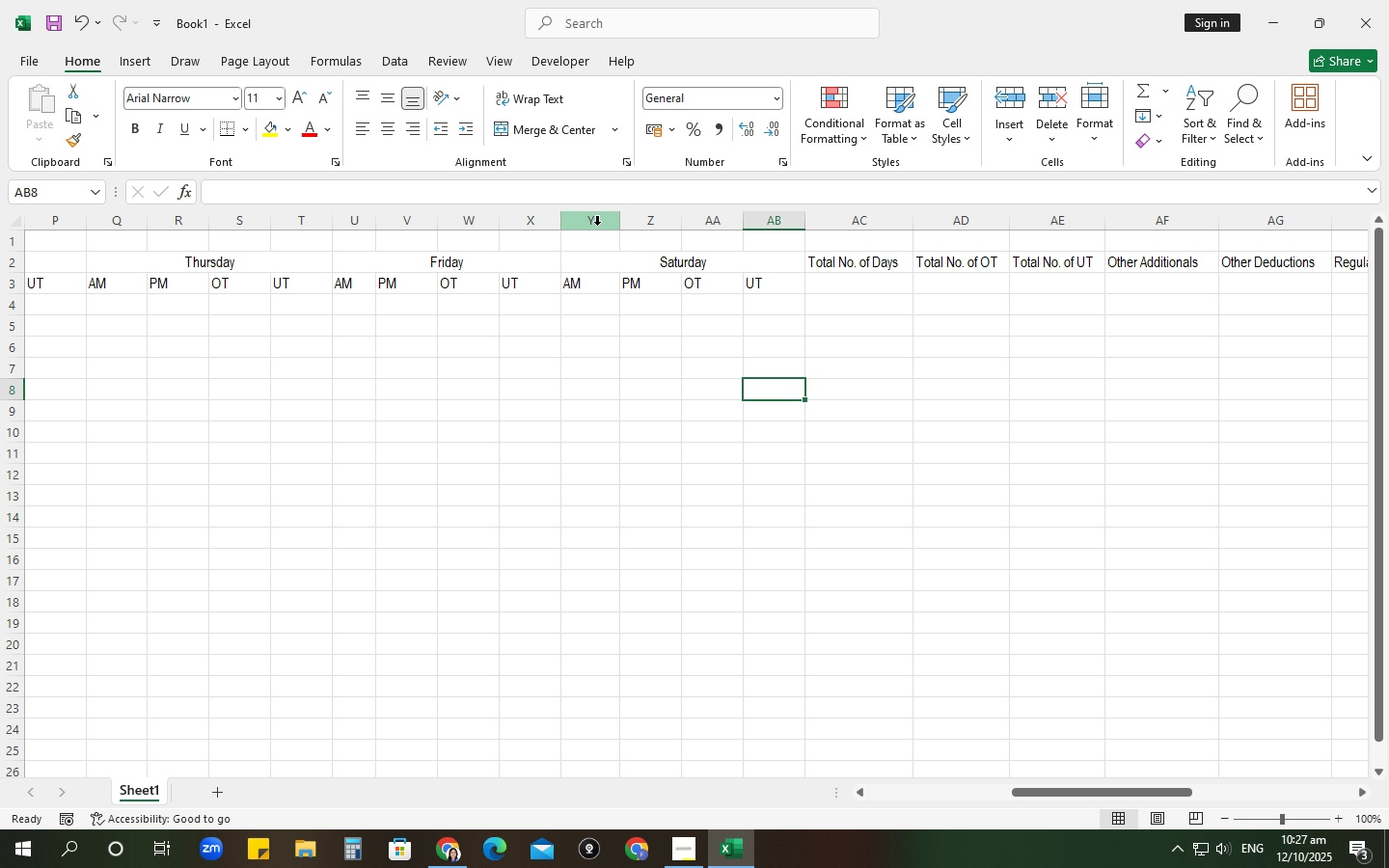 
left_click_drag(start_coordinate=[597, 225], to_coordinate=[775, 232])
 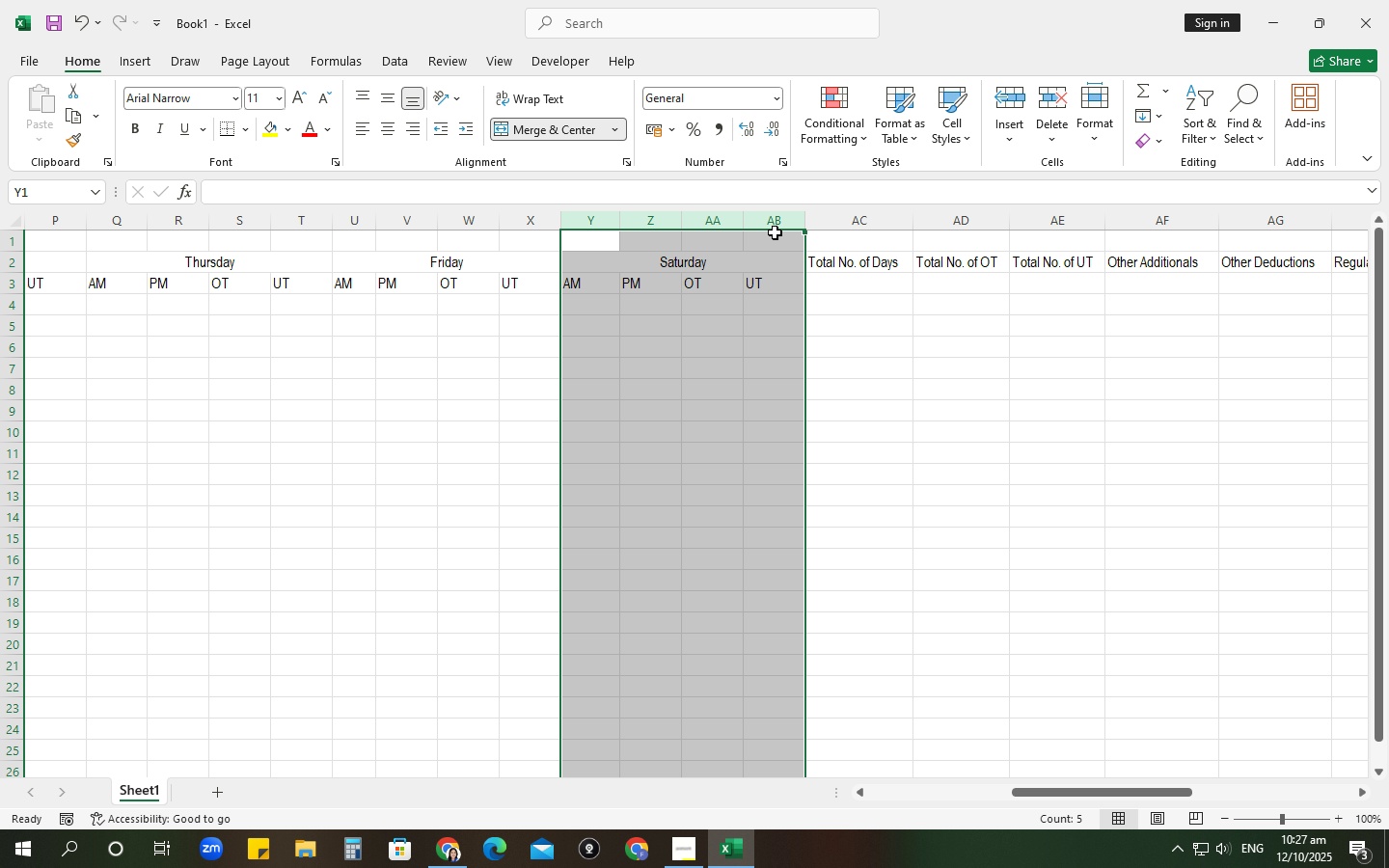 
key(Control+C)
 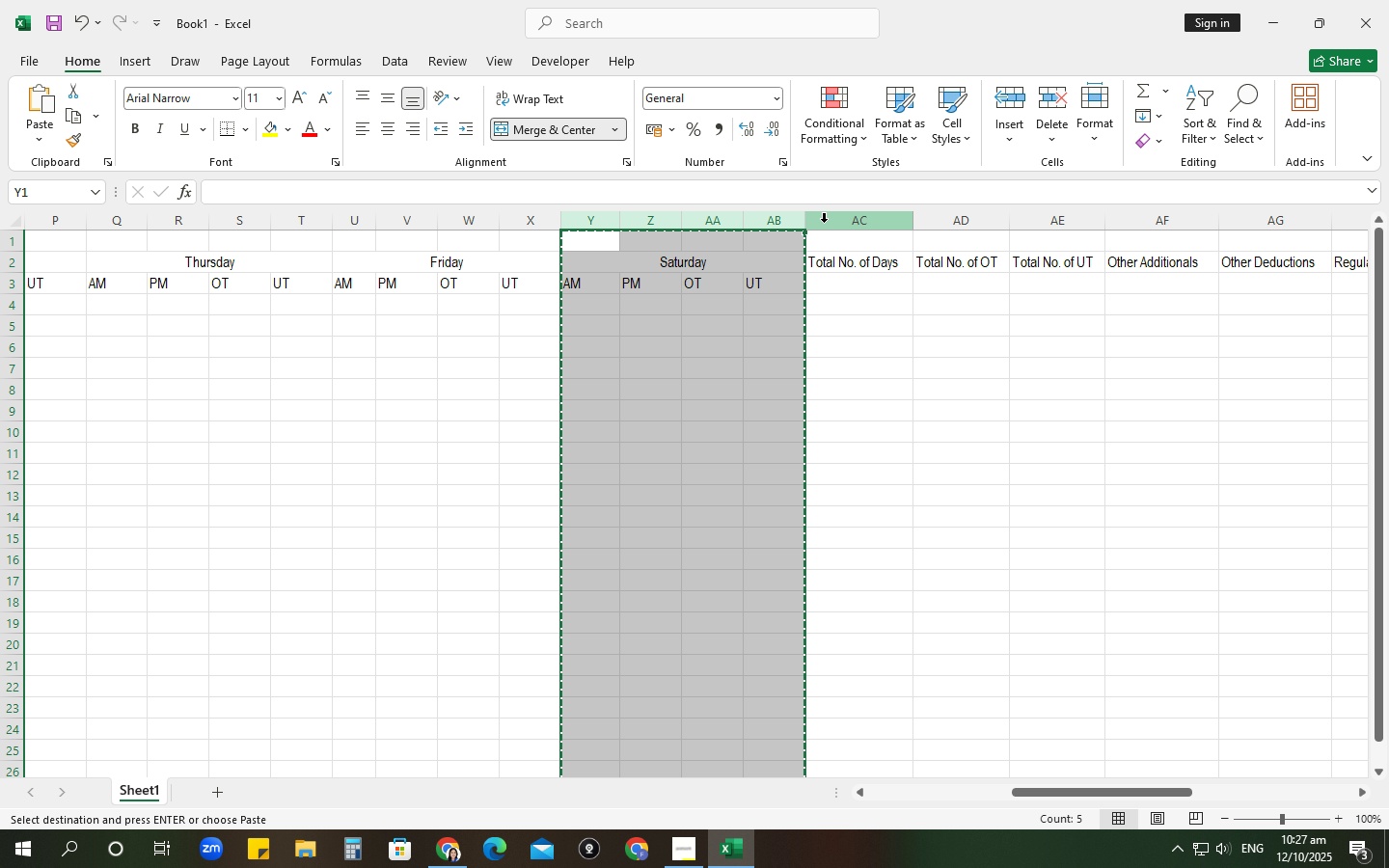 
left_click_drag(start_coordinate=[824, 222], to_coordinate=[835, 227])
 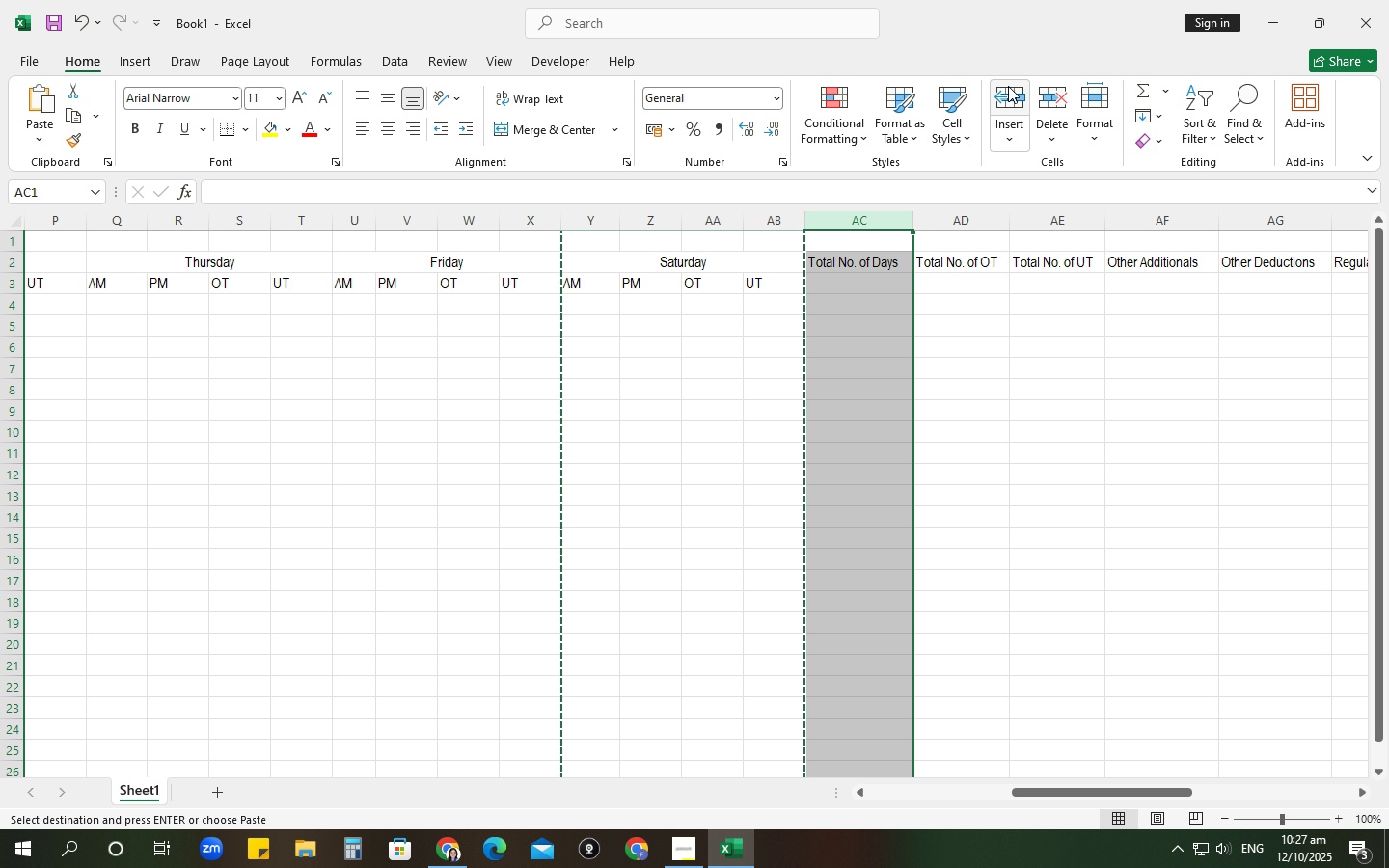 
left_click([1008, 86])
 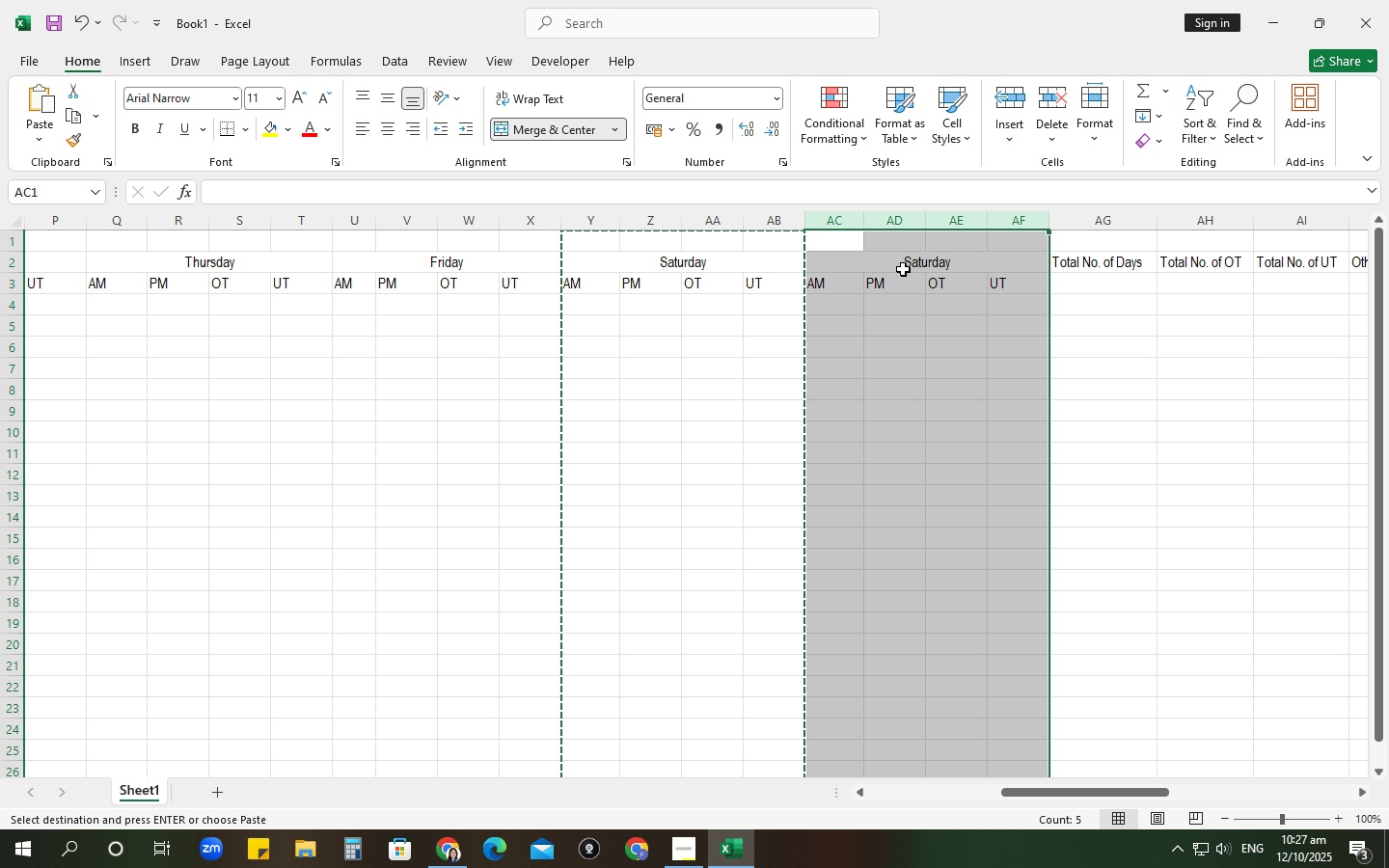 
left_click([903, 269])
 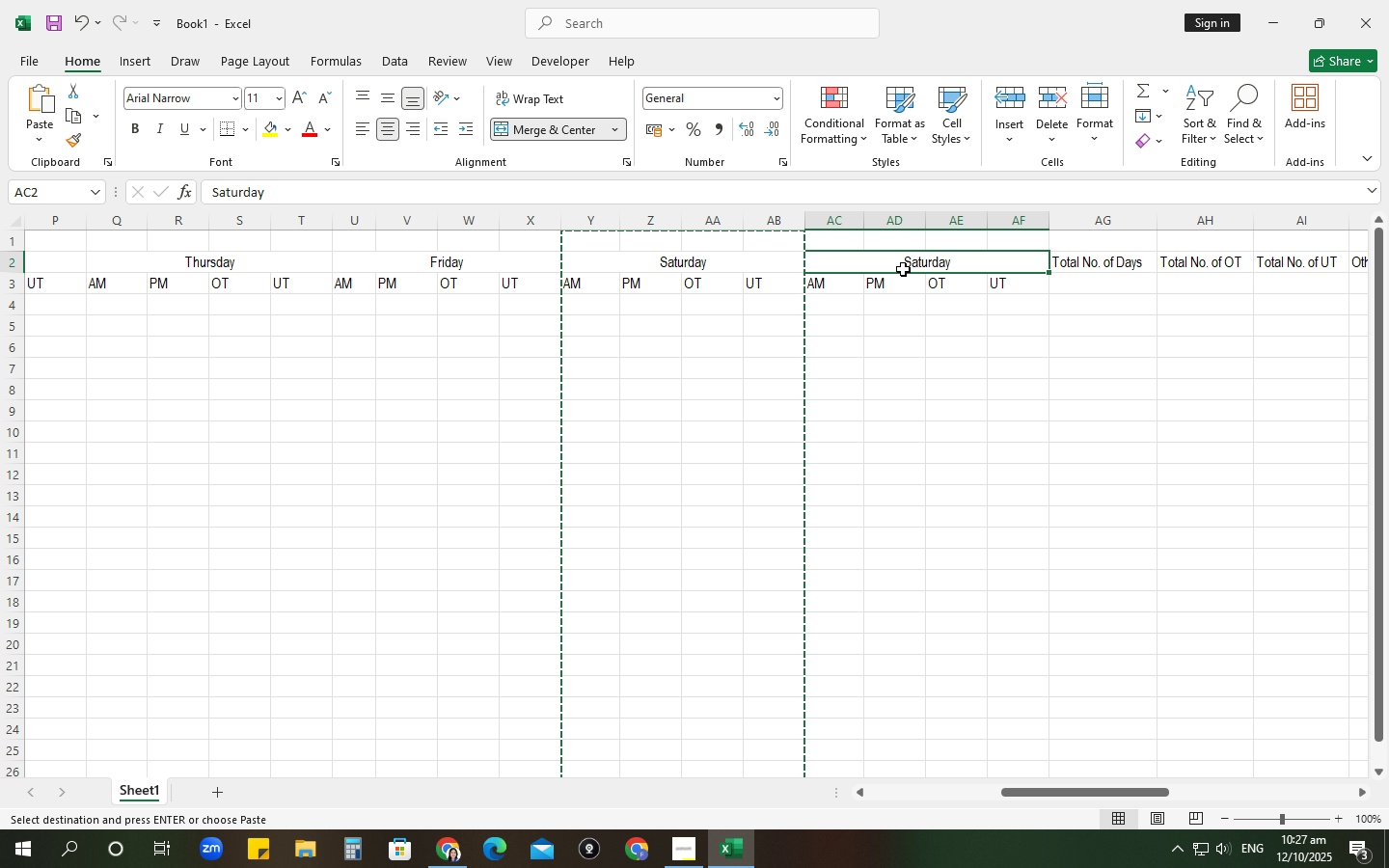 
type(Sunday)
 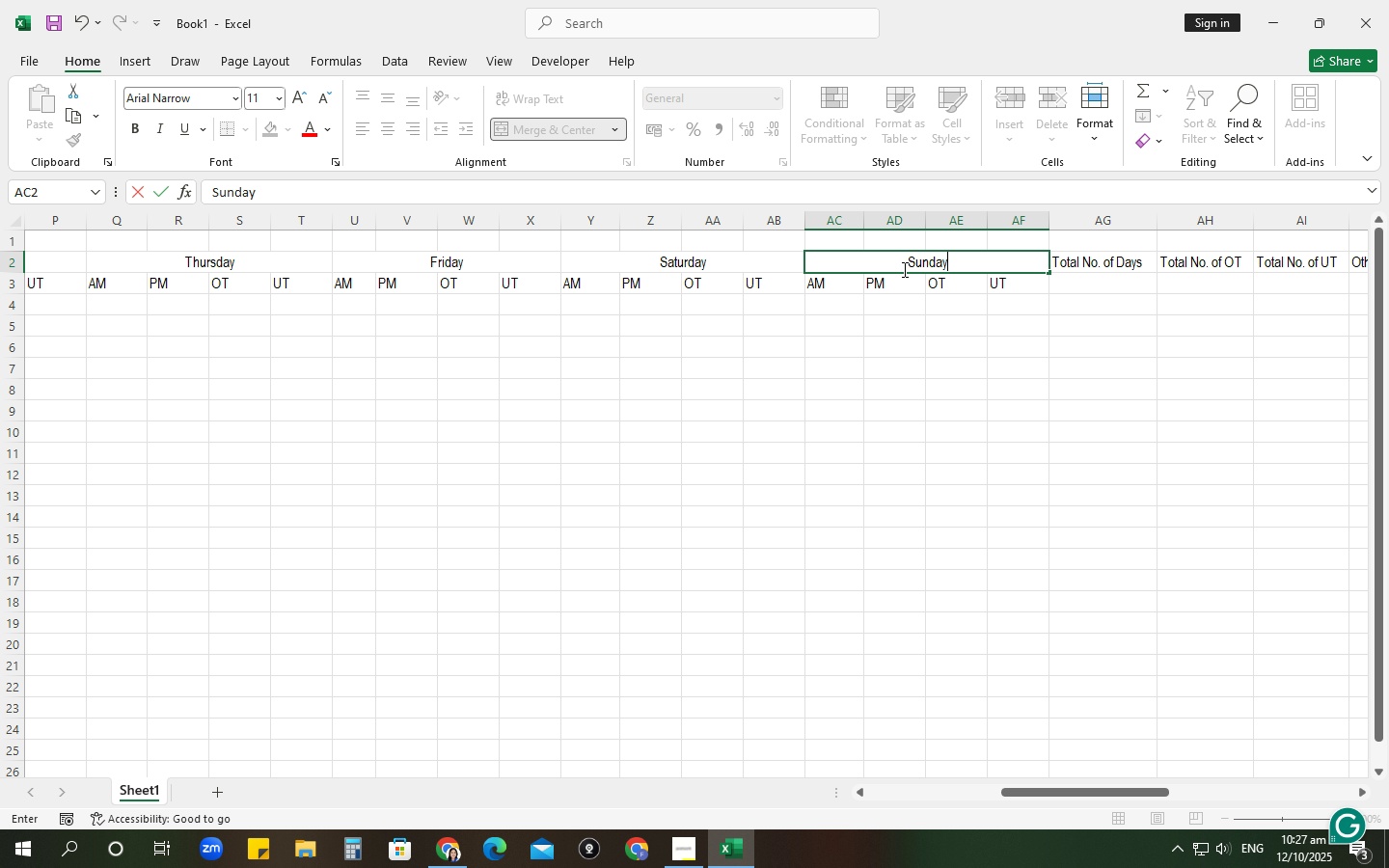 
key(Enter)
 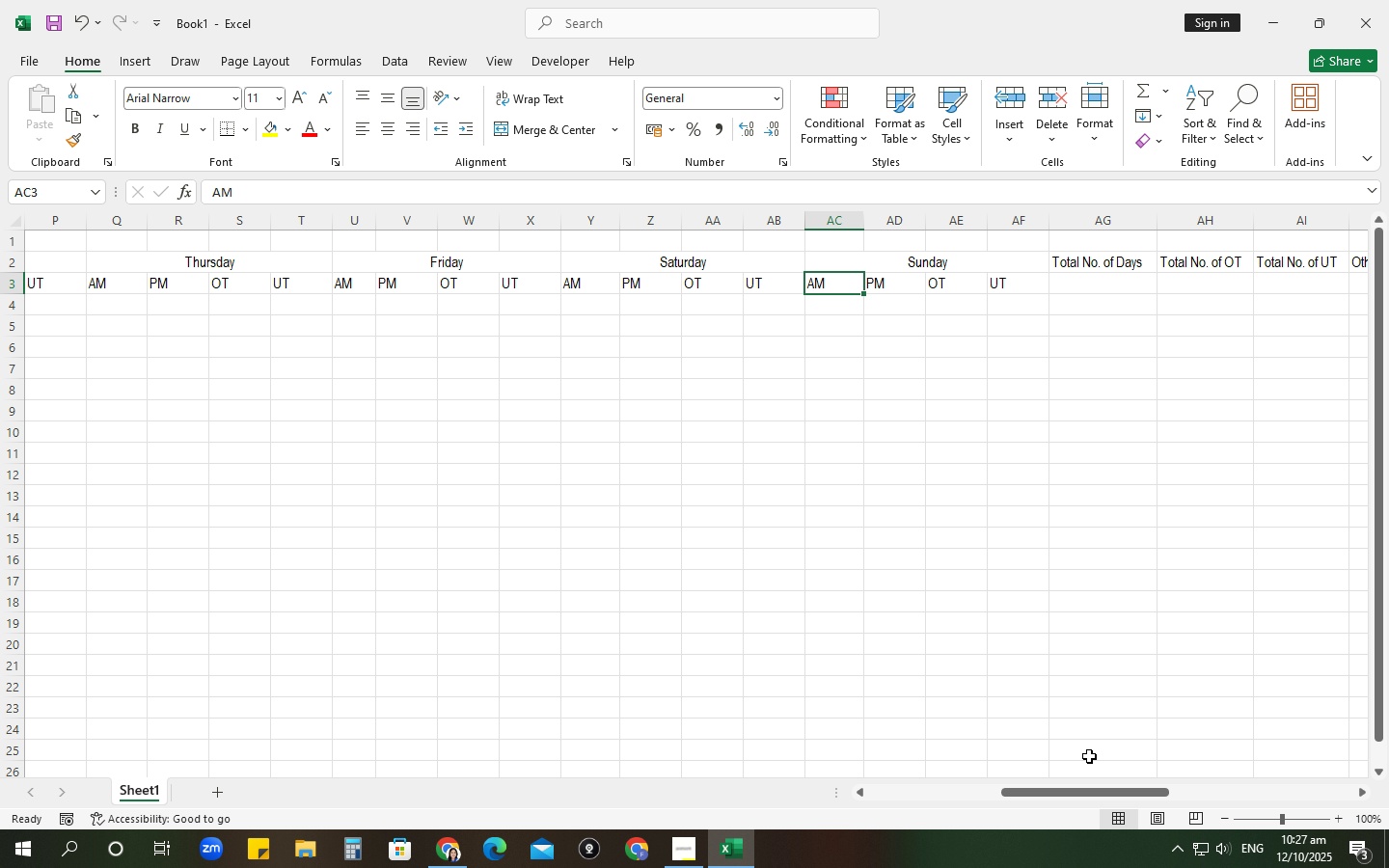 
left_click_drag(start_coordinate=[1089, 784], to_coordinate=[735, 710])
 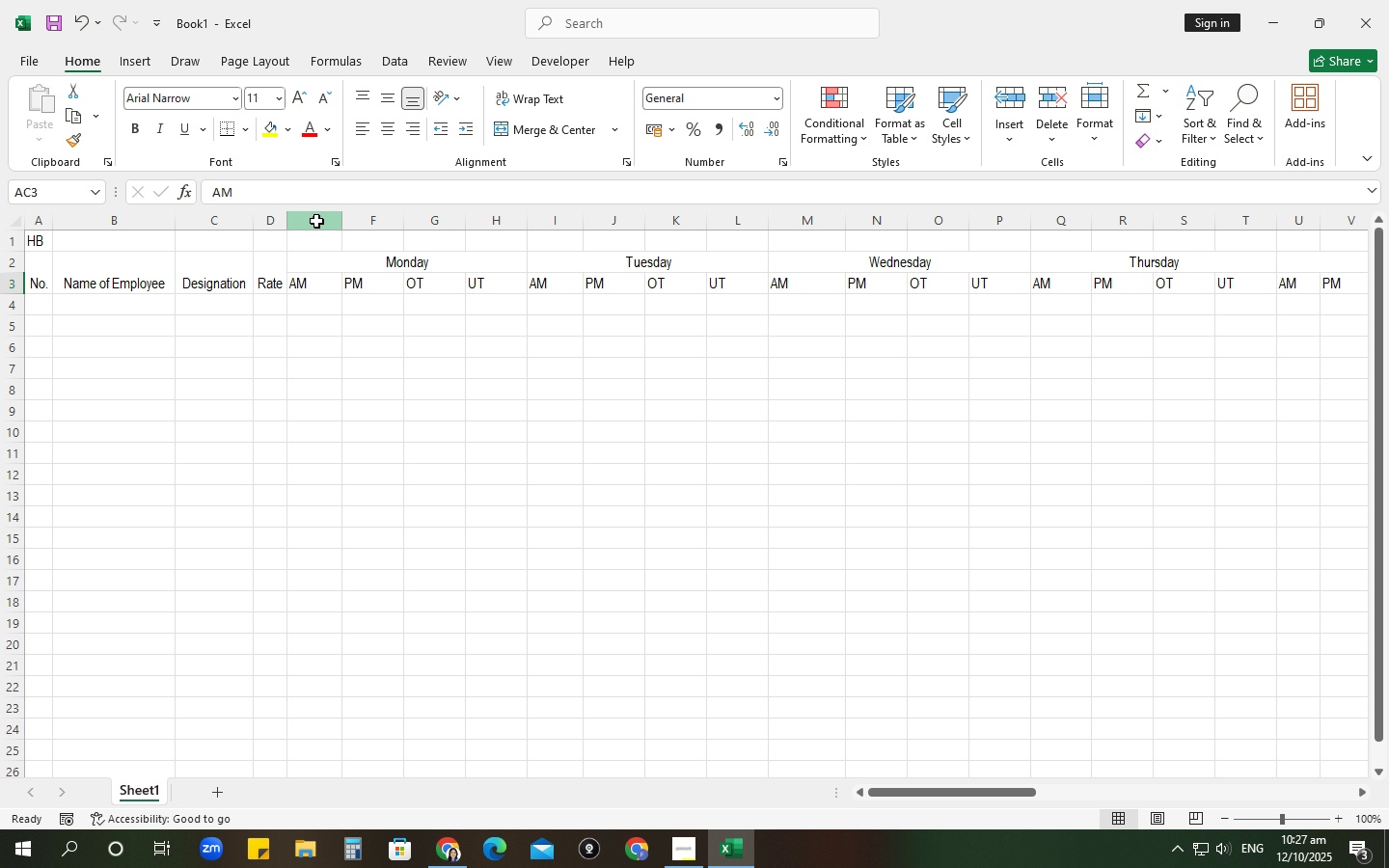 
left_click_drag(start_coordinate=[316, 221], to_coordinate=[426, 220])
 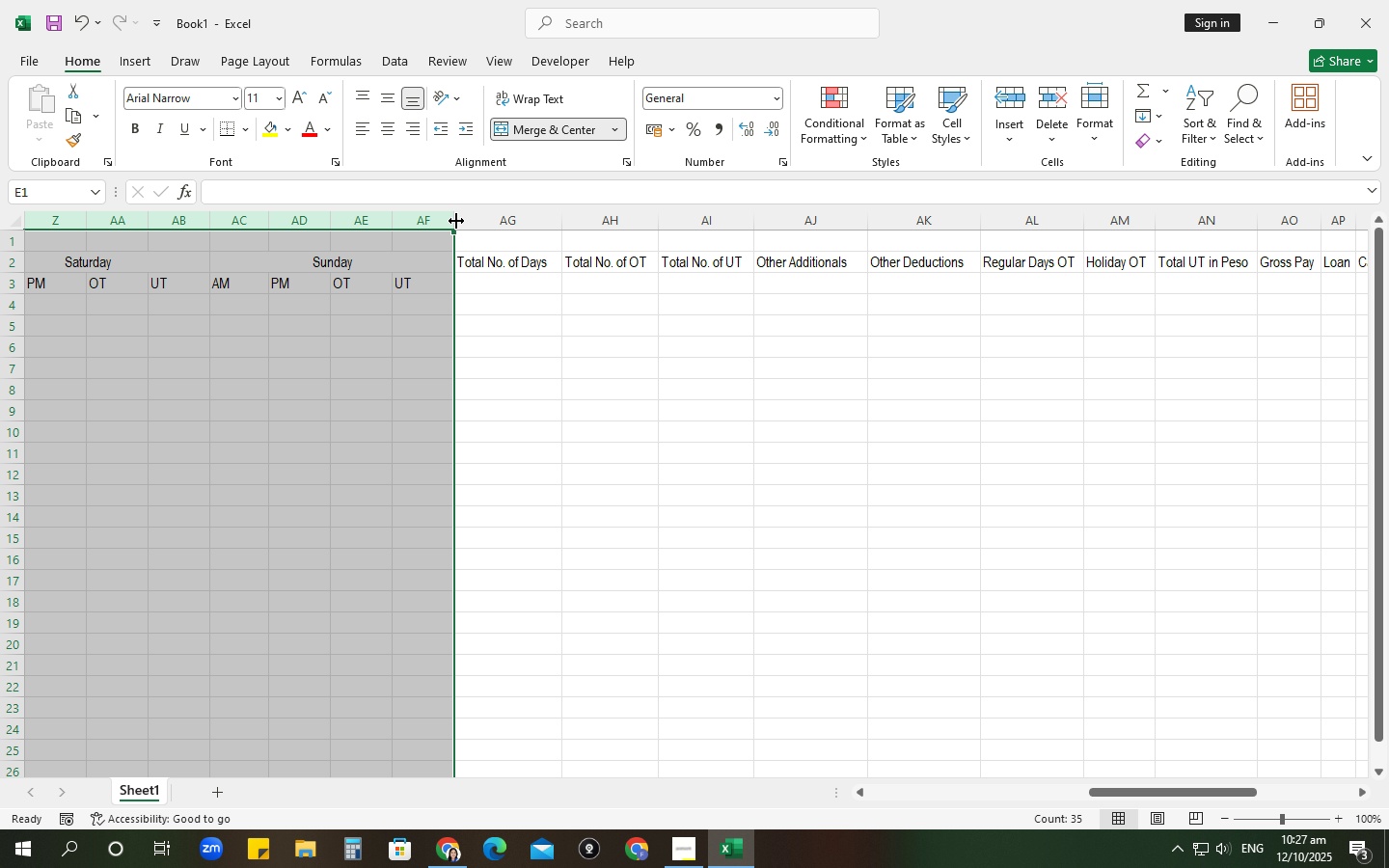 
double_click([456, 221])
 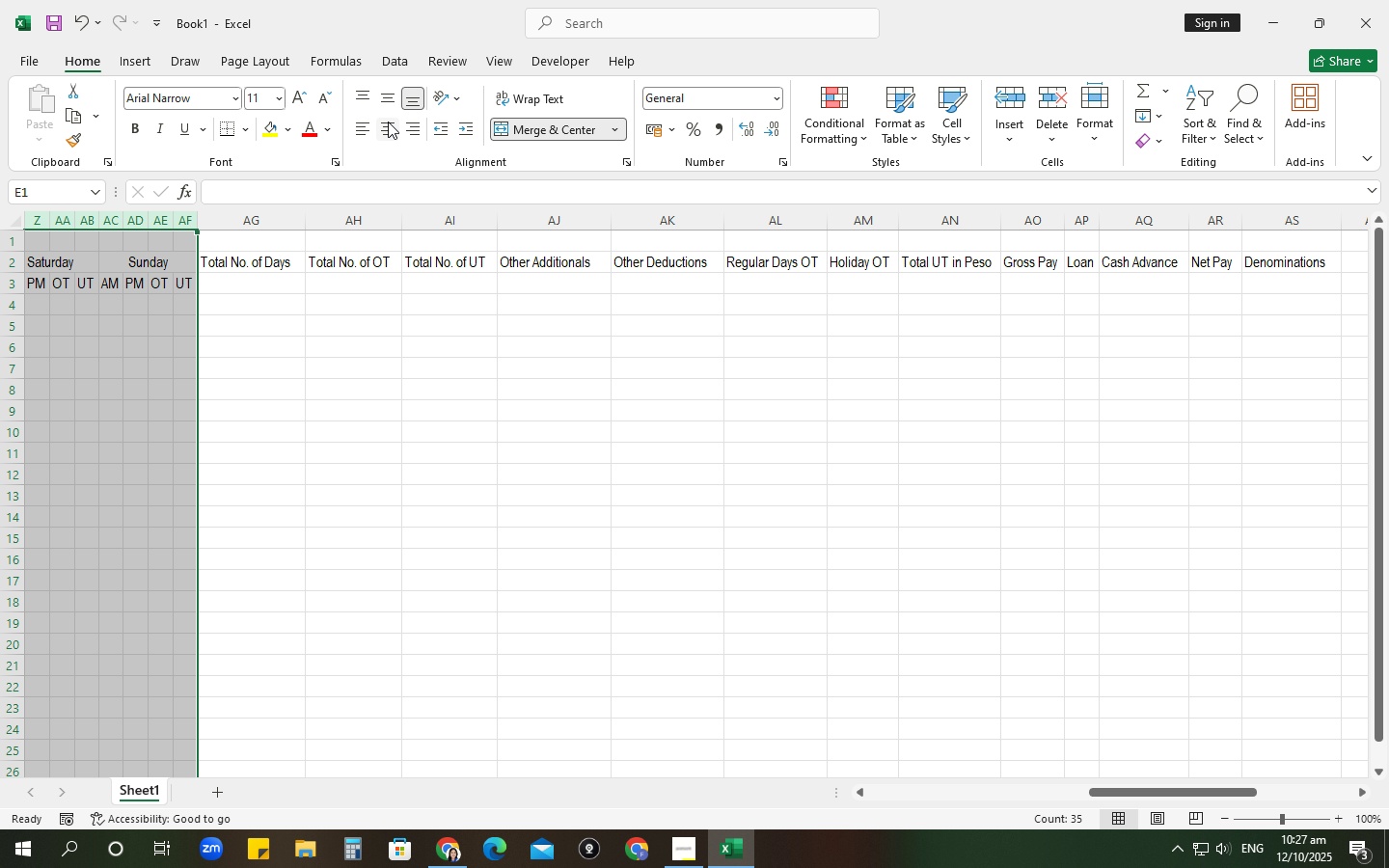 
left_click([385, 122])
 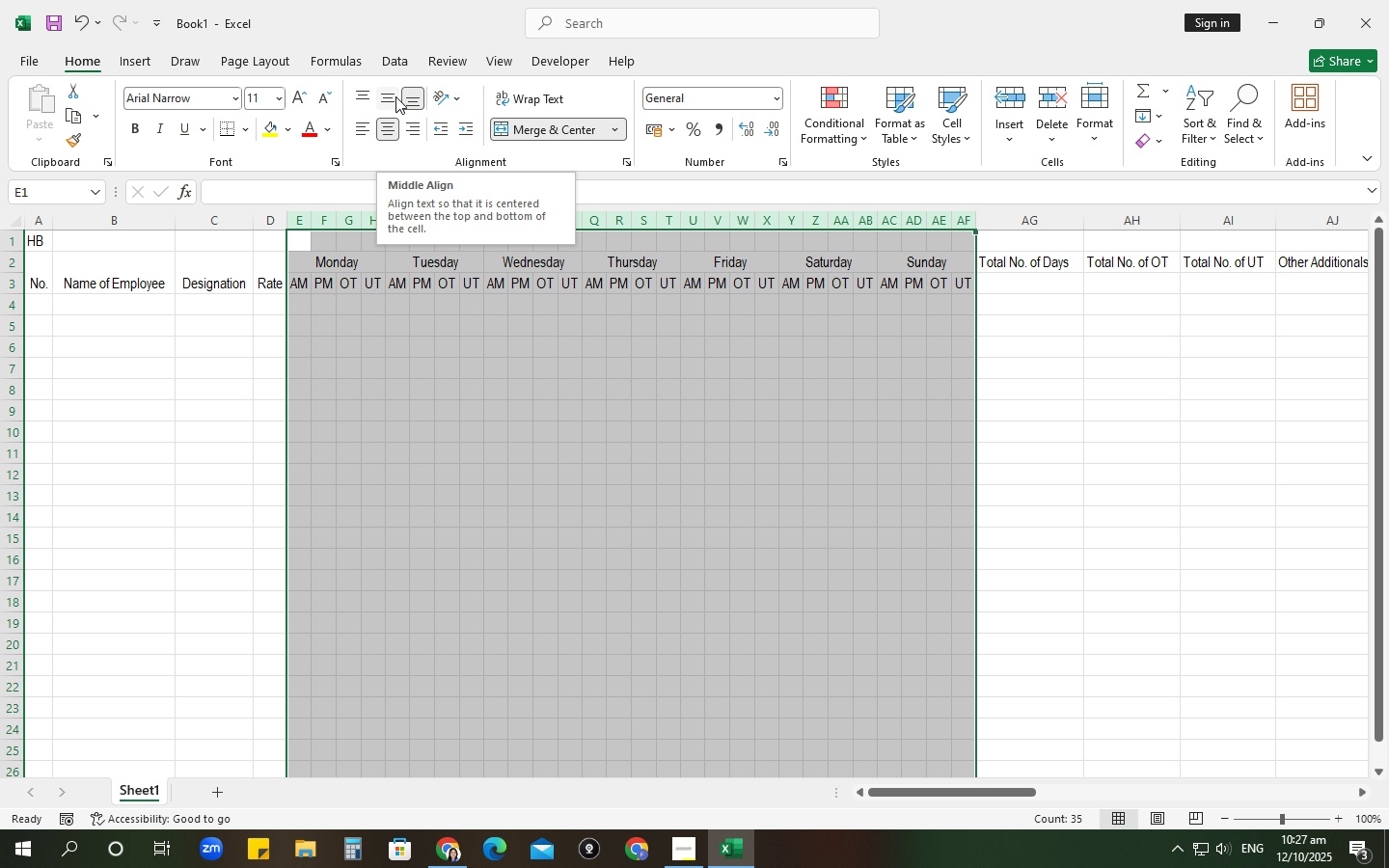 
left_click([393, 96])
 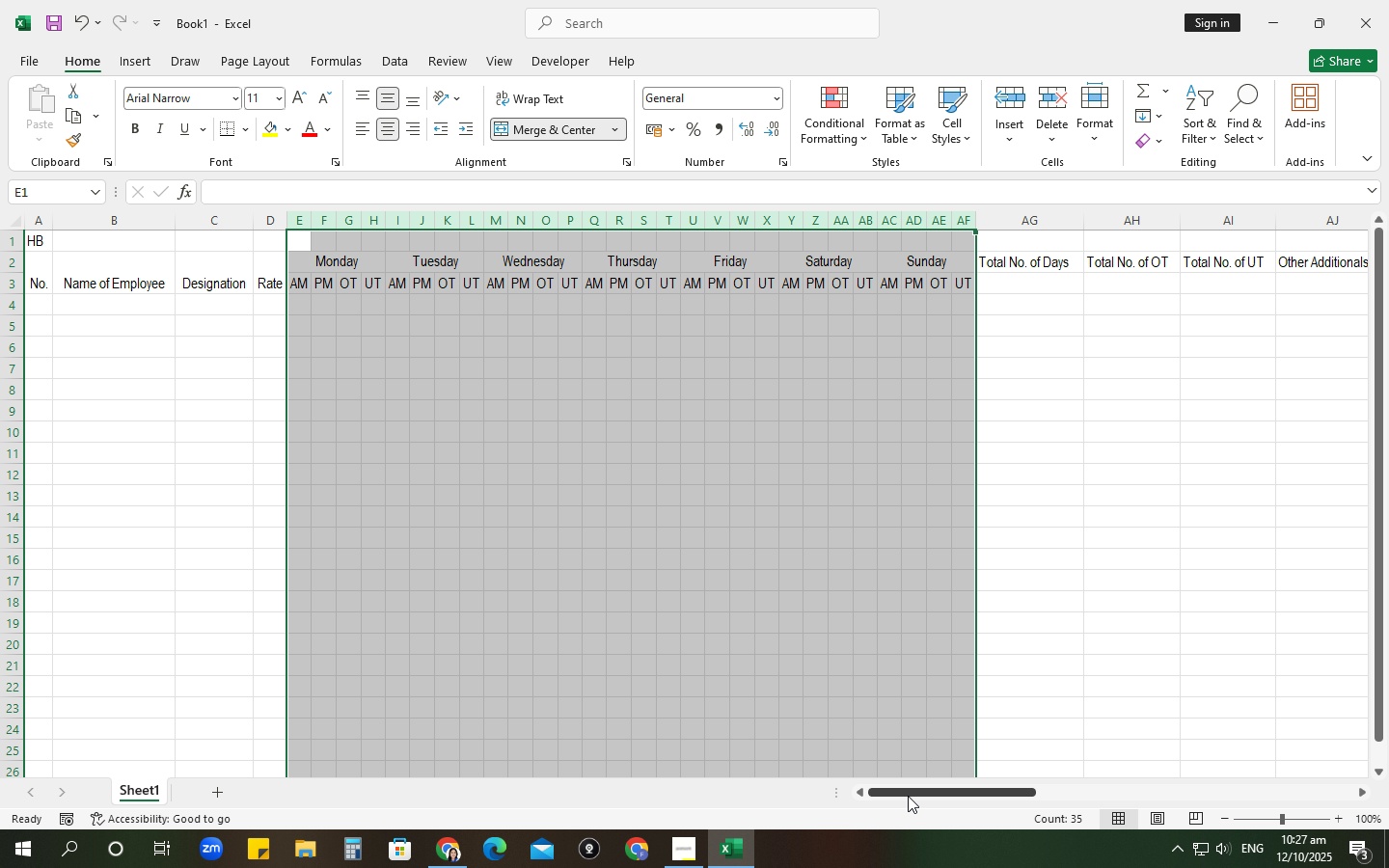 
left_click_drag(start_coordinate=[908, 796], to_coordinate=[856, 781])
 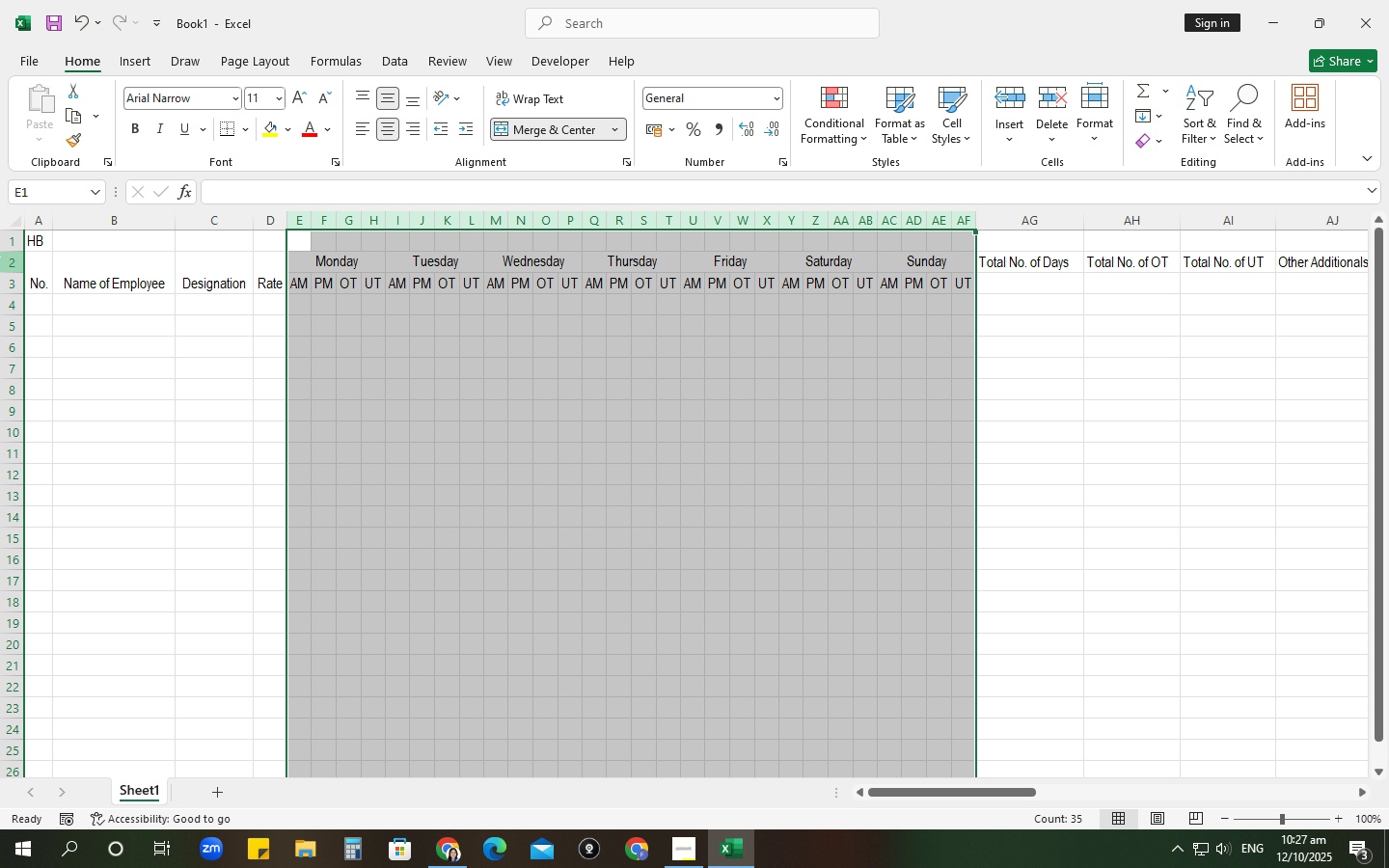 
left_click_drag(start_coordinate=[0, 257], to_coordinate=[0, 281])
 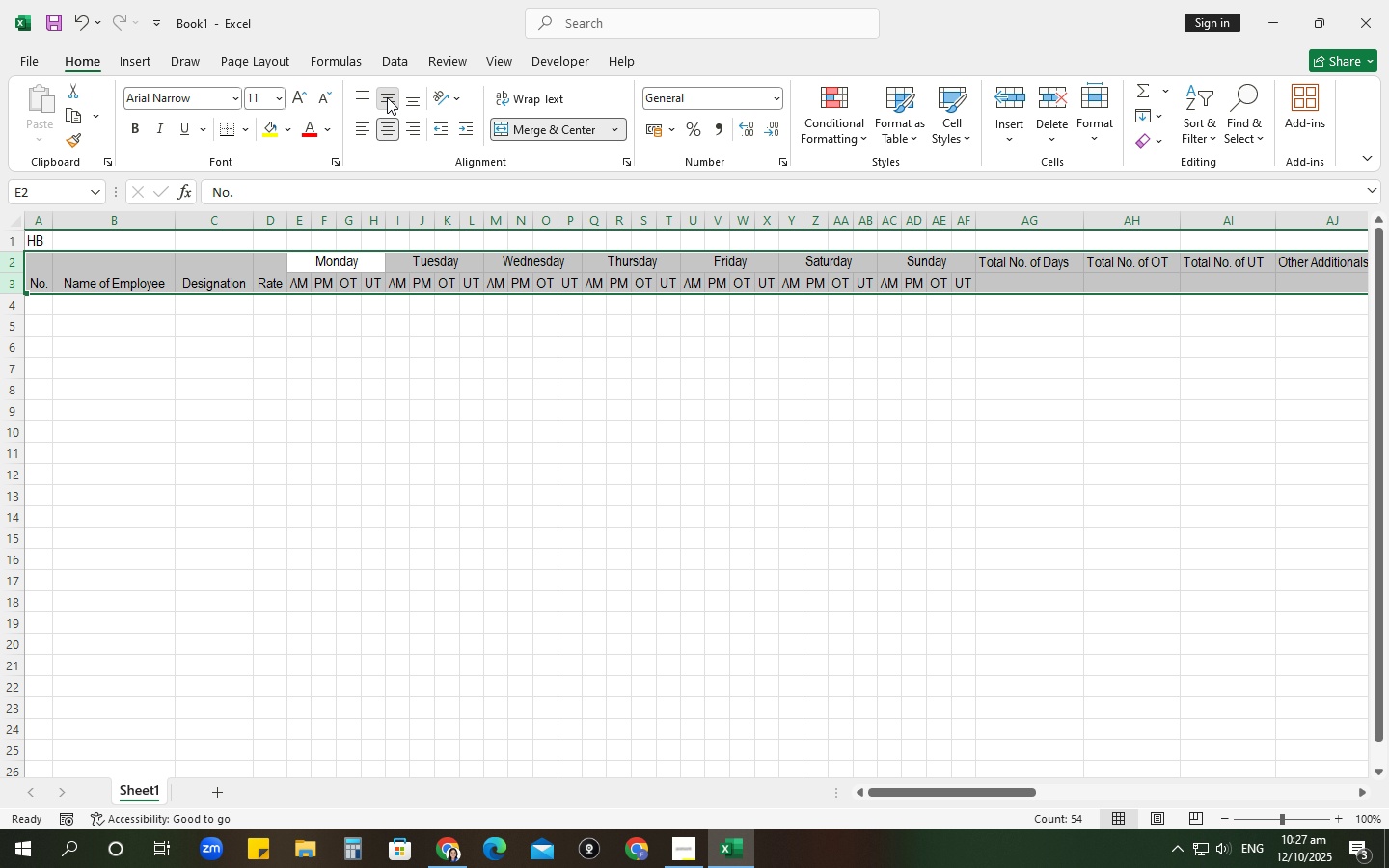 
double_click([387, 97])
 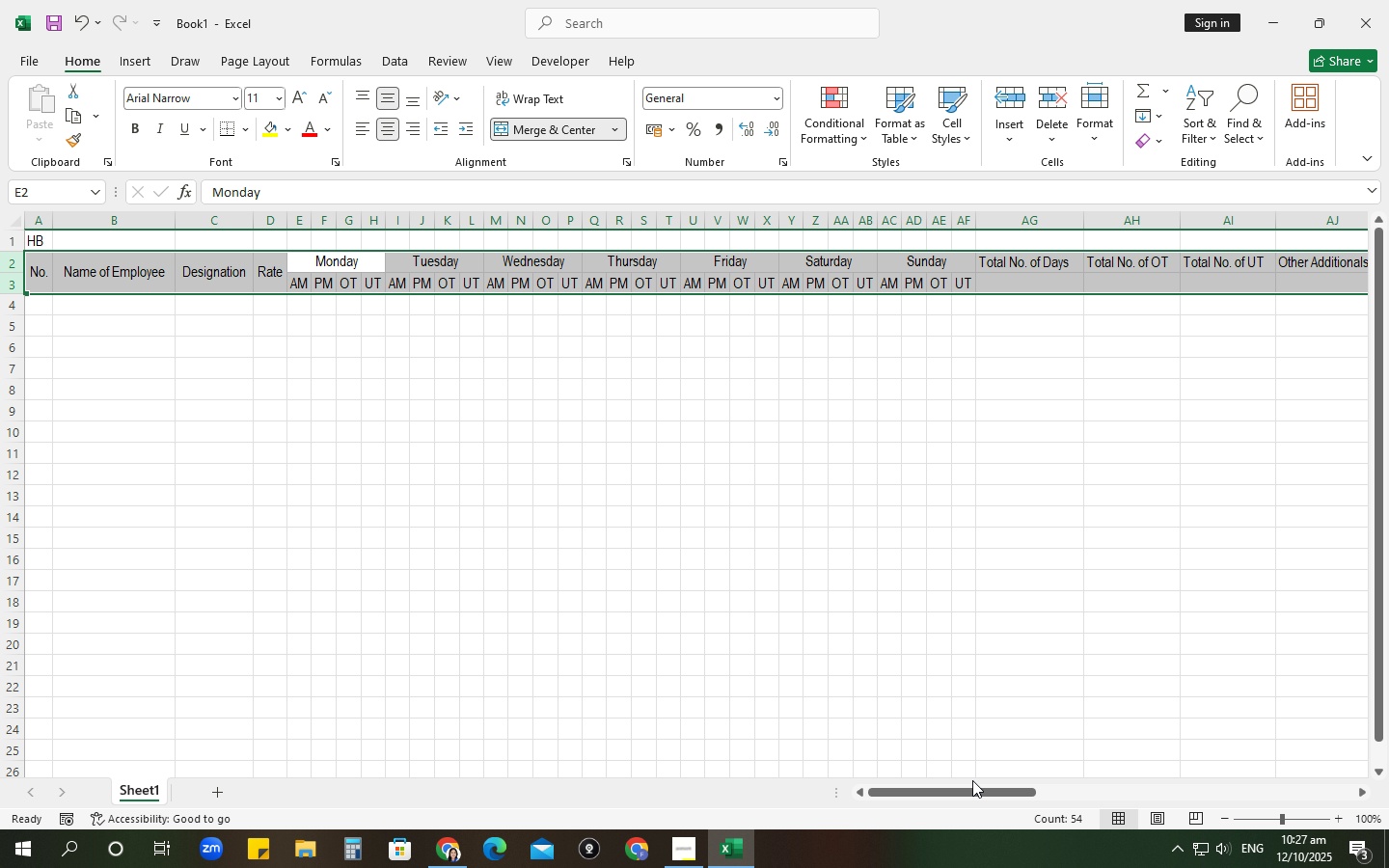 
left_click_drag(start_coordinate=[967, 794], to_coordinate=[1156, 795])
 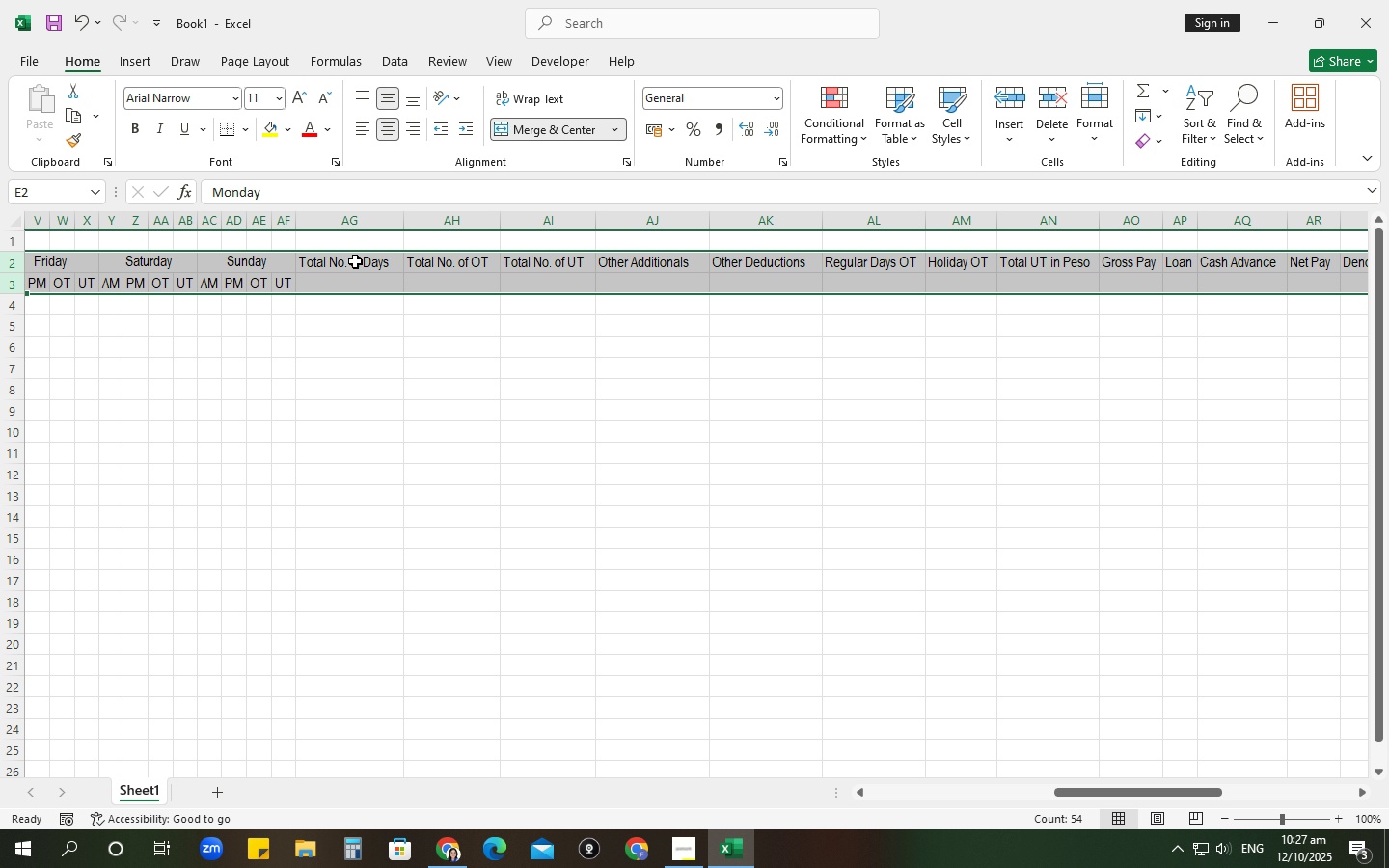 
left_click_drag(start_coordinate=[355, 261], to_coordinate=[358, 279])
 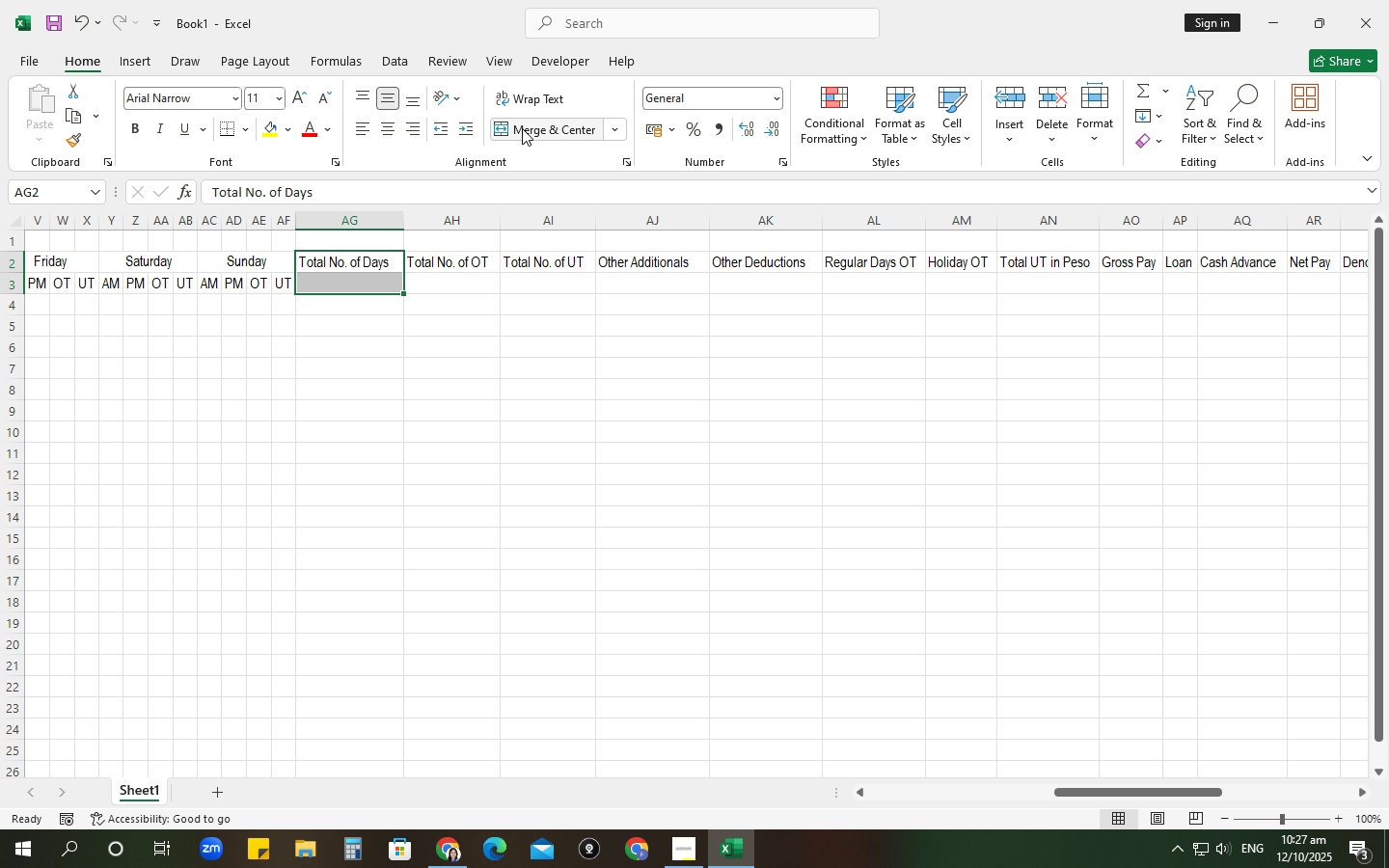 
left_click([522, 128])
 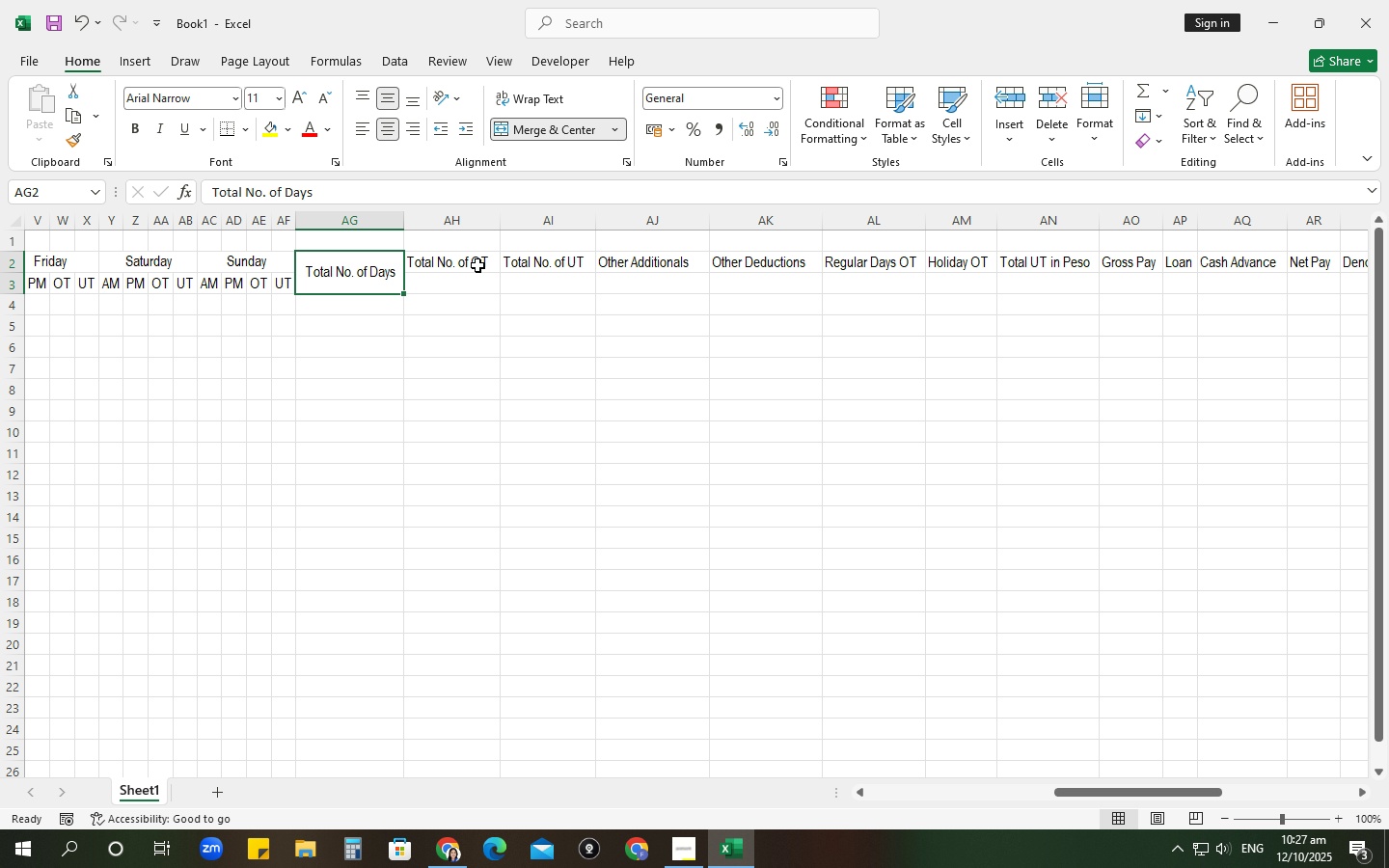 
left_click_drag(start_coordinate=[477, 265], to_coordinate=[482, 282])
 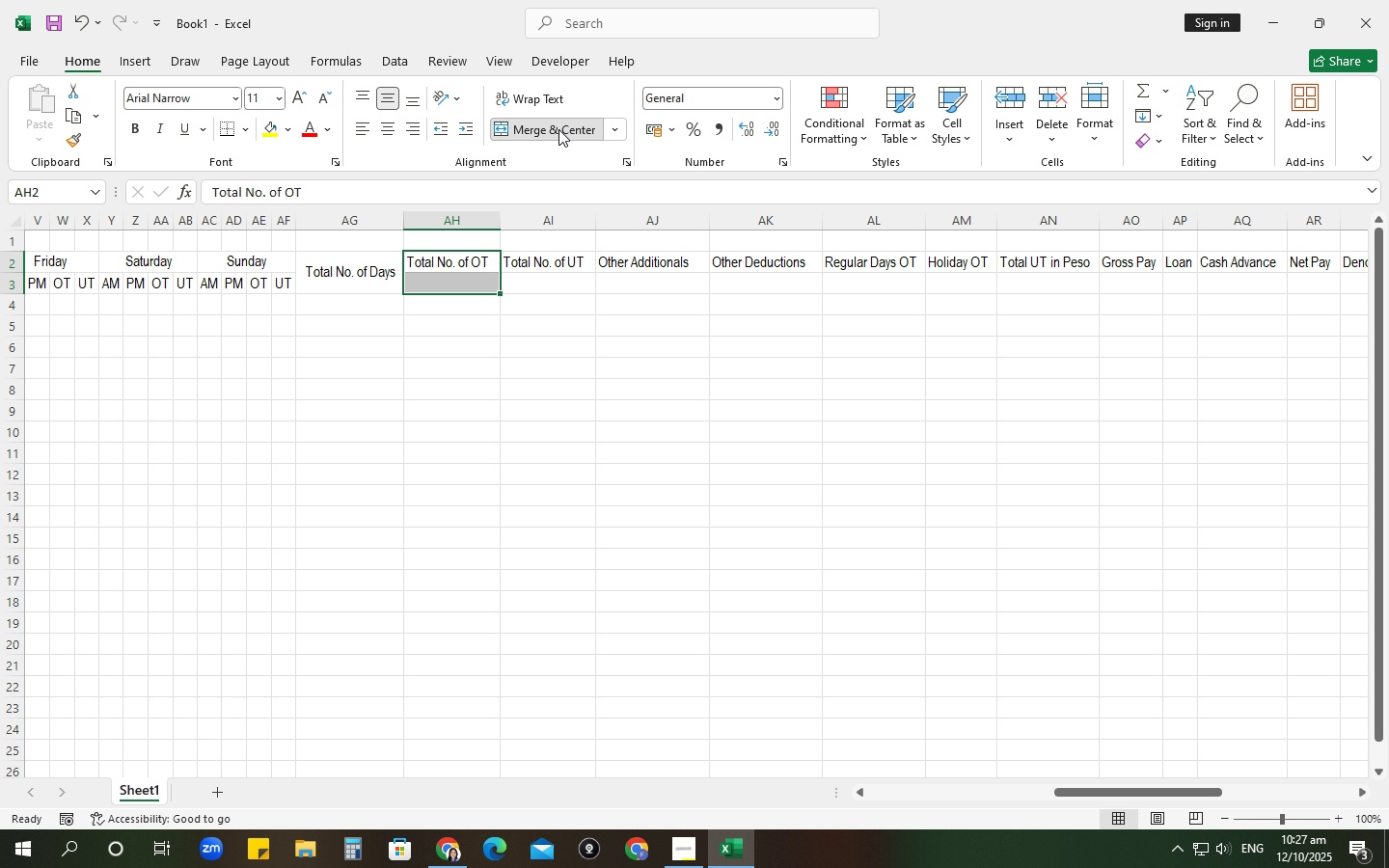 
left_click([558, 129])
 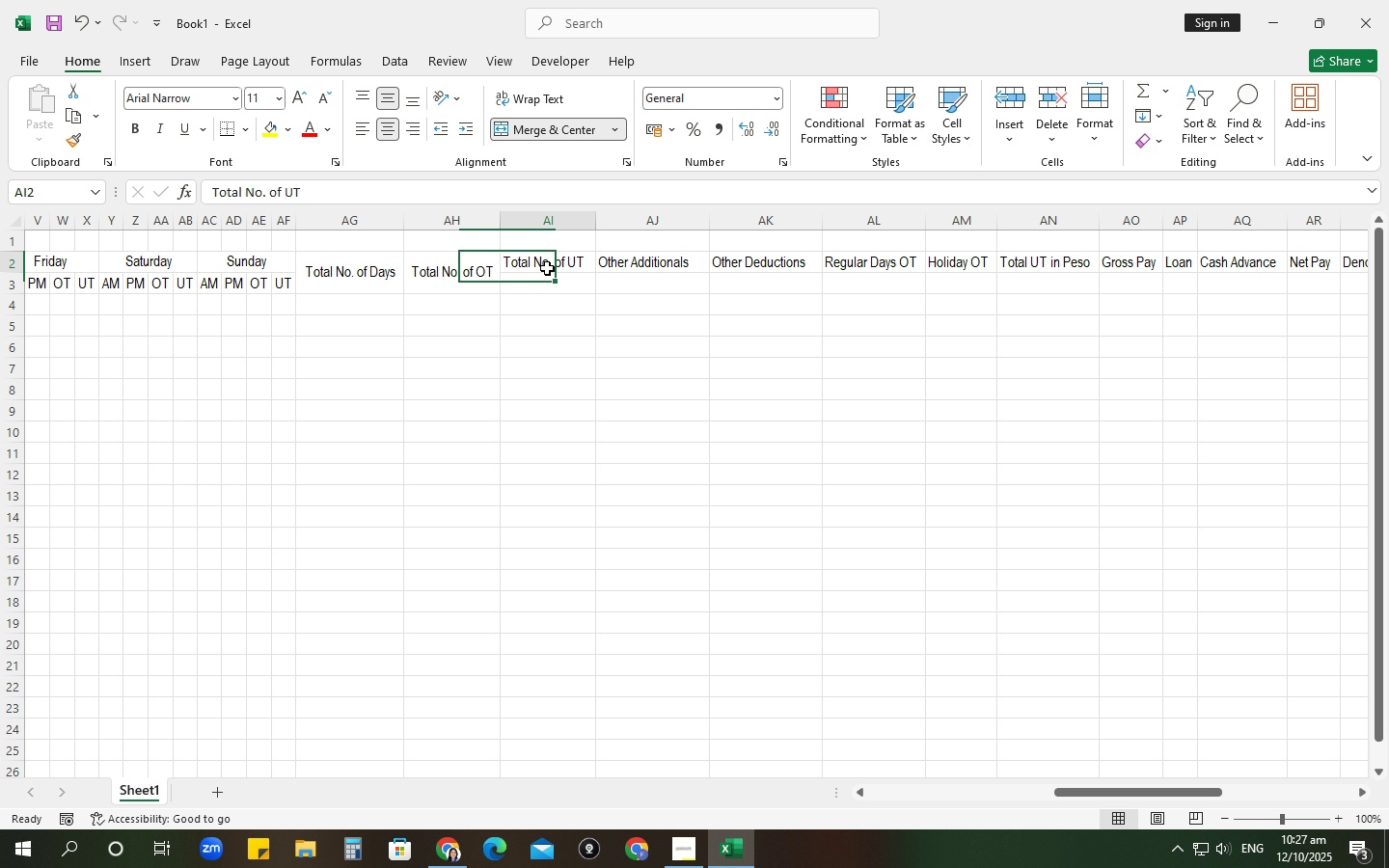 
left_click_drag(start_coordinate=[547, 268], to_coordinate=[552, 284])
 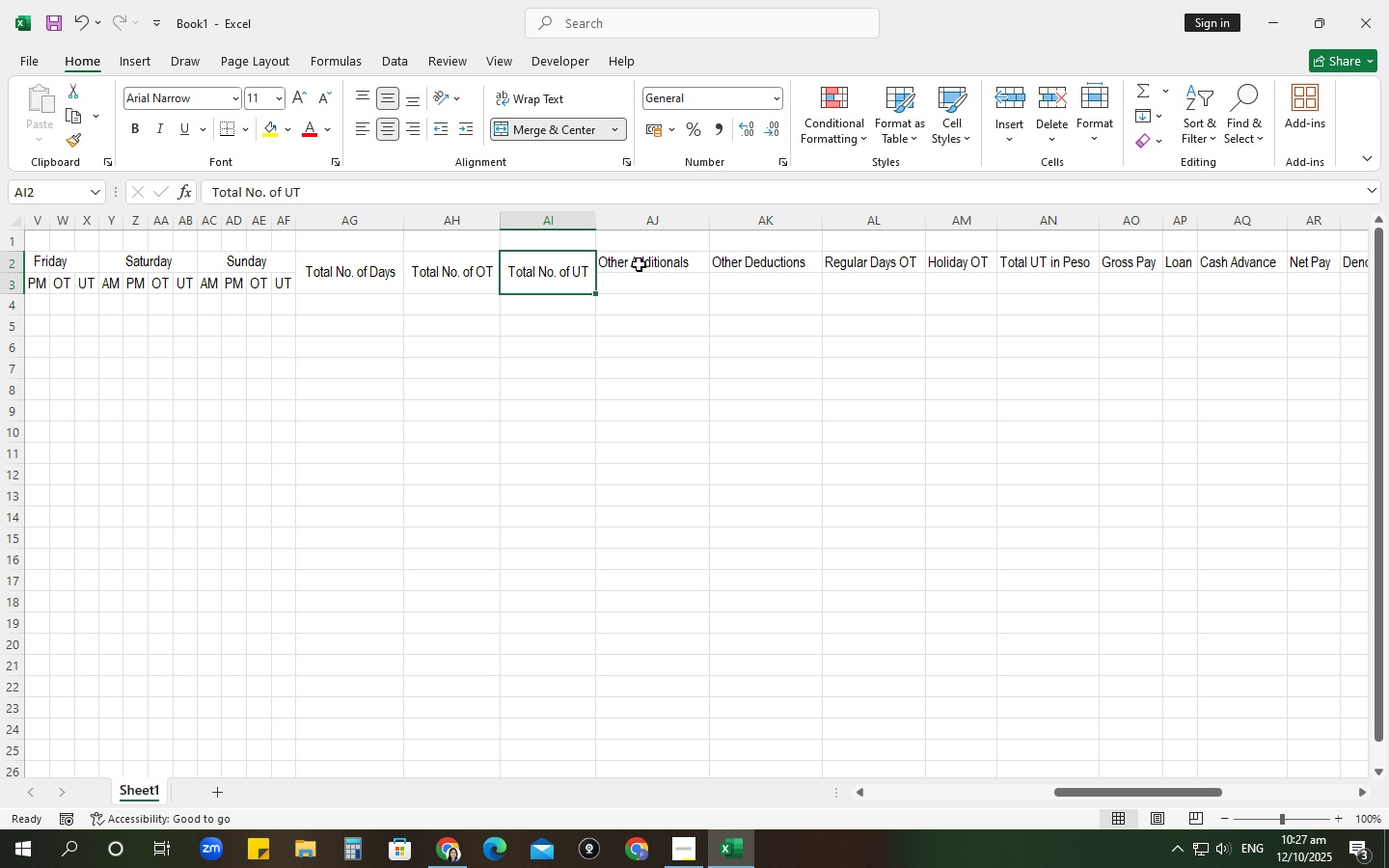 
left_click_drag(start_coordinate=[640, 266], to_coordinate=[649, 283])
 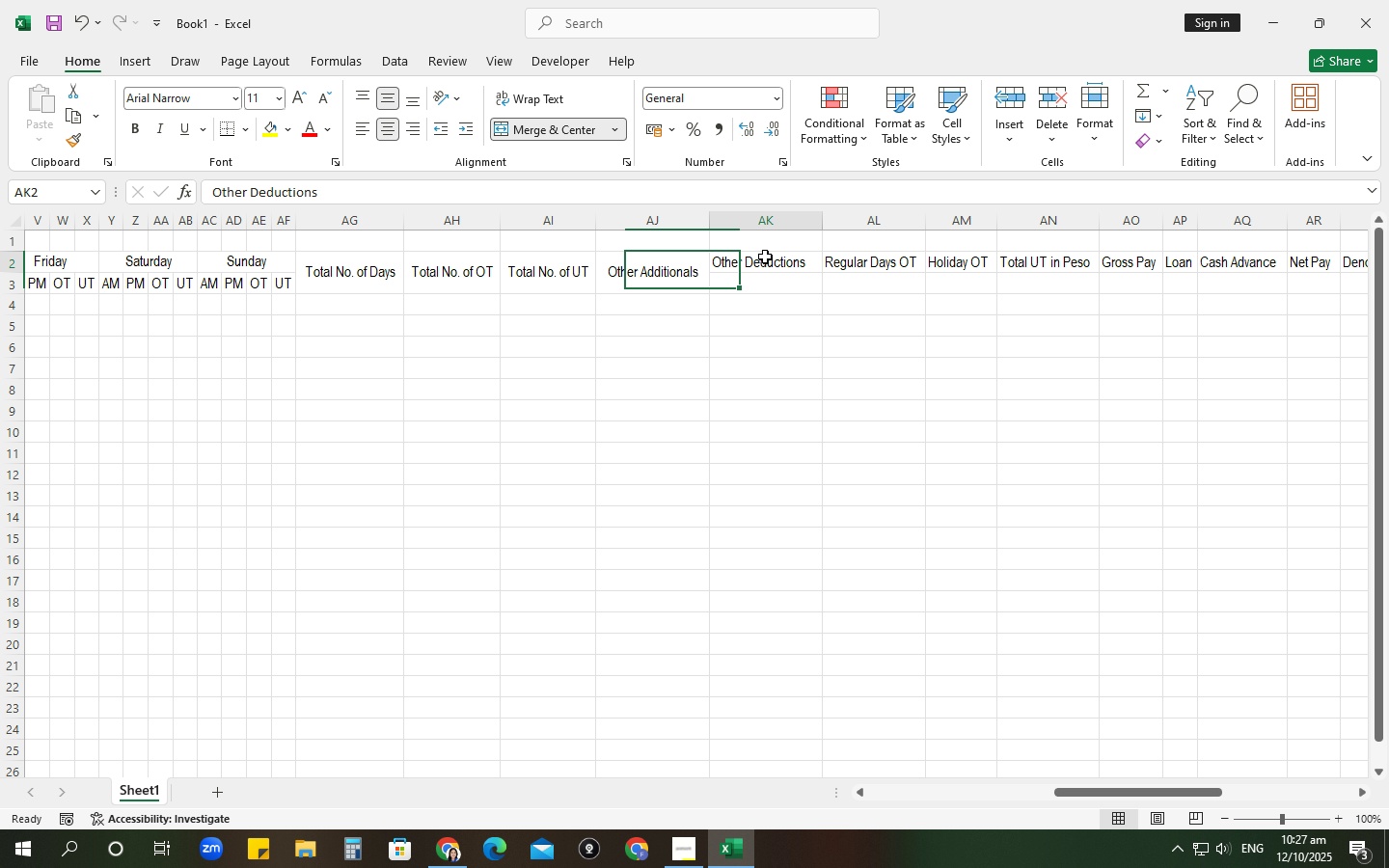 
left_click_drag(start_coordinate=[765, 257], to_coordinate=[772, 279])
 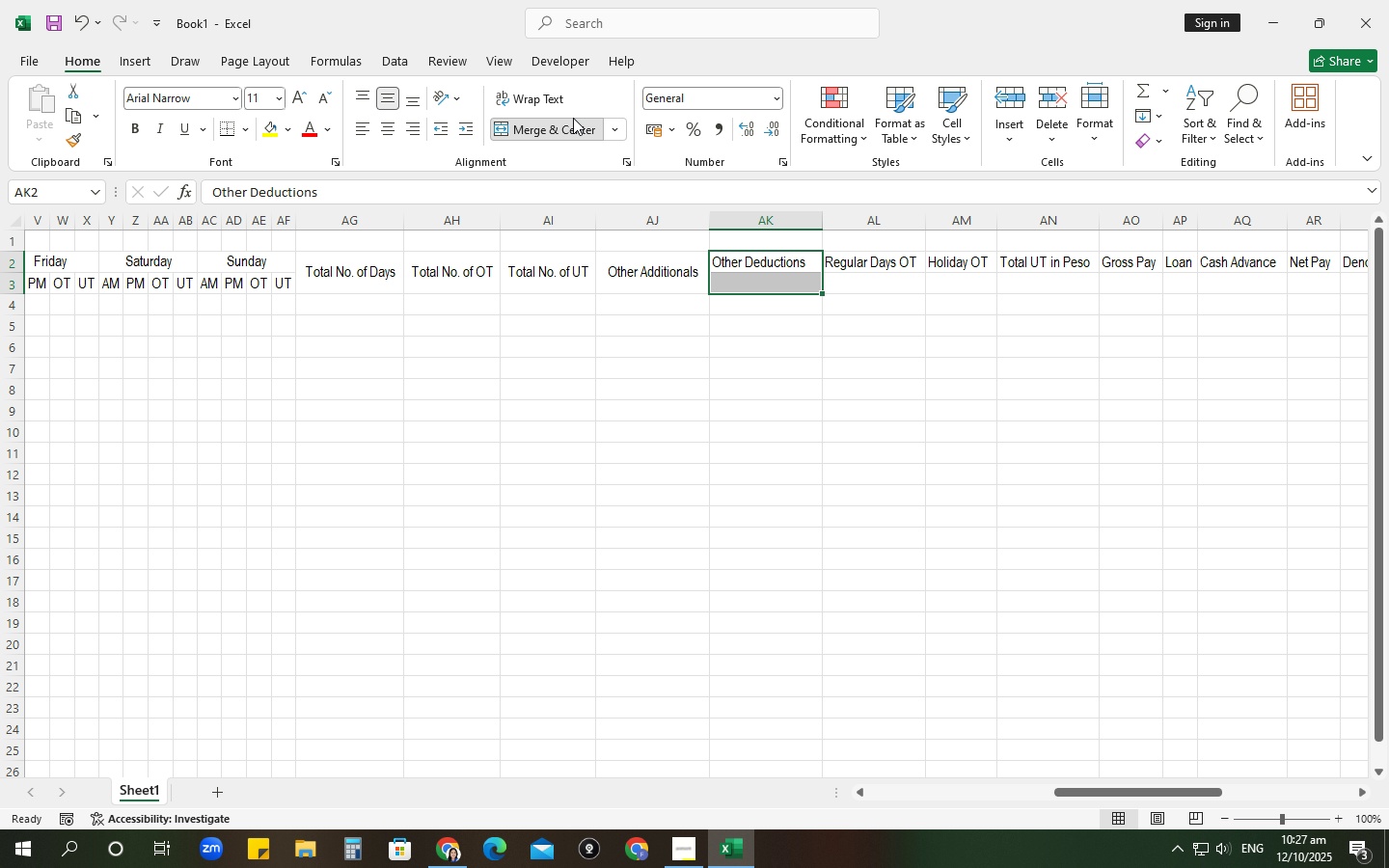 
left_click([573, 118])
 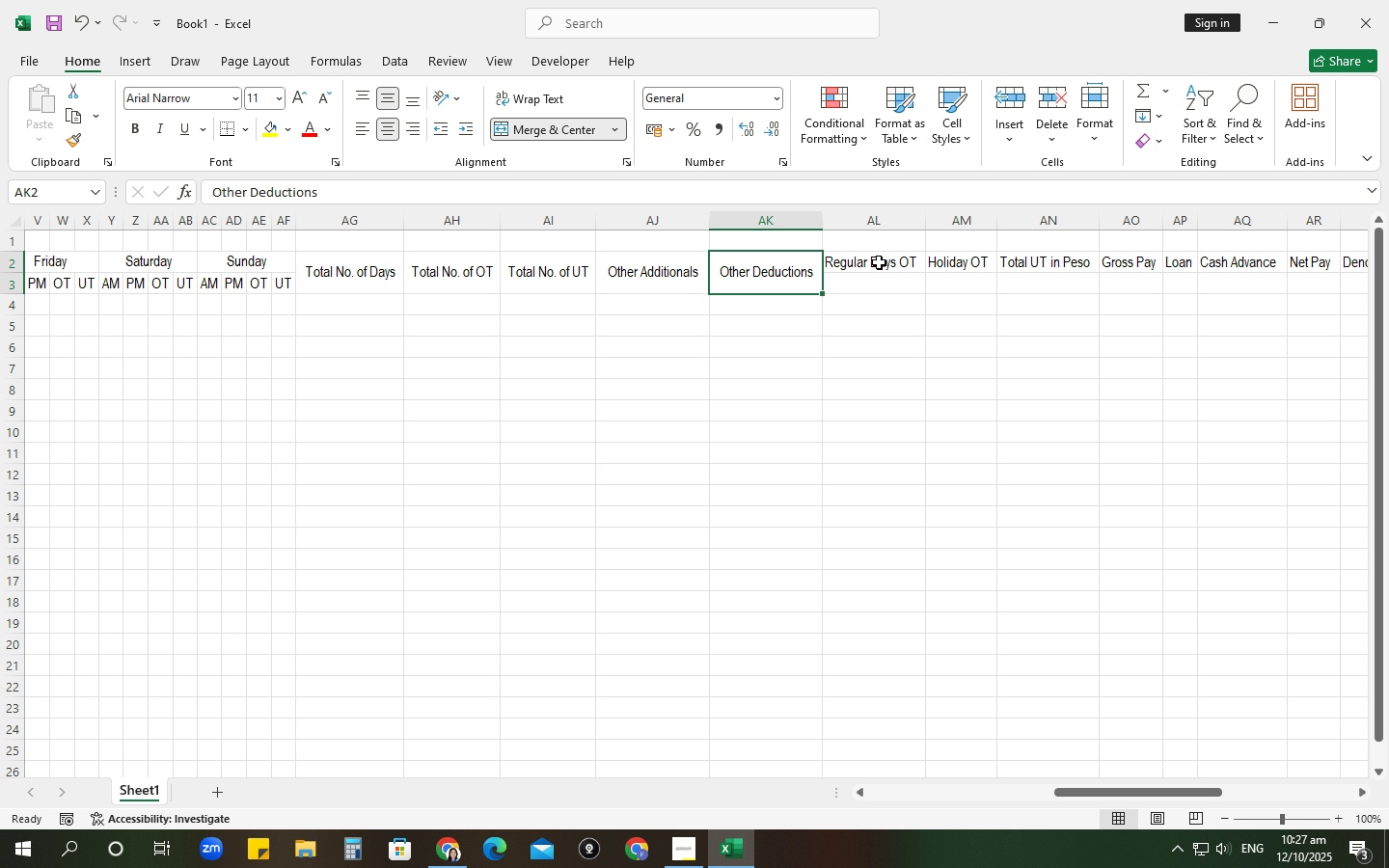 
left_click_drag(start_coordinate=[879, 262], to_coordinate=[882, 282])
 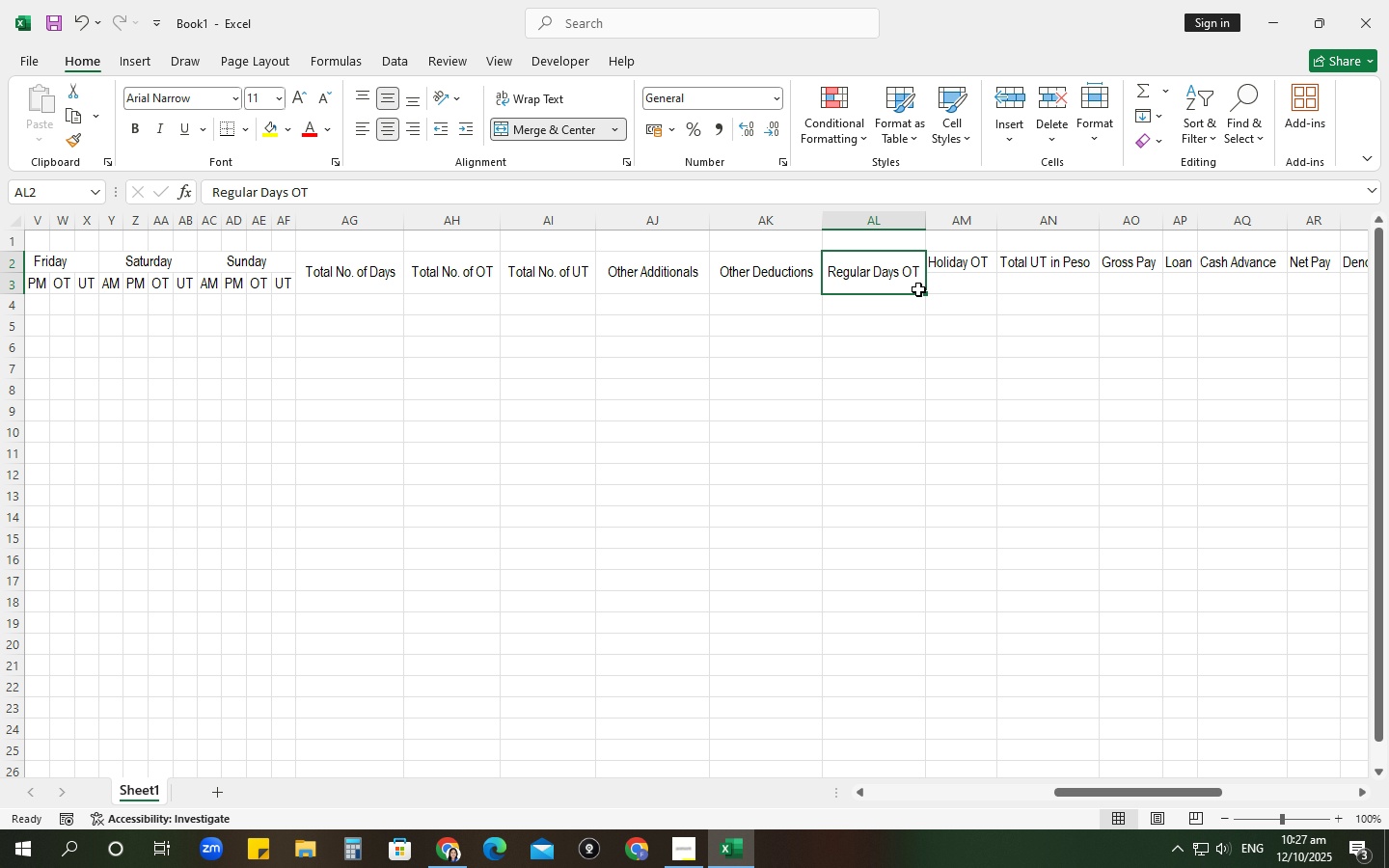 
left_click_drag(start_coordinate=[945, 265], to_coordinate=[946, 279])
 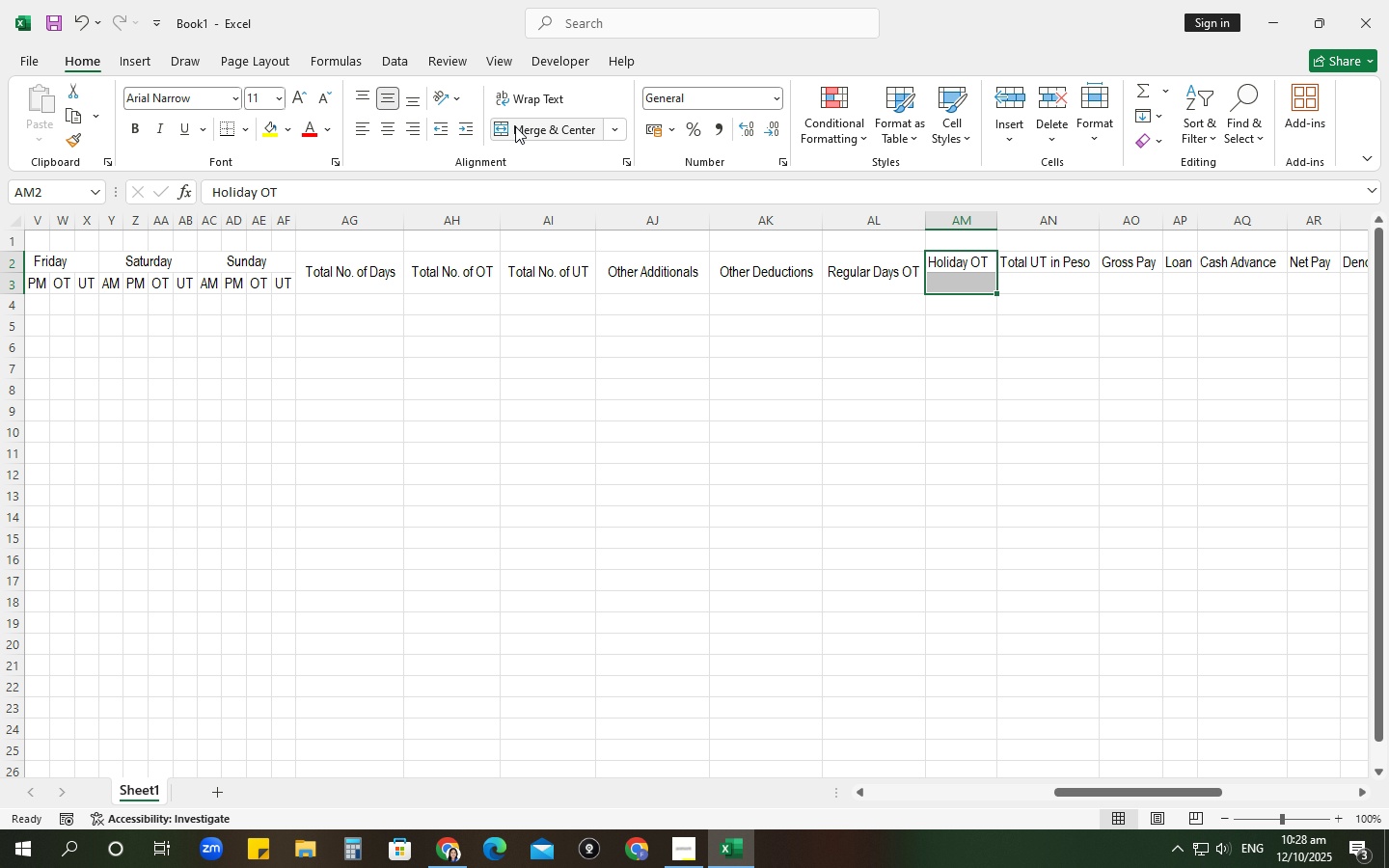 
left_click_drag(start_coordinate=[515, 126], to_coordinate=[521, 129])
 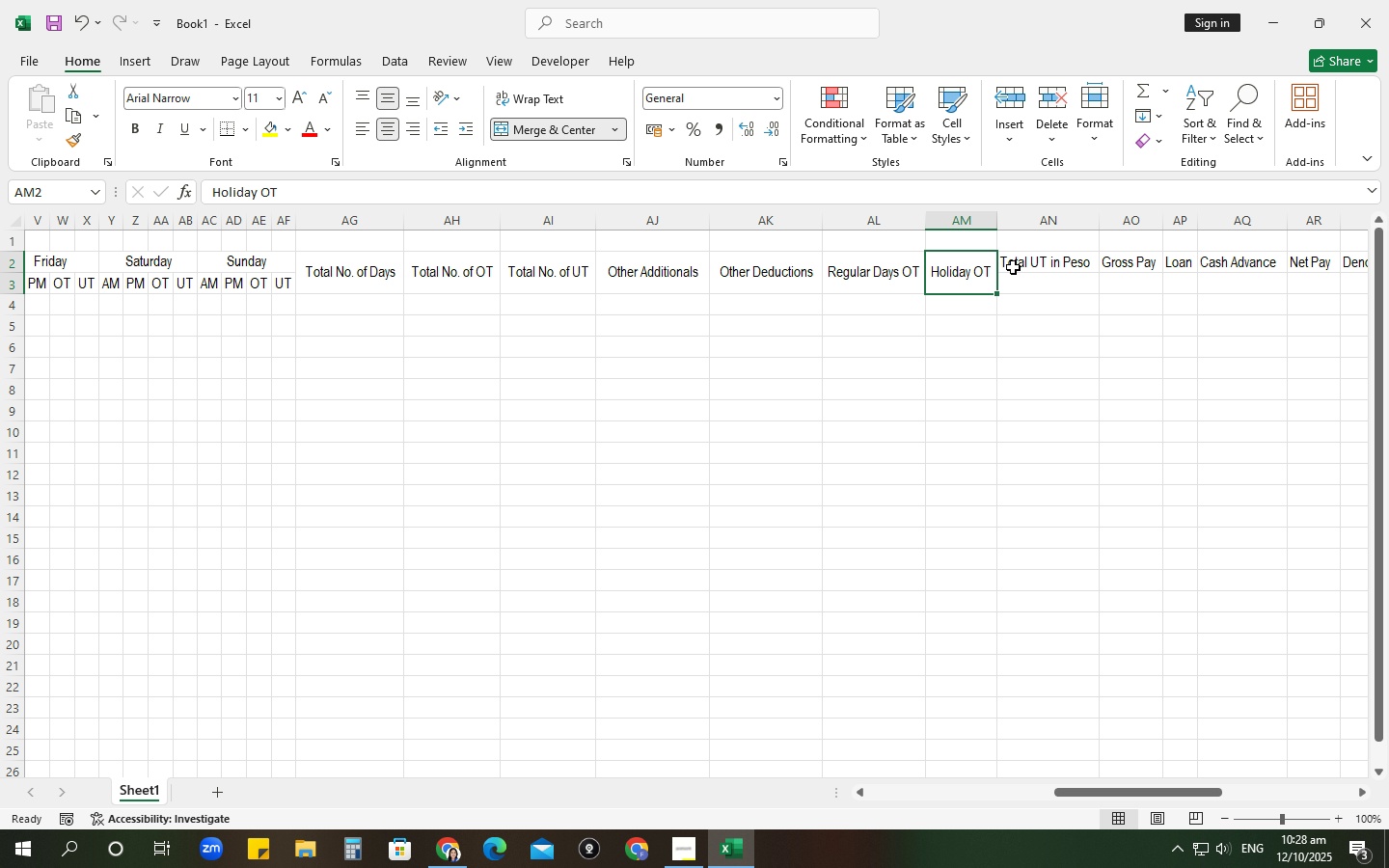 
left_click_drag(start_coordinate=[1019, 255], to_coordinate=[1032, 276])
 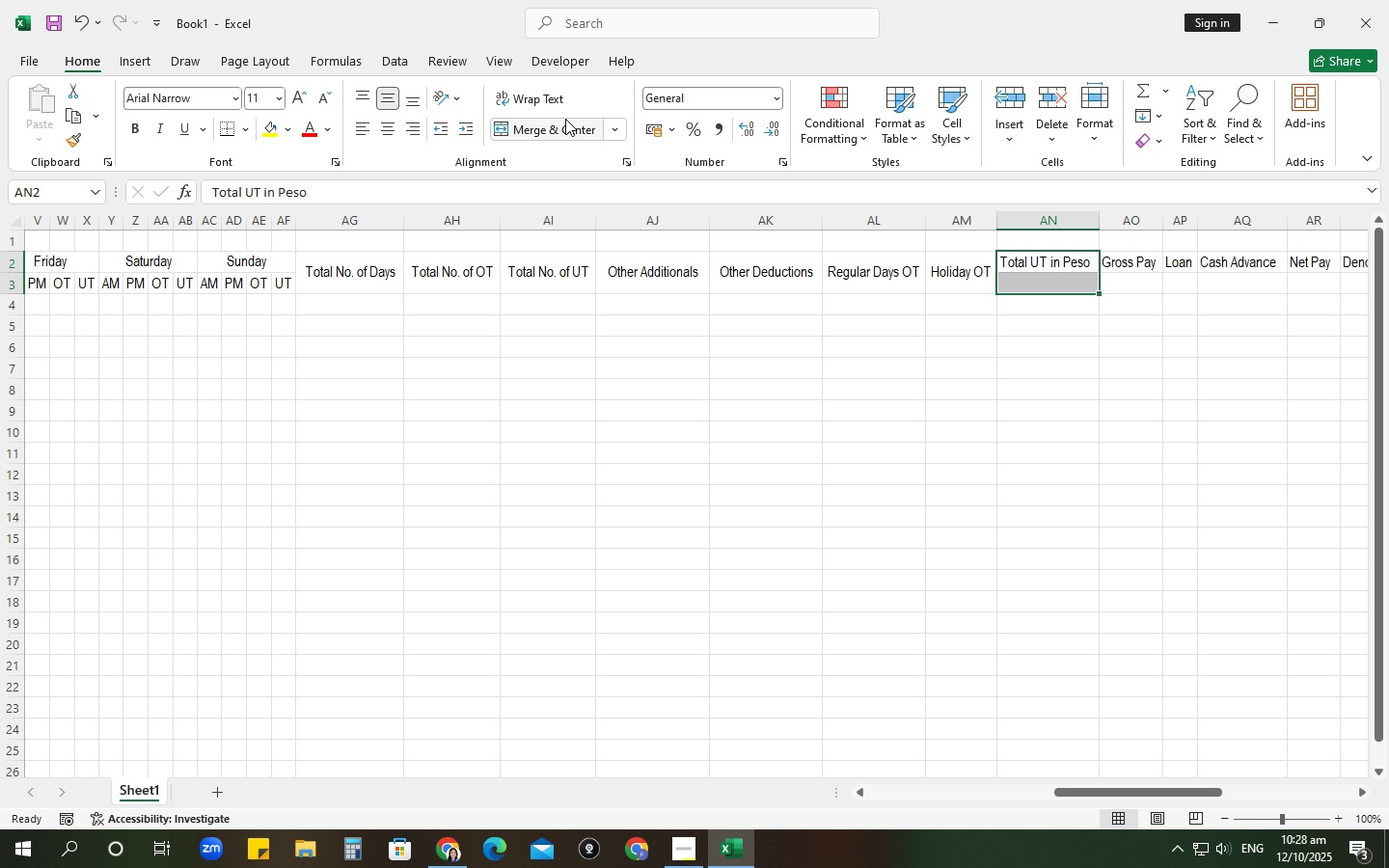 
left_click_drag(start_coordinate=[562, 123], to_coordinate=[575, 134])
 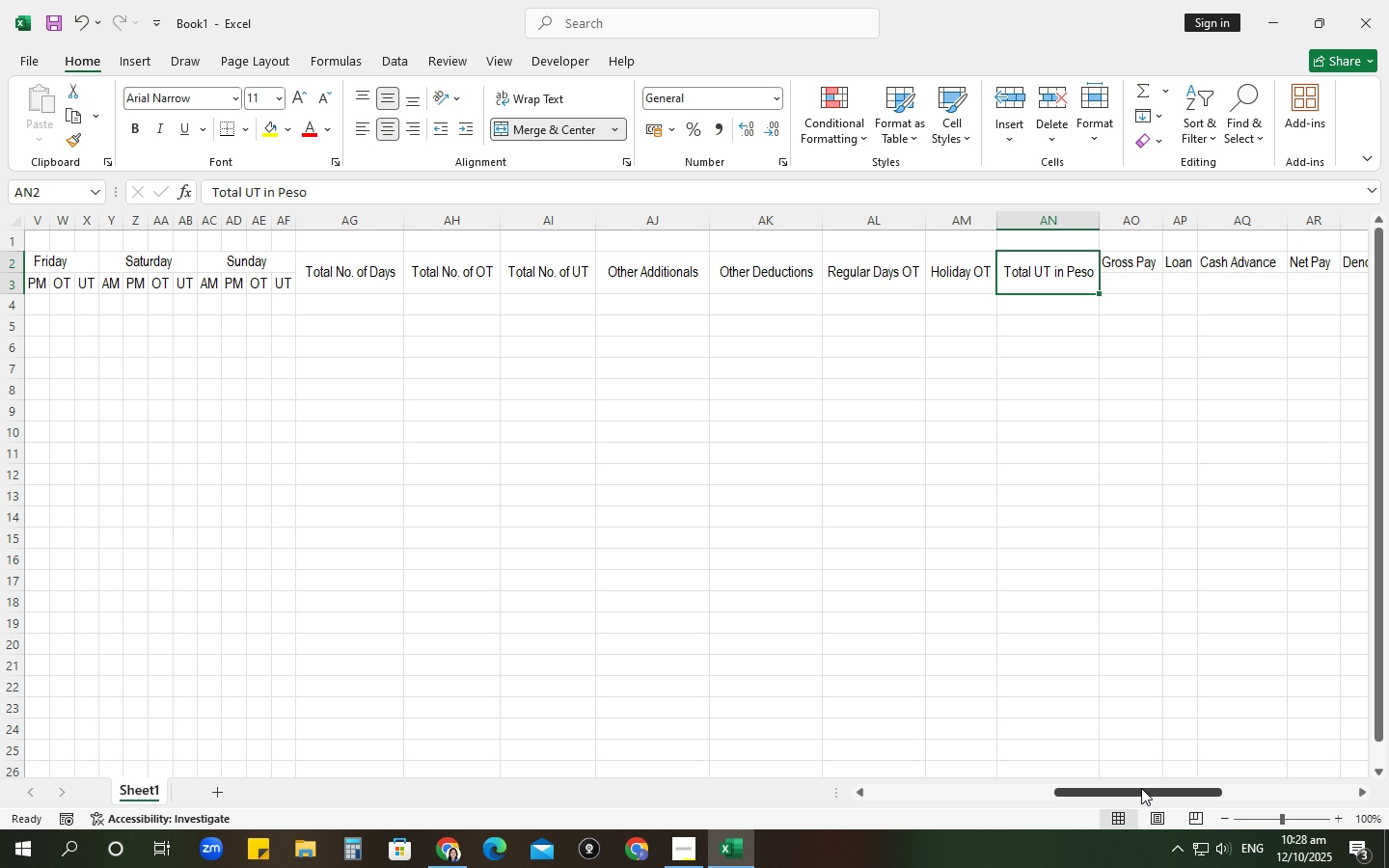 
left_click_drag(start_coordinate=[1141, 789], to_coordinate=[1214, 789])
 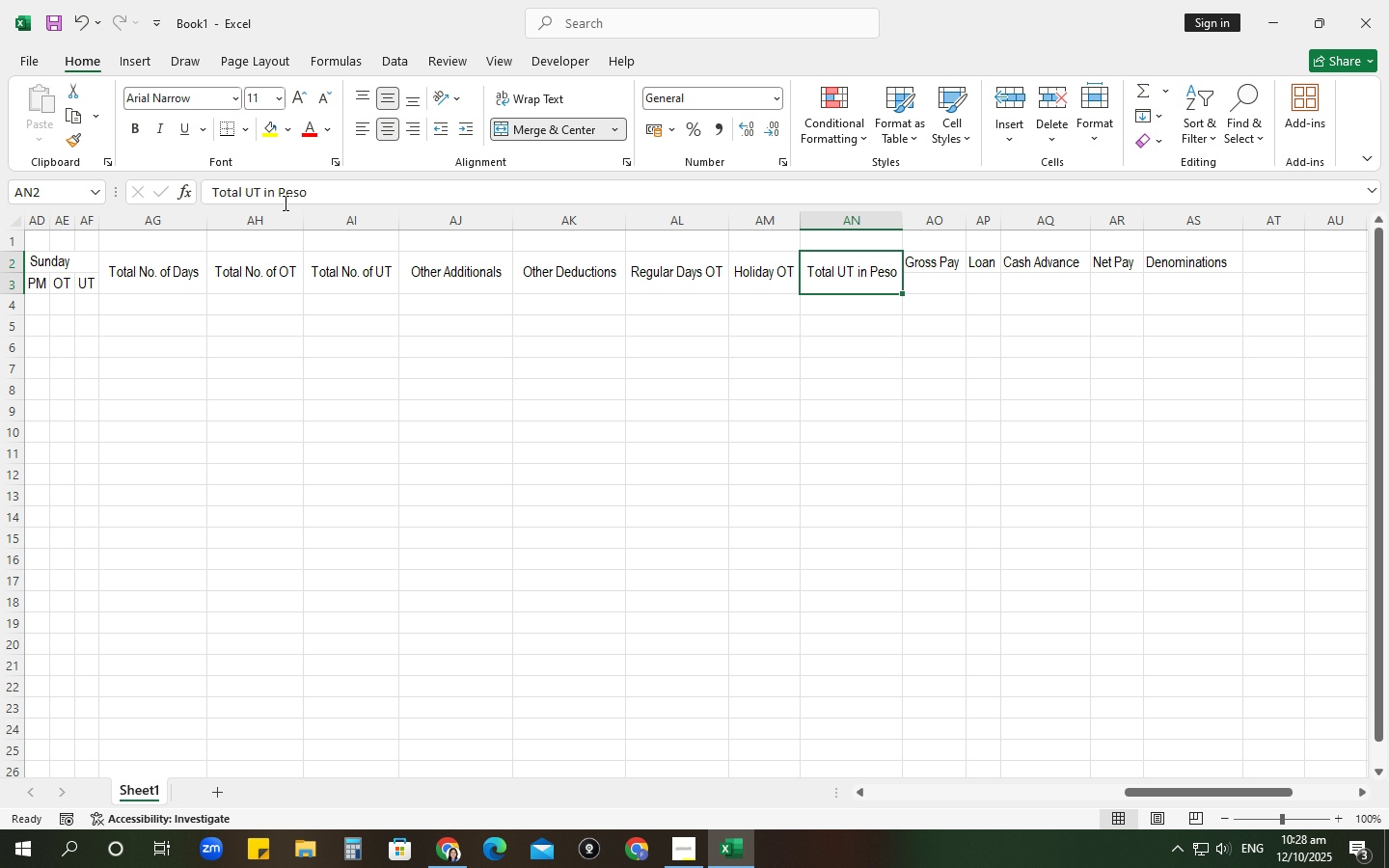 
left_click_drag(start_coordinate=[323, 193], to_coordinate=[248, 196])
 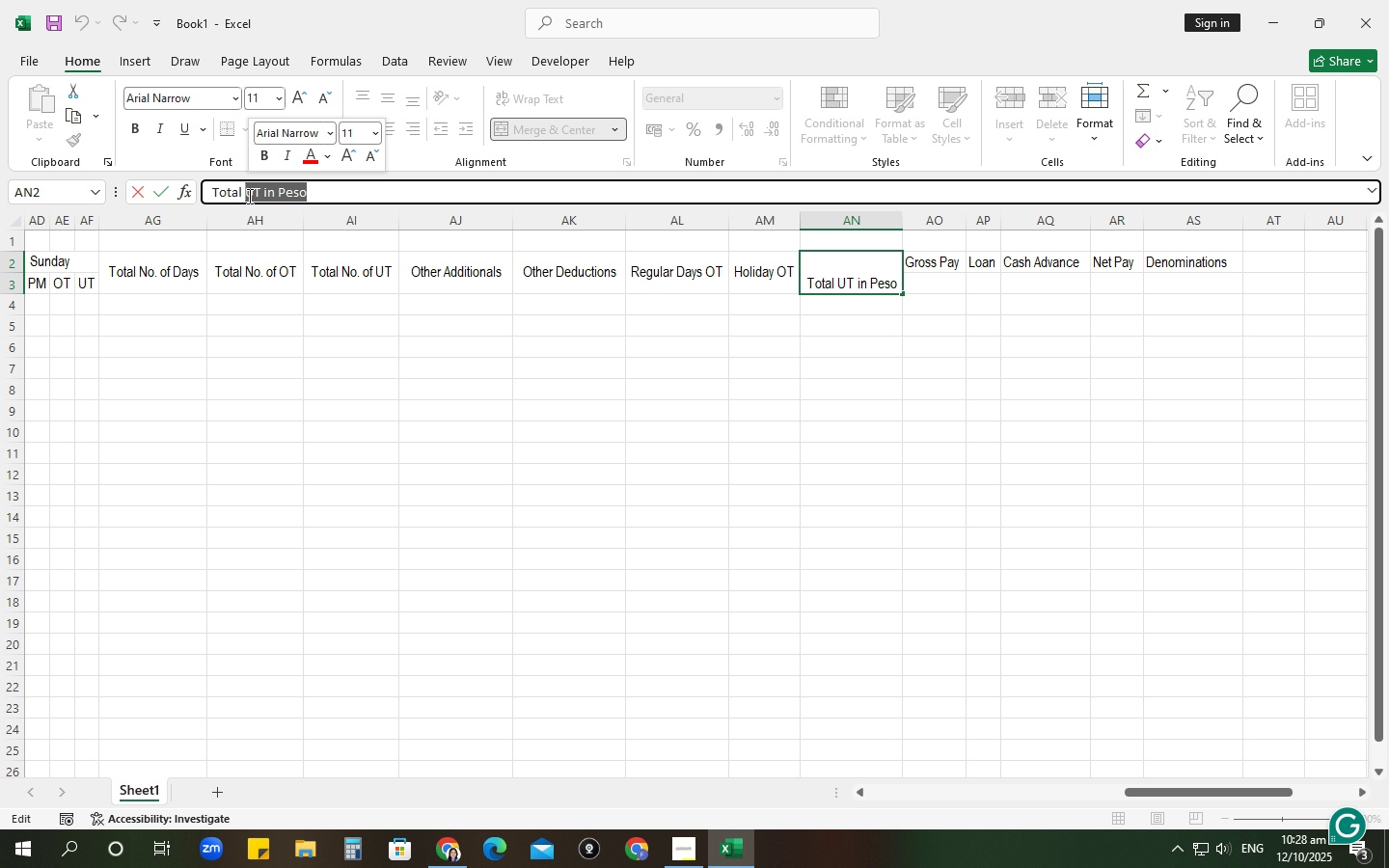 
type(AMount of UT)
key(Tab)
 